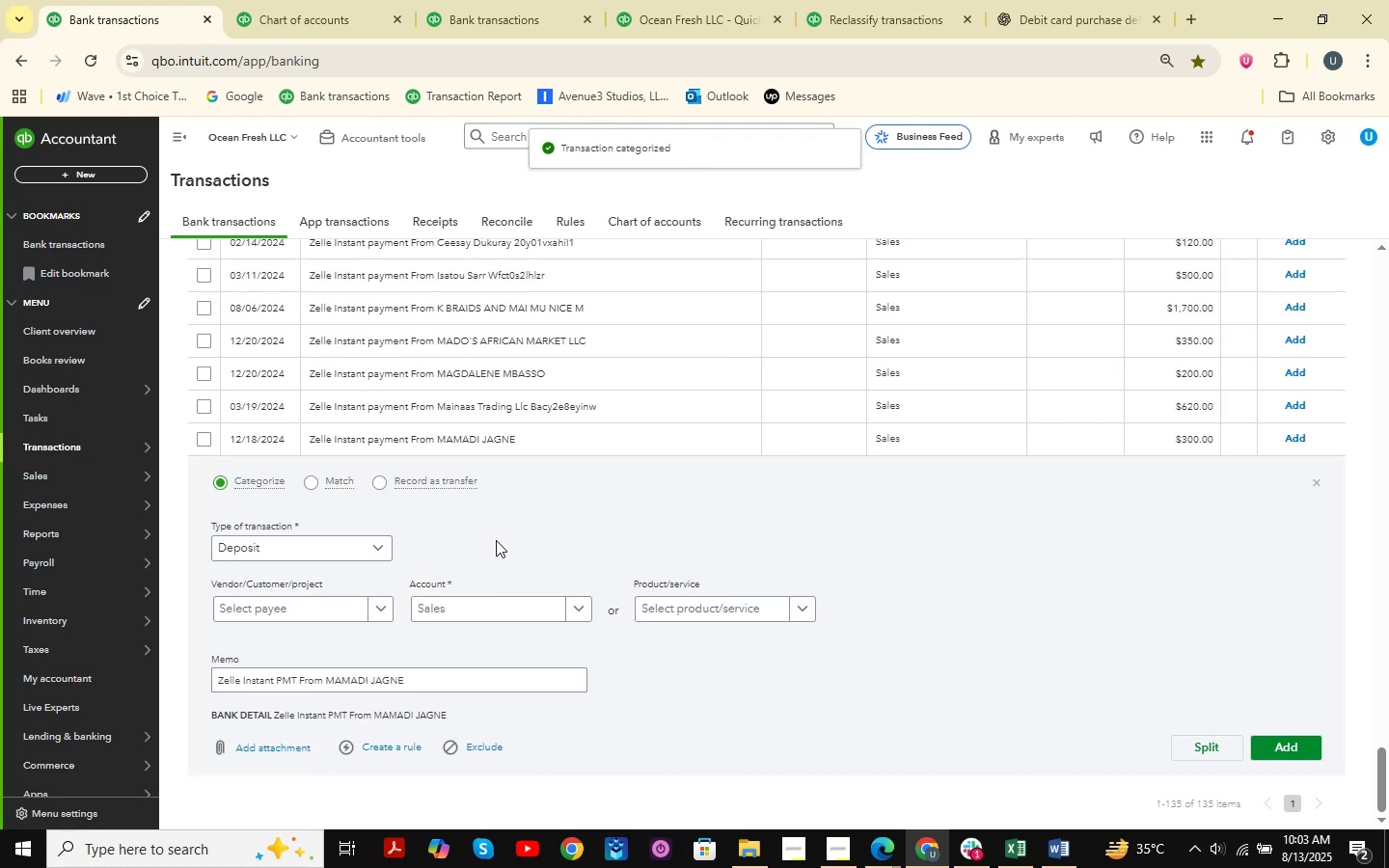 
scroll: coordinate [496, 544], scroll_direction: down, amount: 1.0
 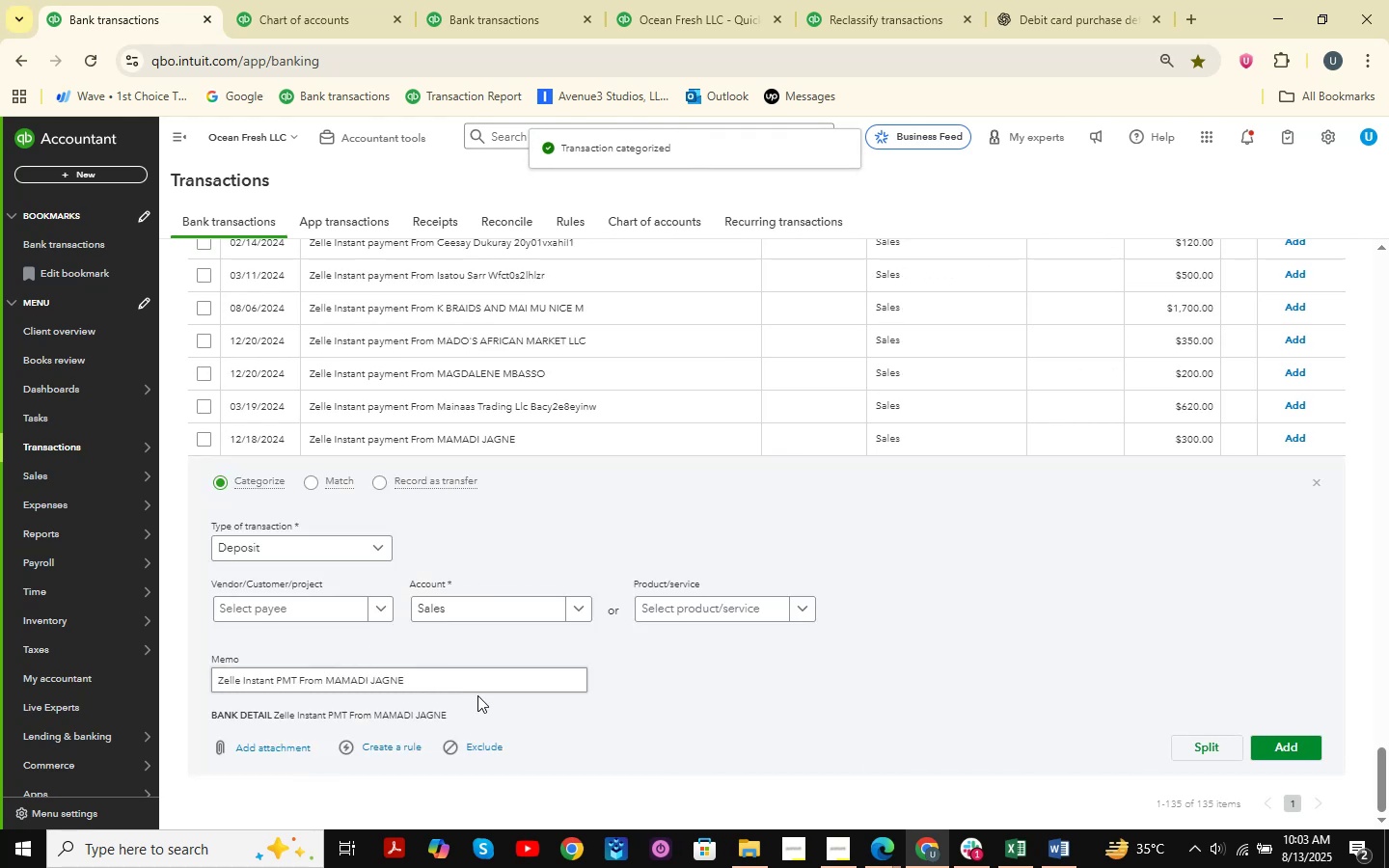 
left_click_drag(start_coordinate=[475, 683], to_coordinate=[326, 693])
 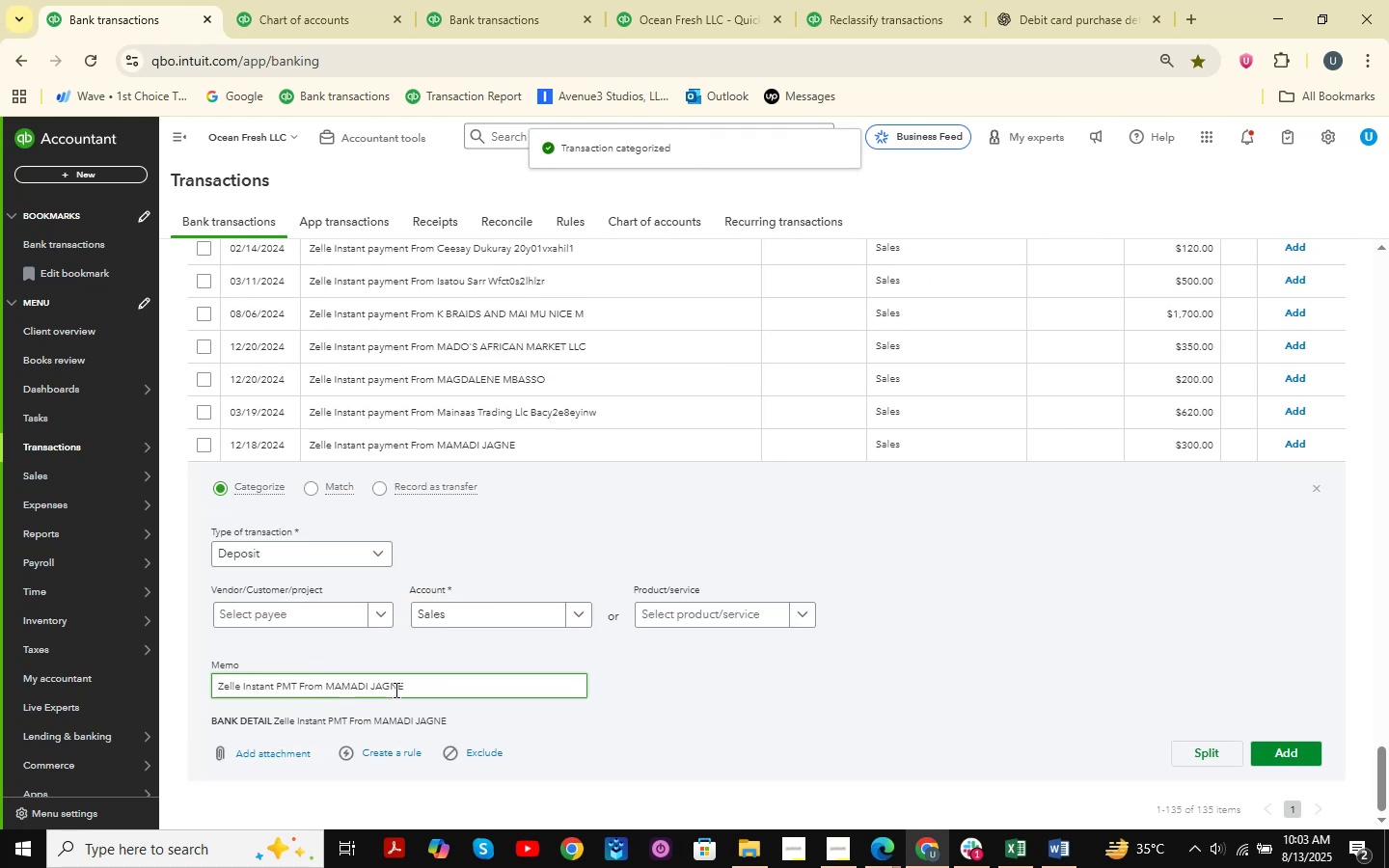 
left_click_drag(start_coordinate=[402, 690], to_coordinate=[330, 694])
 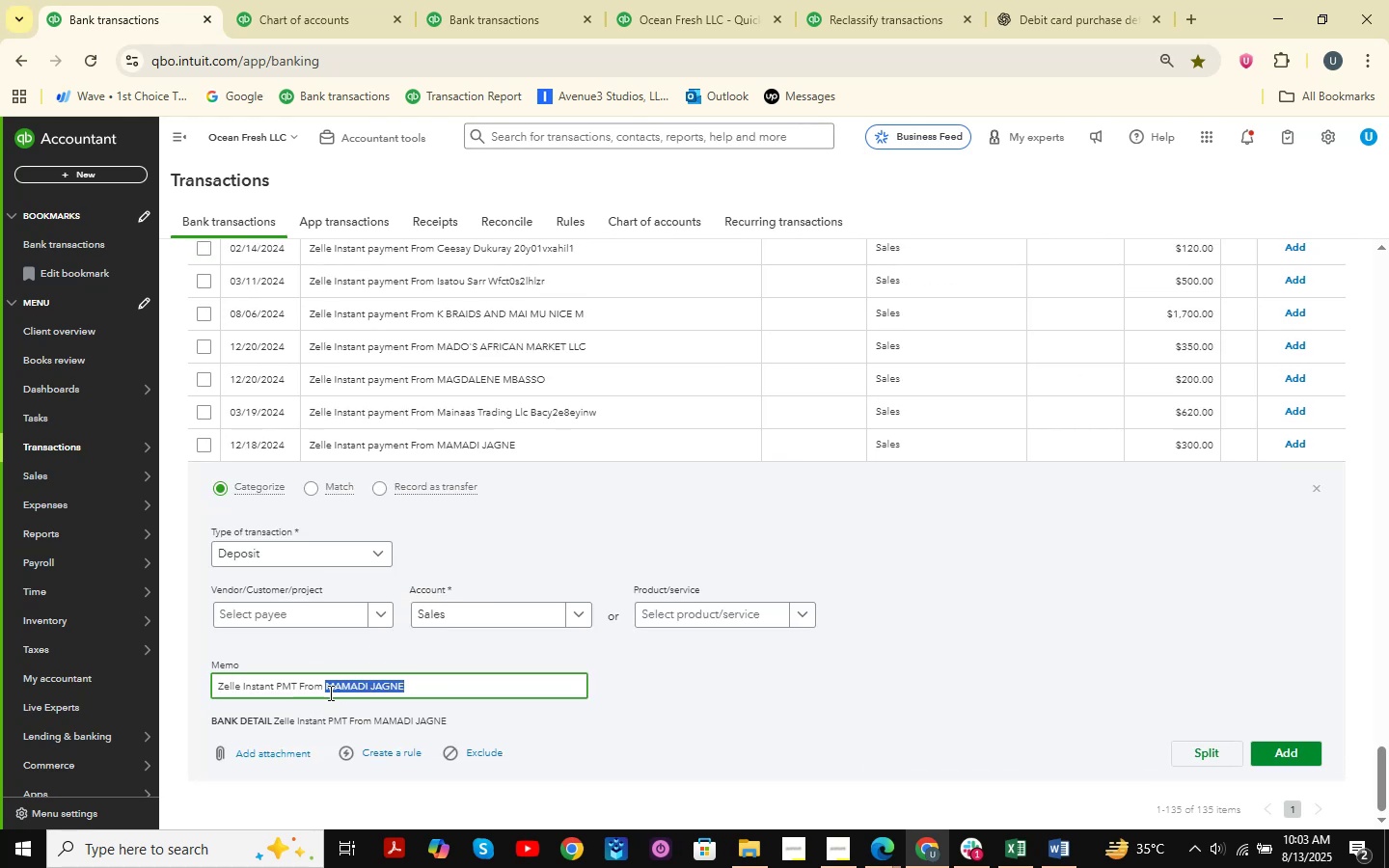 
key(Control+ControlLeft)
 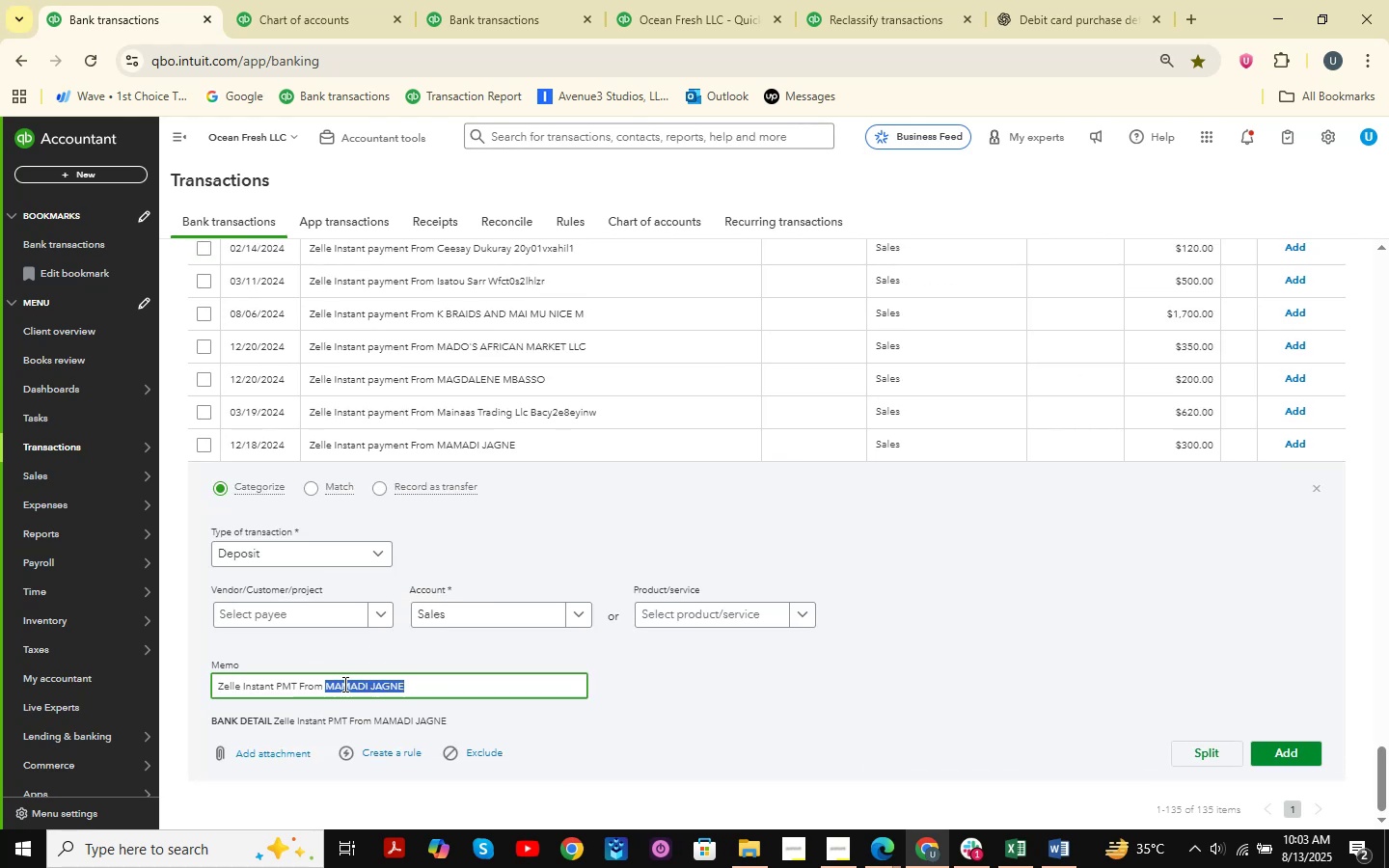 
key(Control+C)
 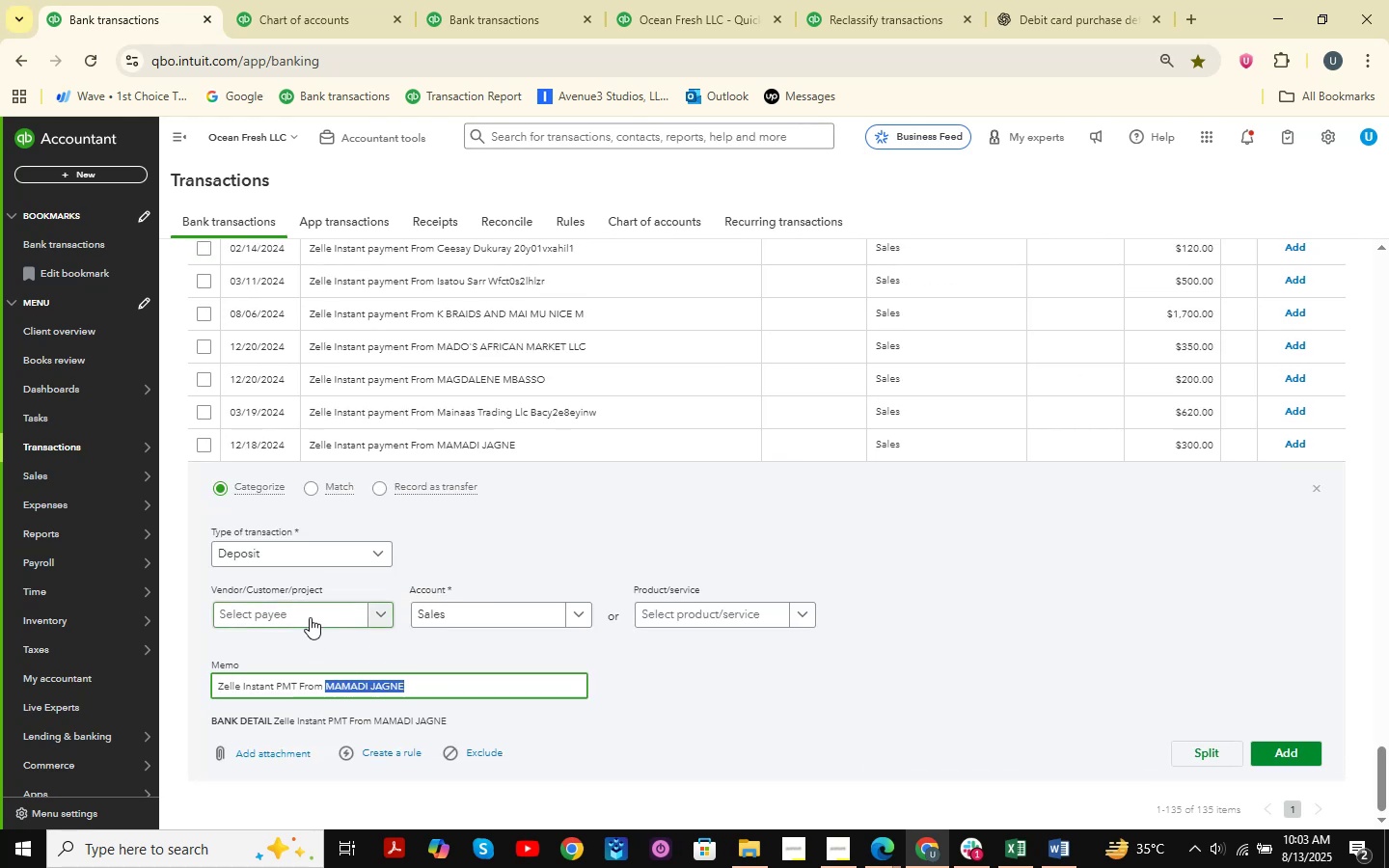 
left_click([310, 617])
 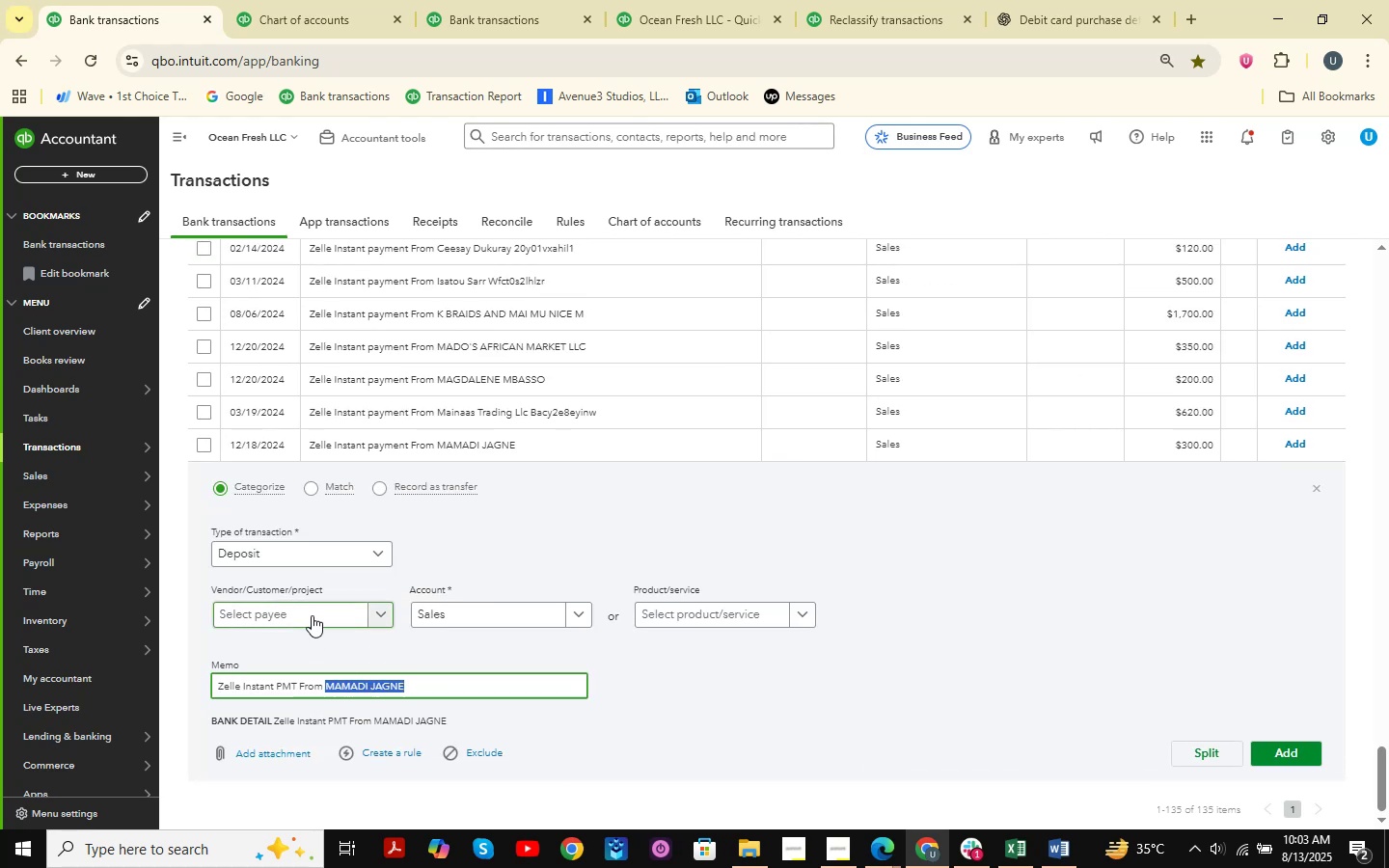 
key(Control+ControlLeft)
 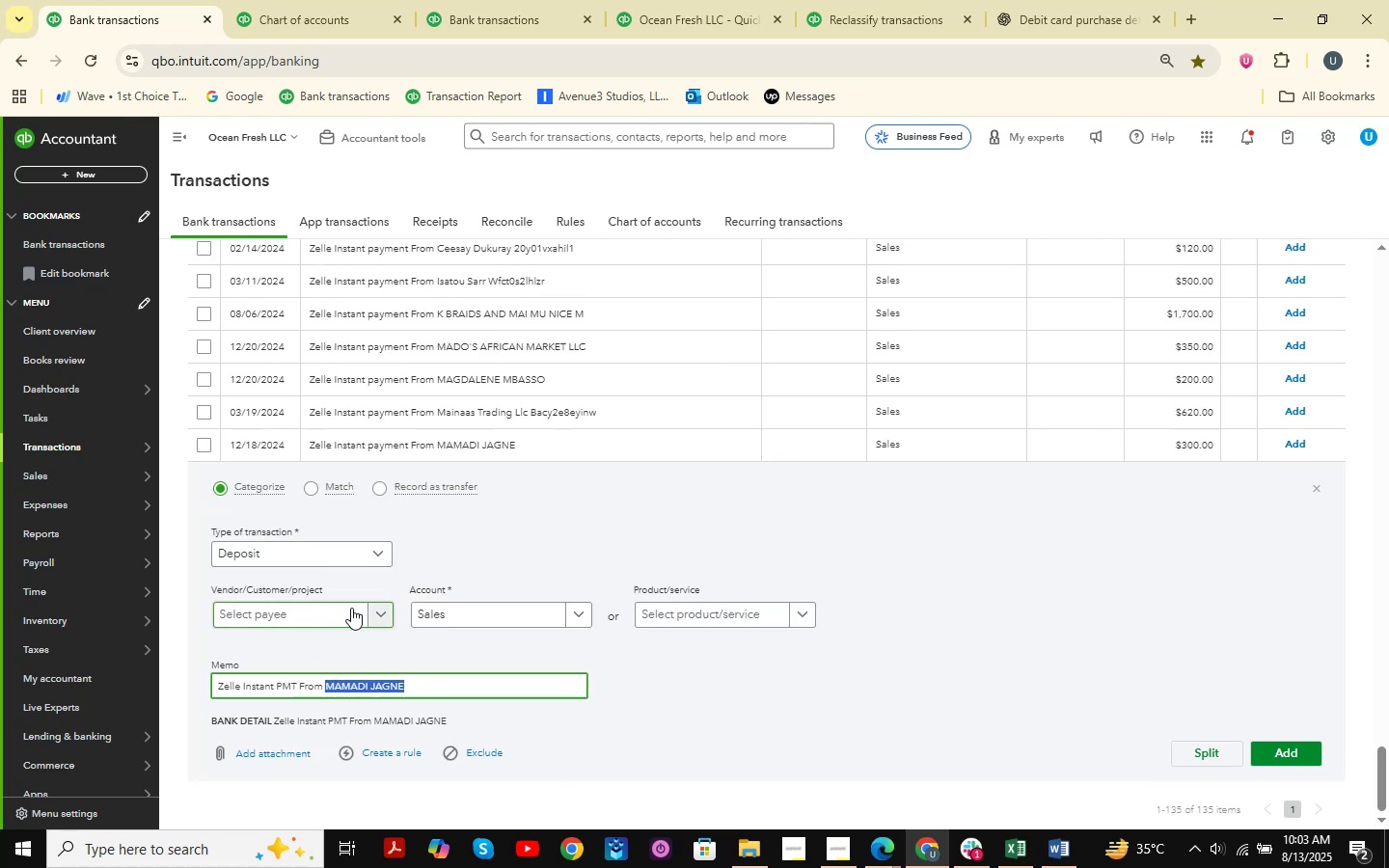 
key(Control+V)
 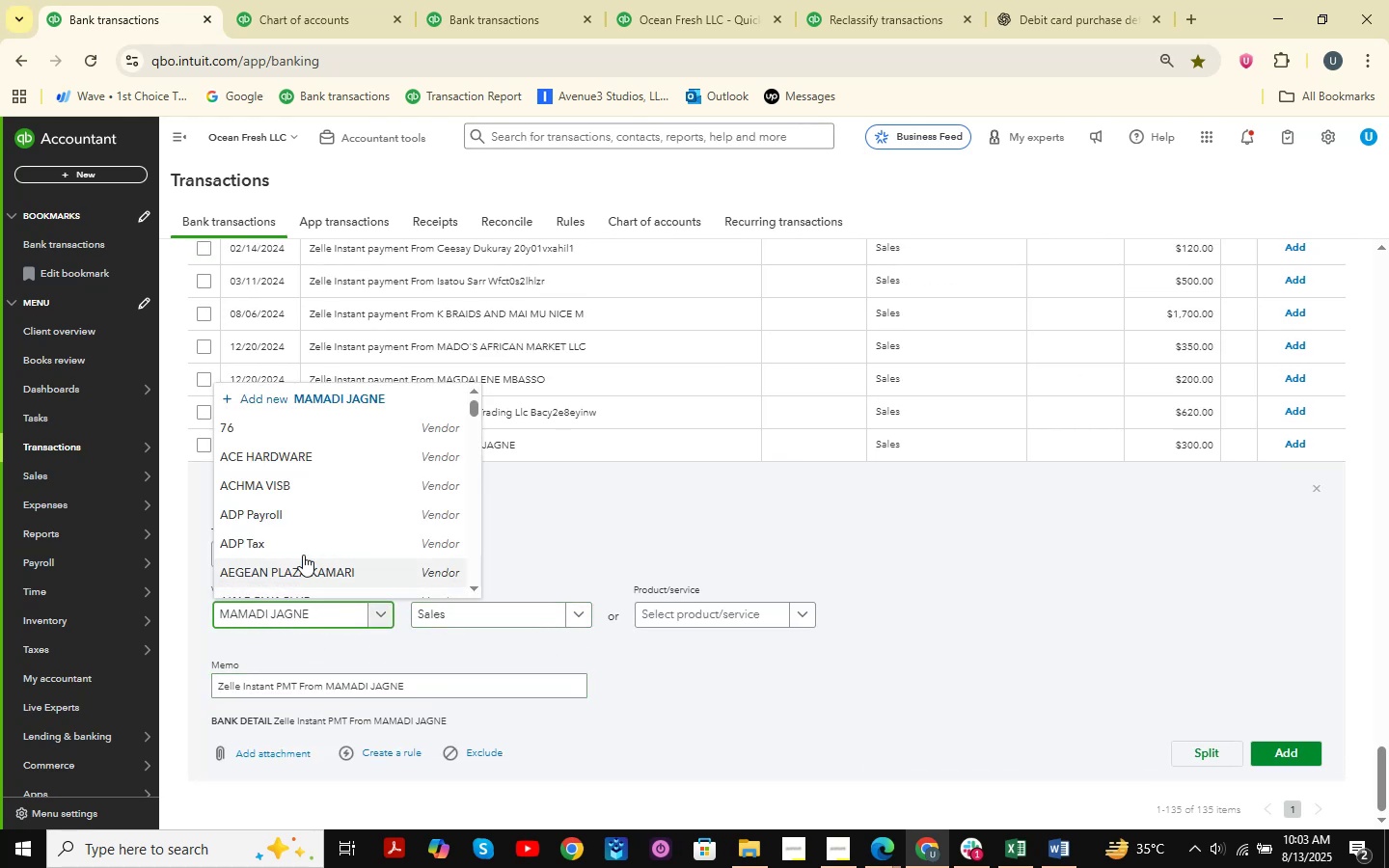 
left_click([304, 576])
 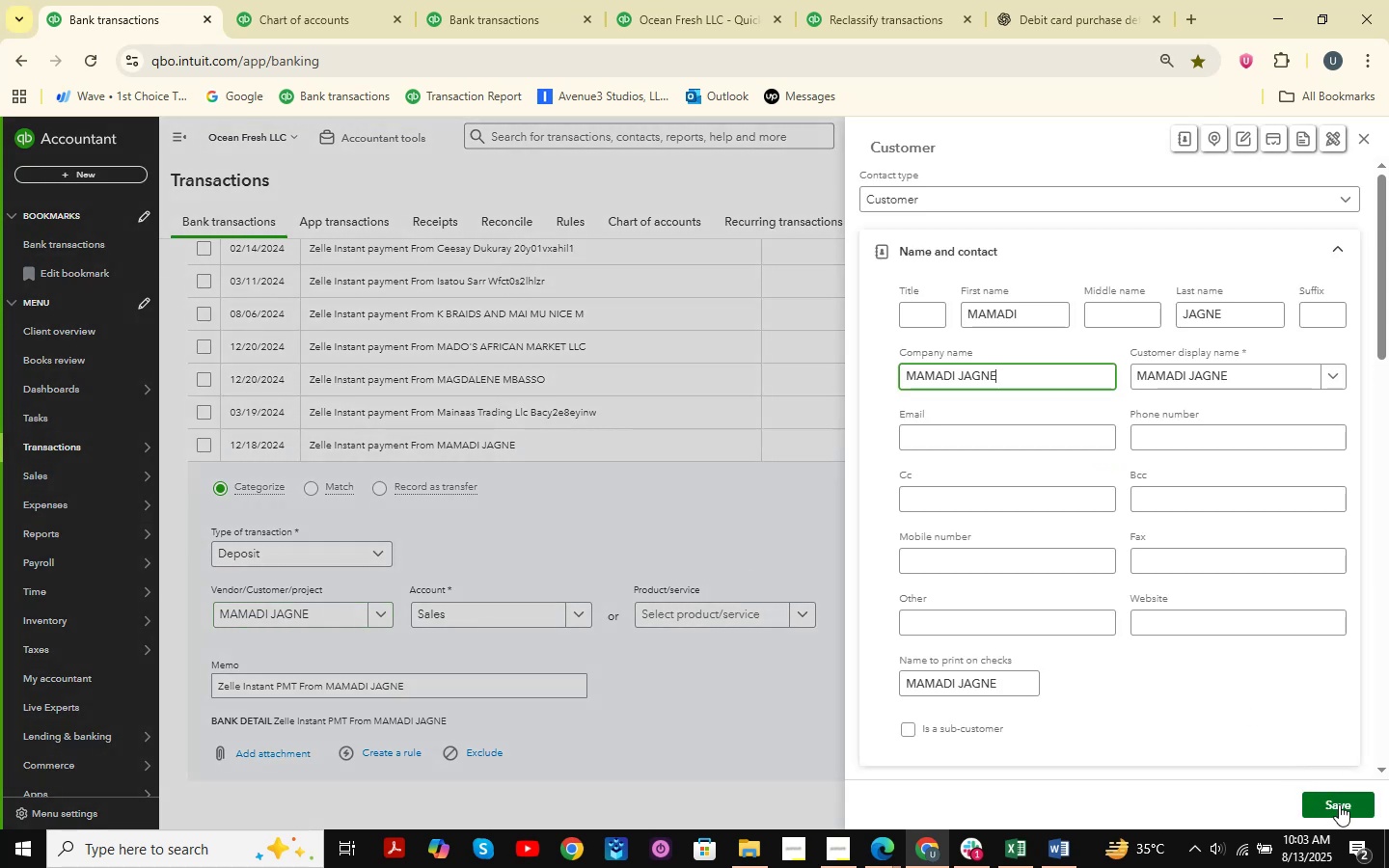 
left_click_drag(start_coordinate=[1330, 802], to_coordinate=[1325, 802])
 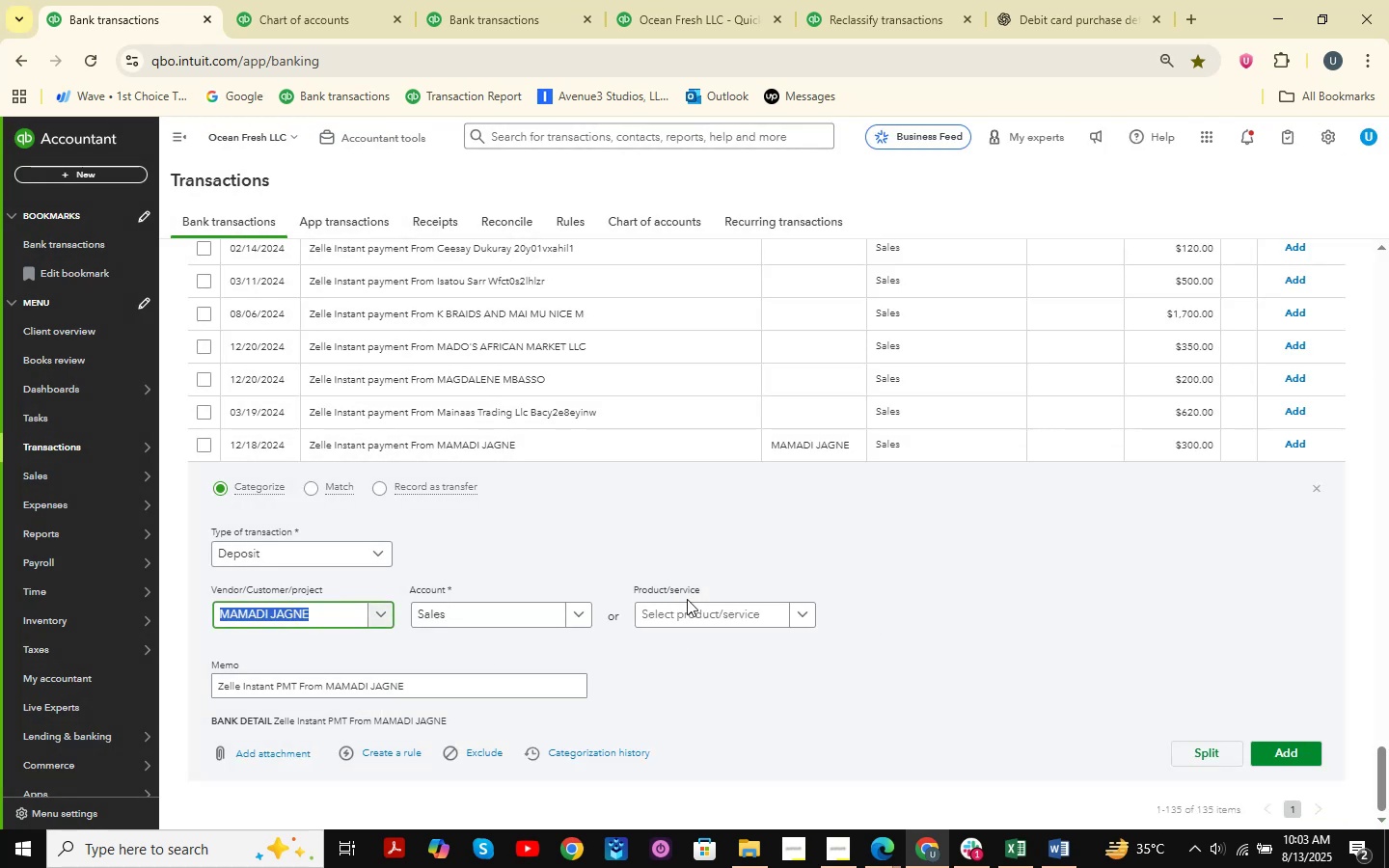 
wait(5.75)
 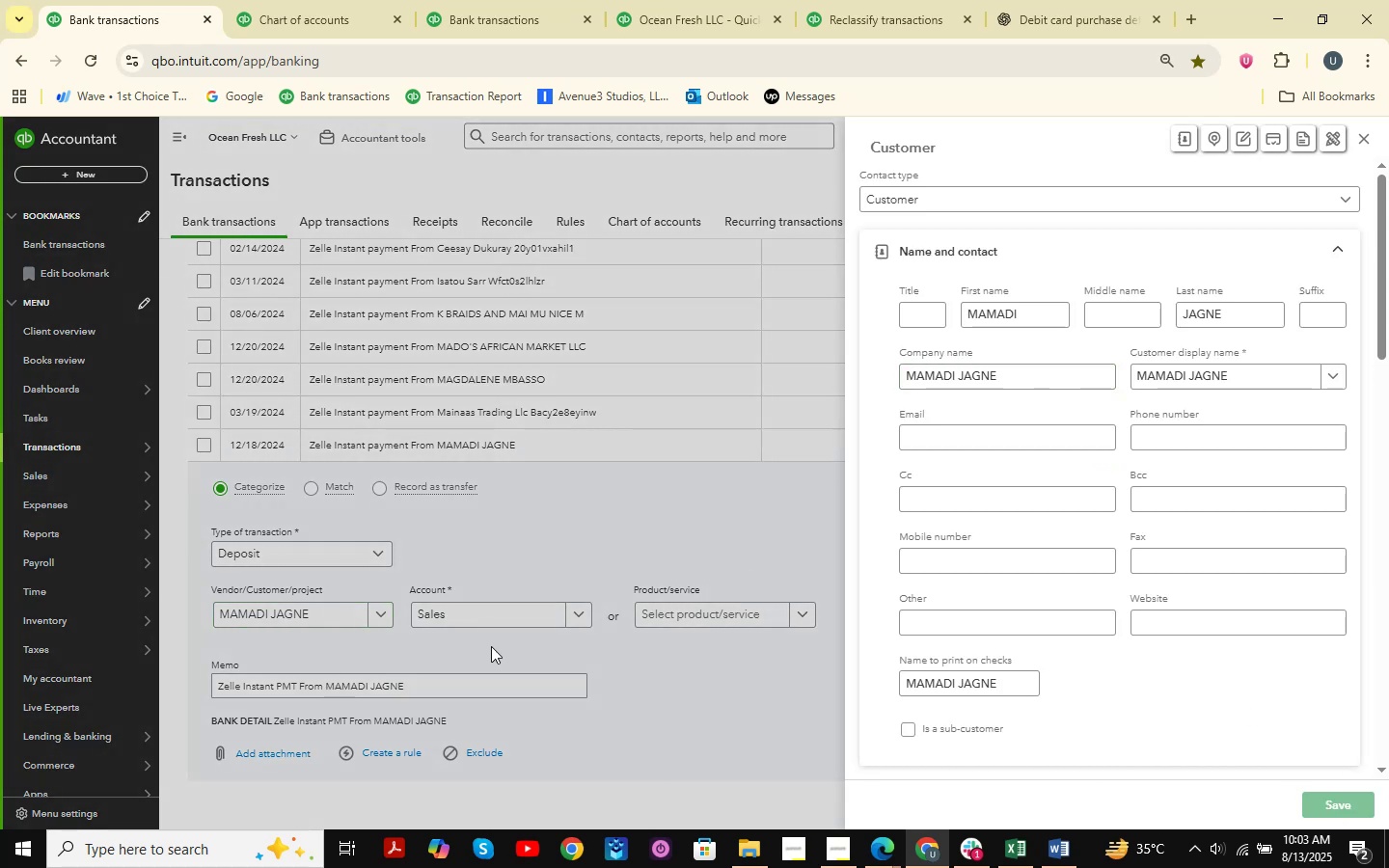 
left_click([1284, 753])
 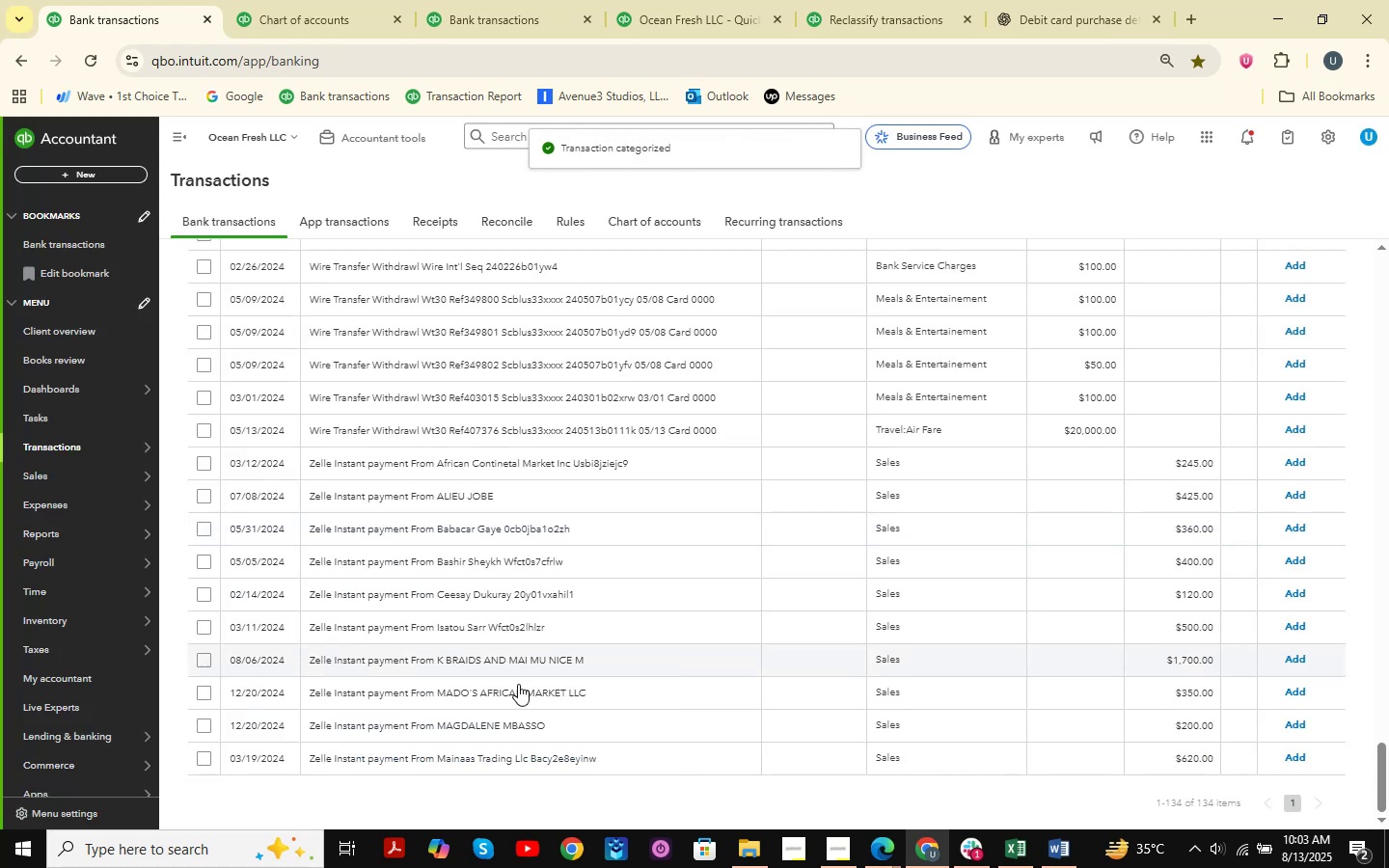 
left_click([515, 759])
 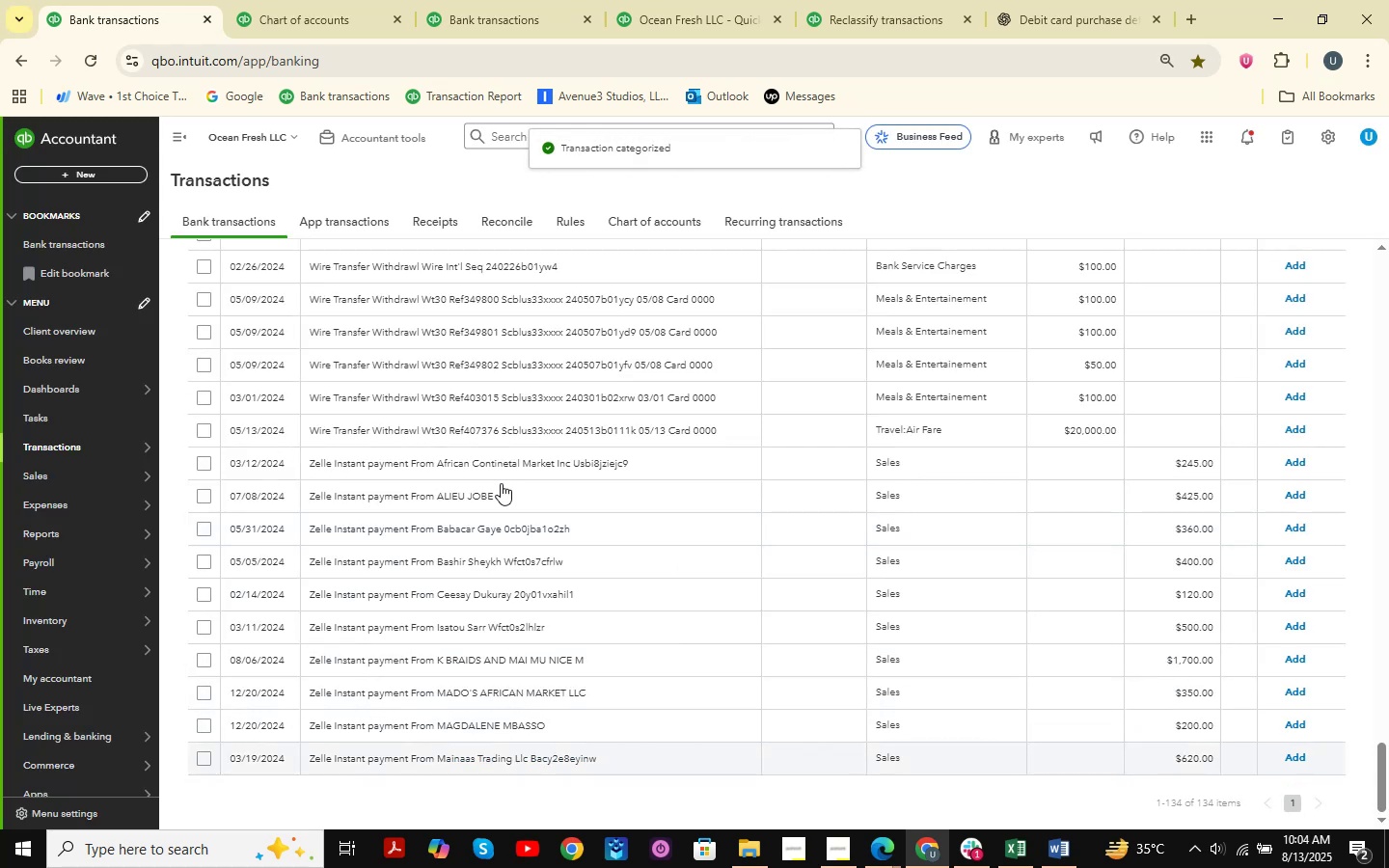 
scroll: coordinate [401, 780], scroll_direction: down, amount: 5.0
 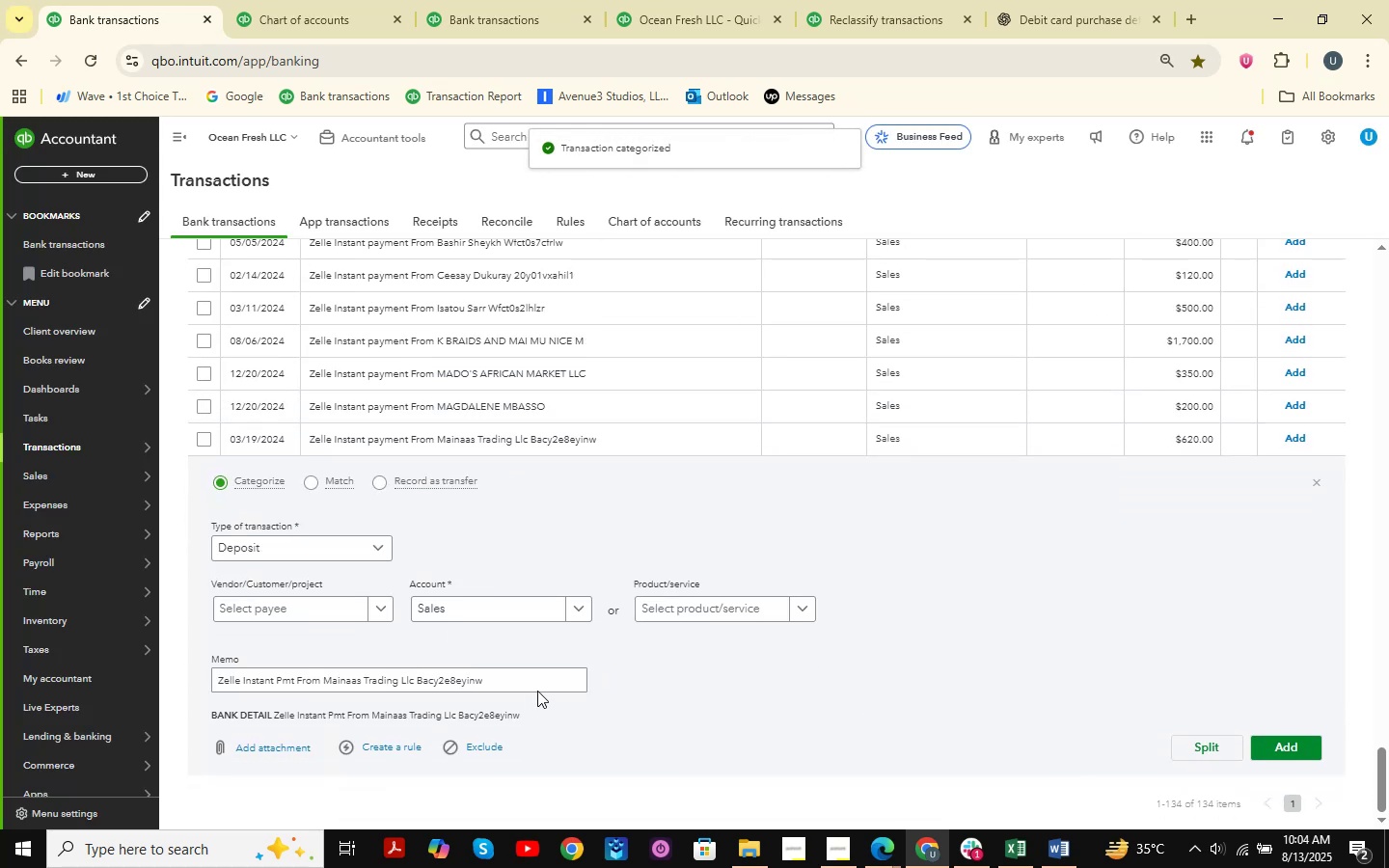 
left_click_drag(start_coordinate=[537, 677], to_coordinate=[179, 673])
 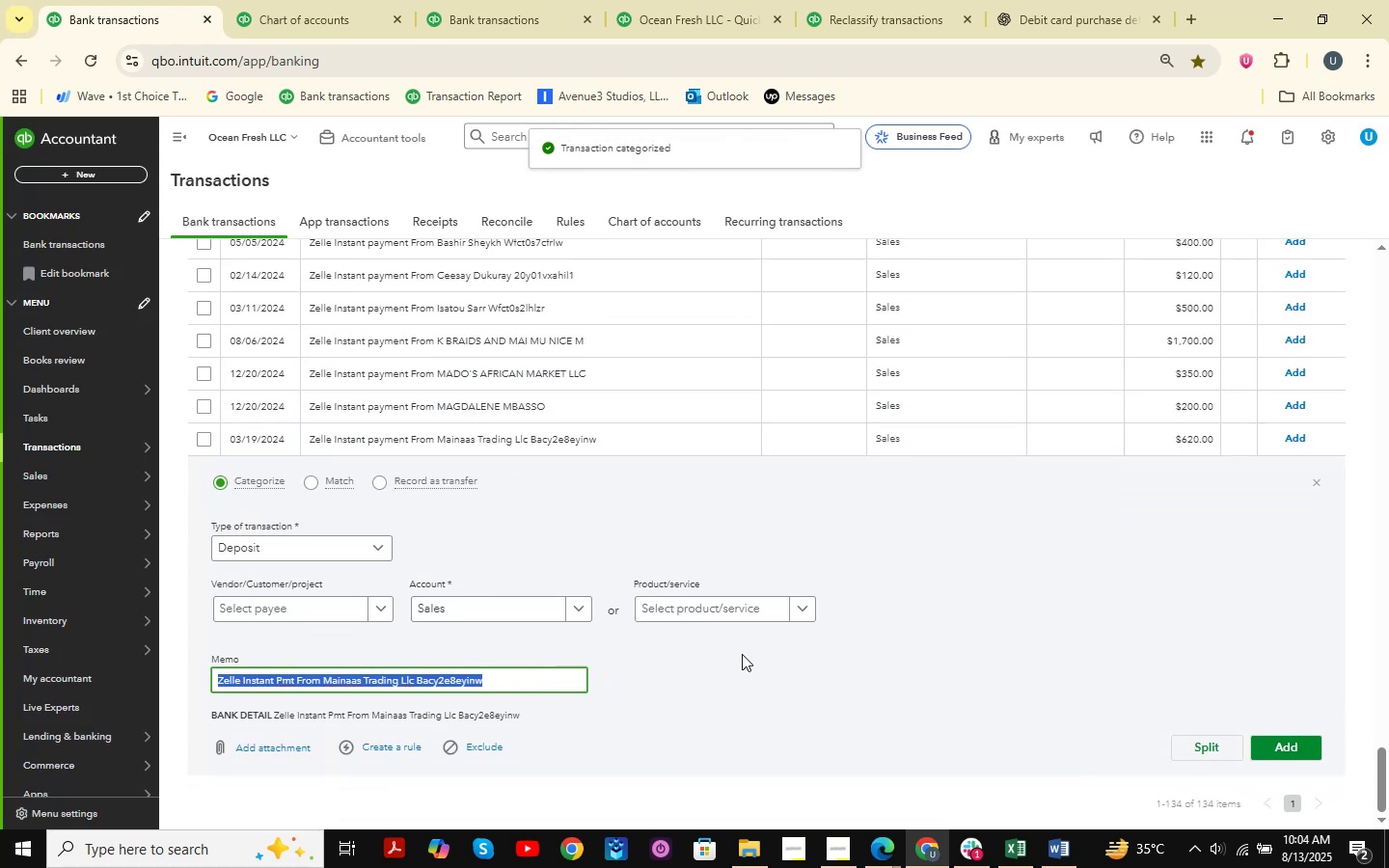 
key(Control+C)
 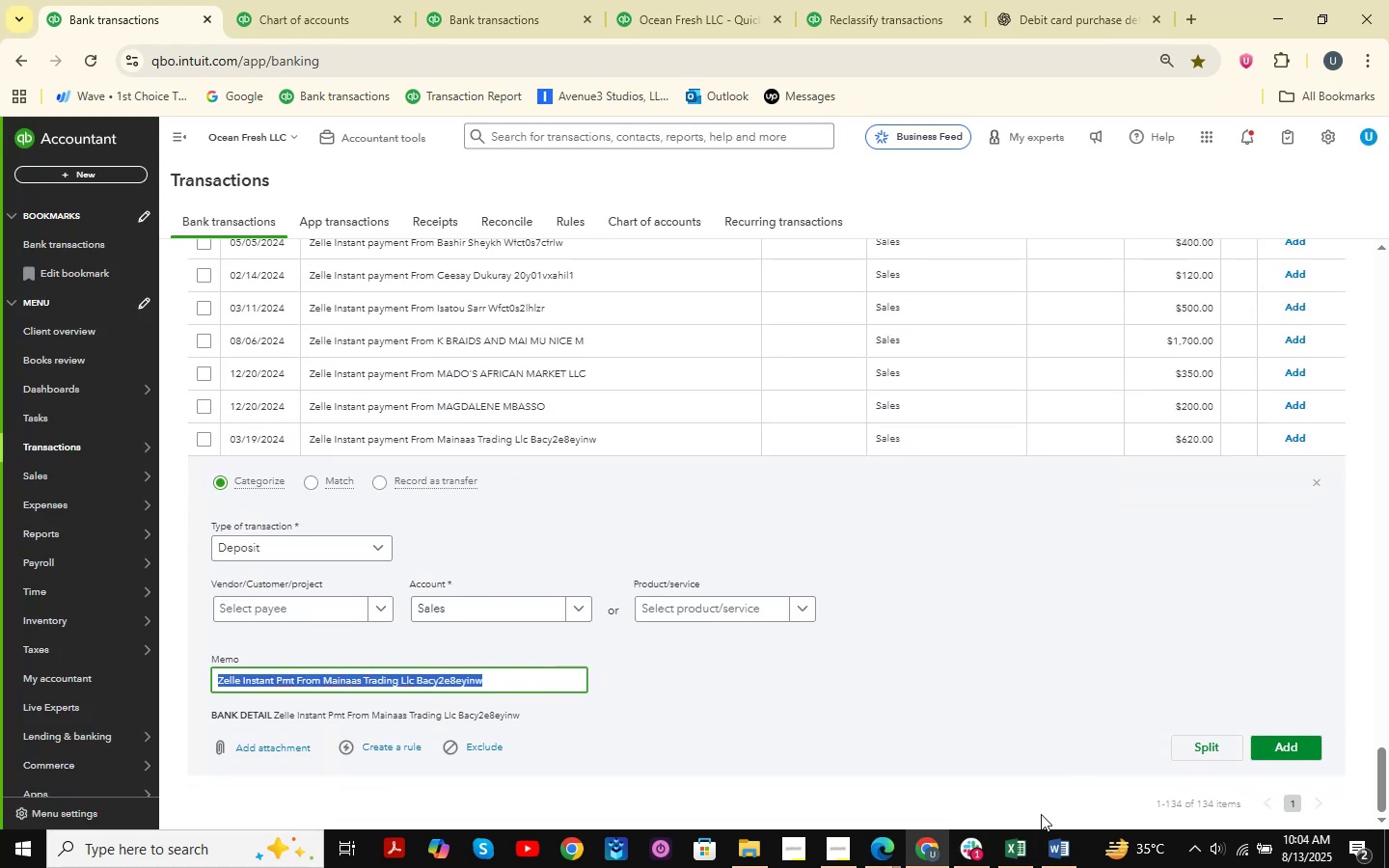 
left_click([1037, 853])
 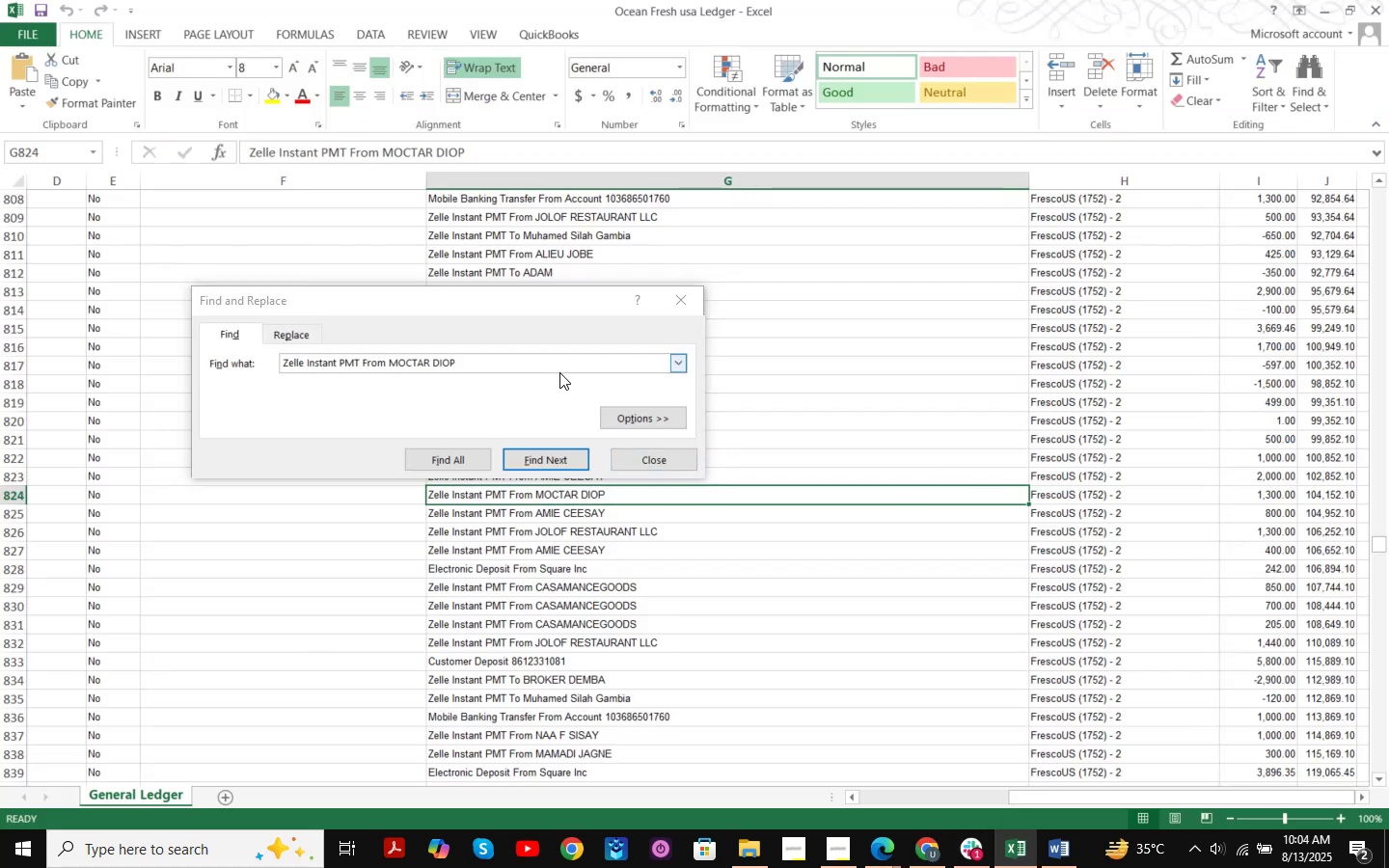 
left_click_drag(start_coordinate=[556, 359], to_coordinate=[260, 366])
 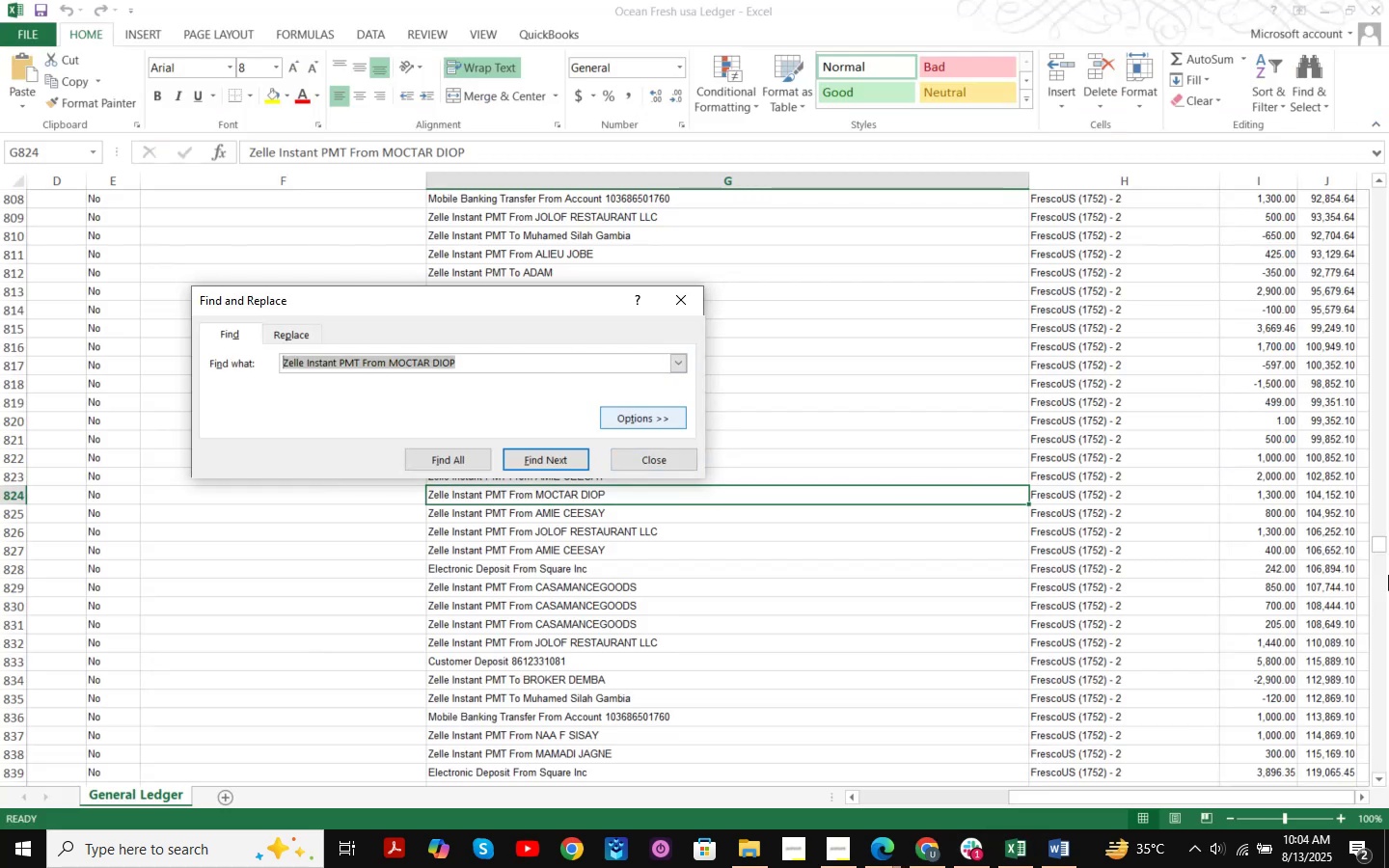 
key(Control+ControlLeft)
 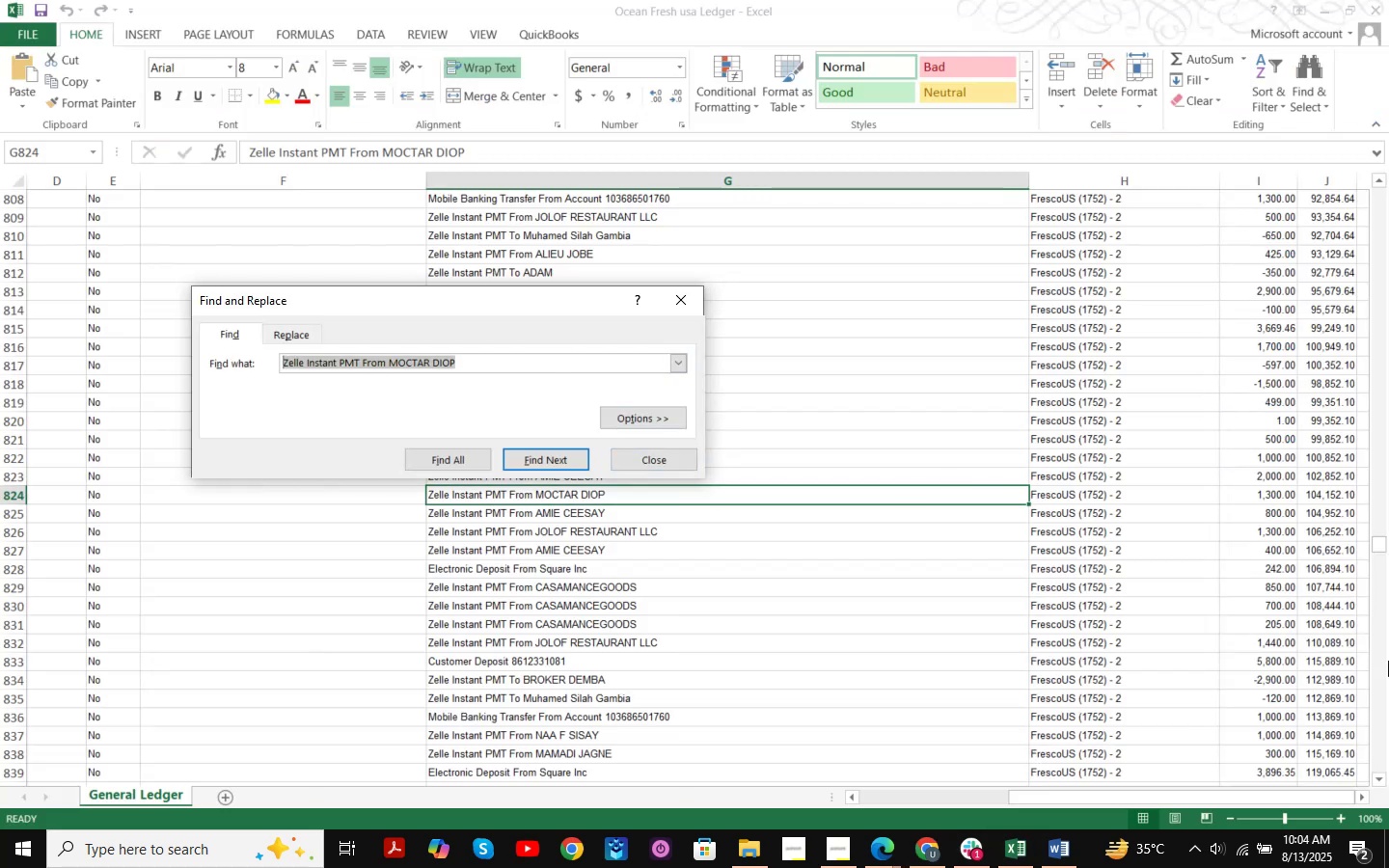 
key(Control+V)
 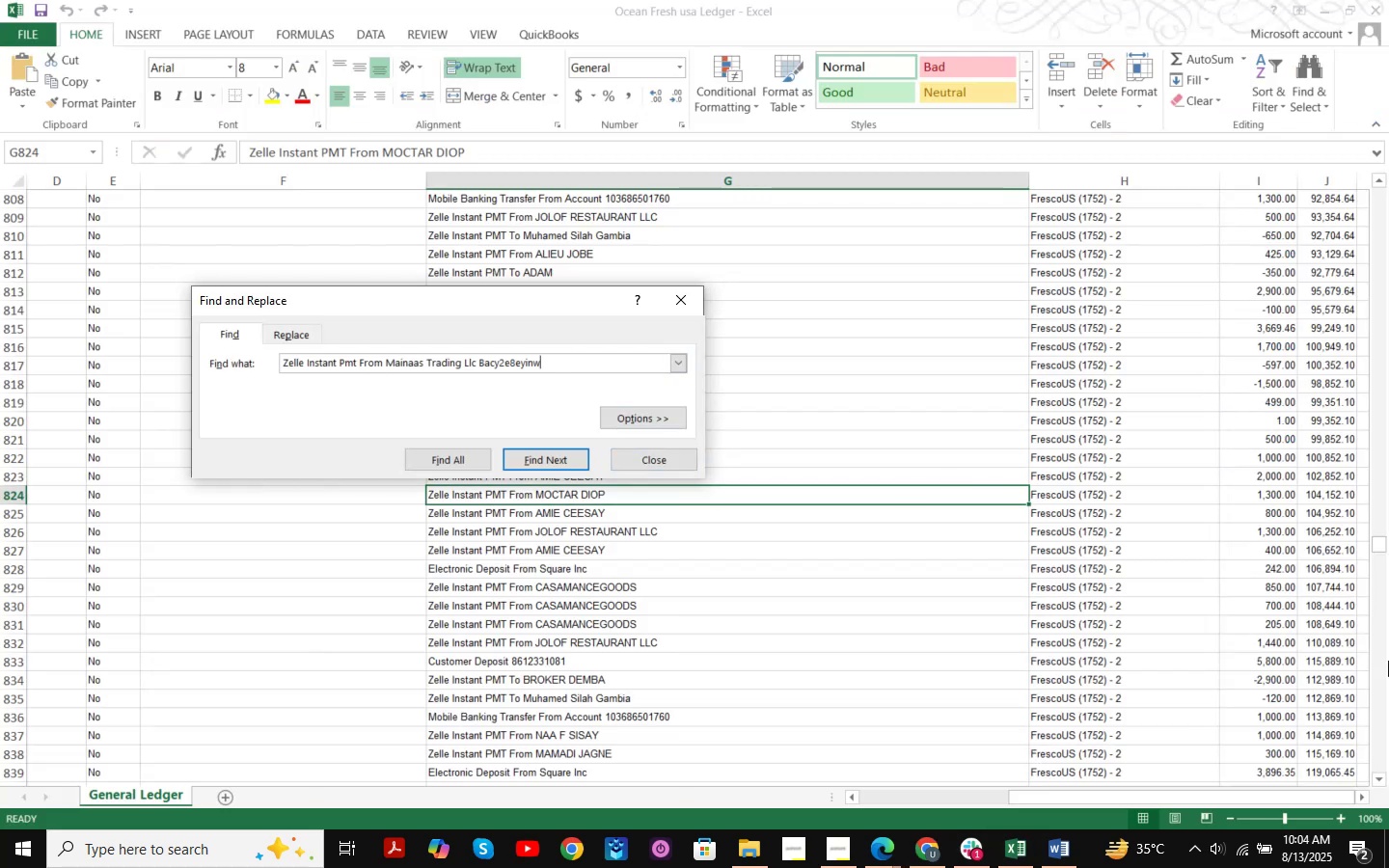 
key(NumpadEnter)
 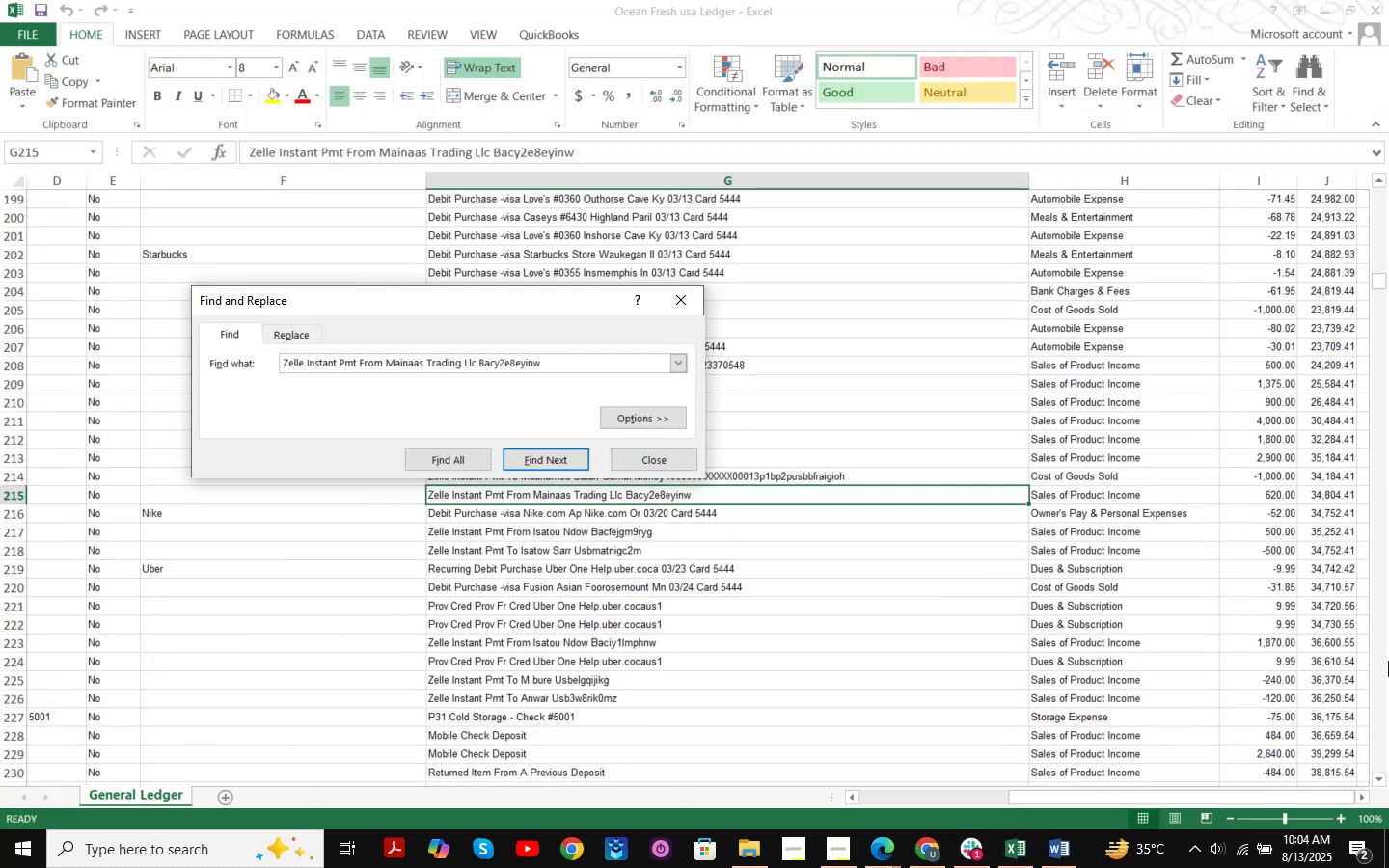 
key(NumpadEnter)
 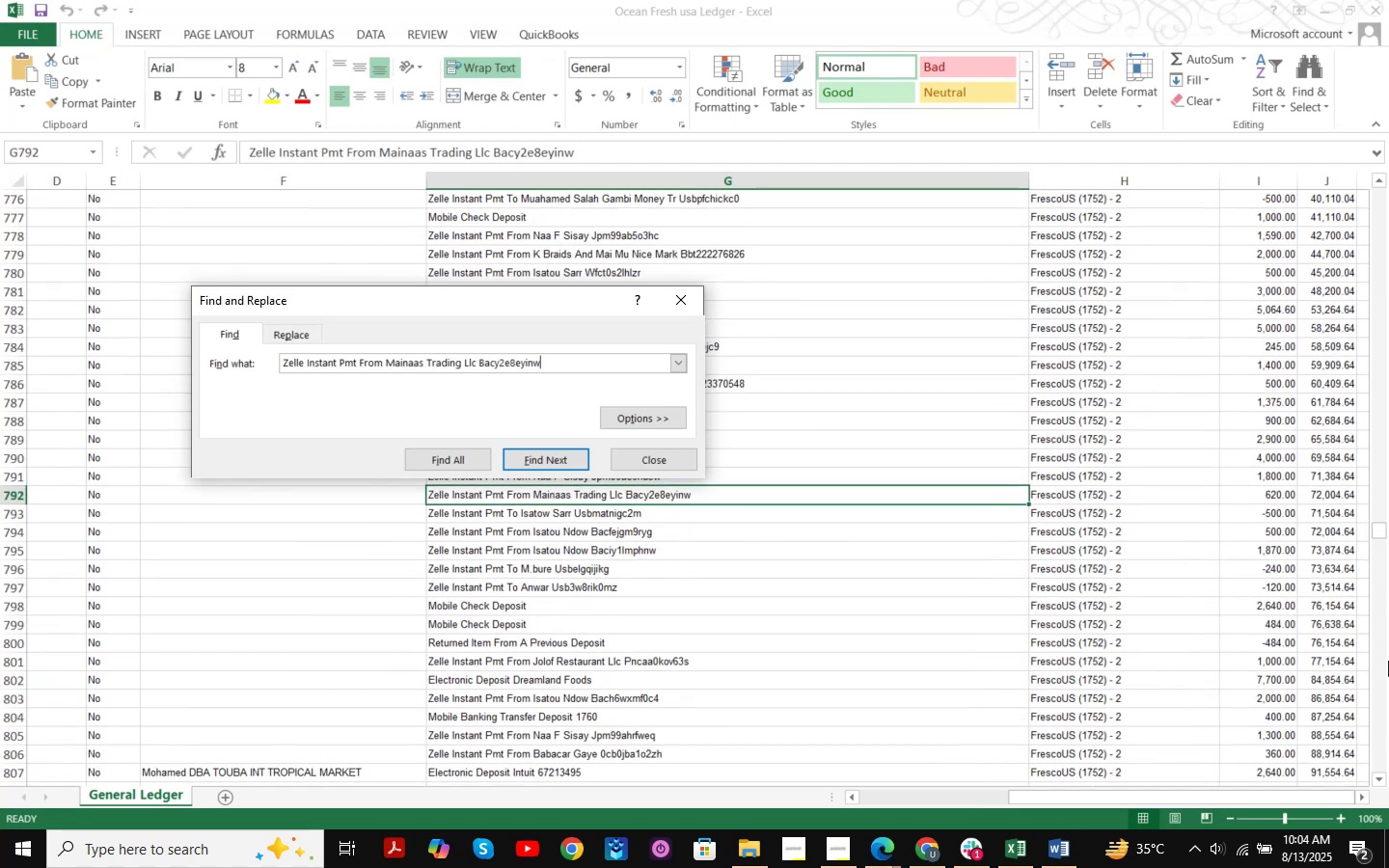 
key(NumpadEnter)
 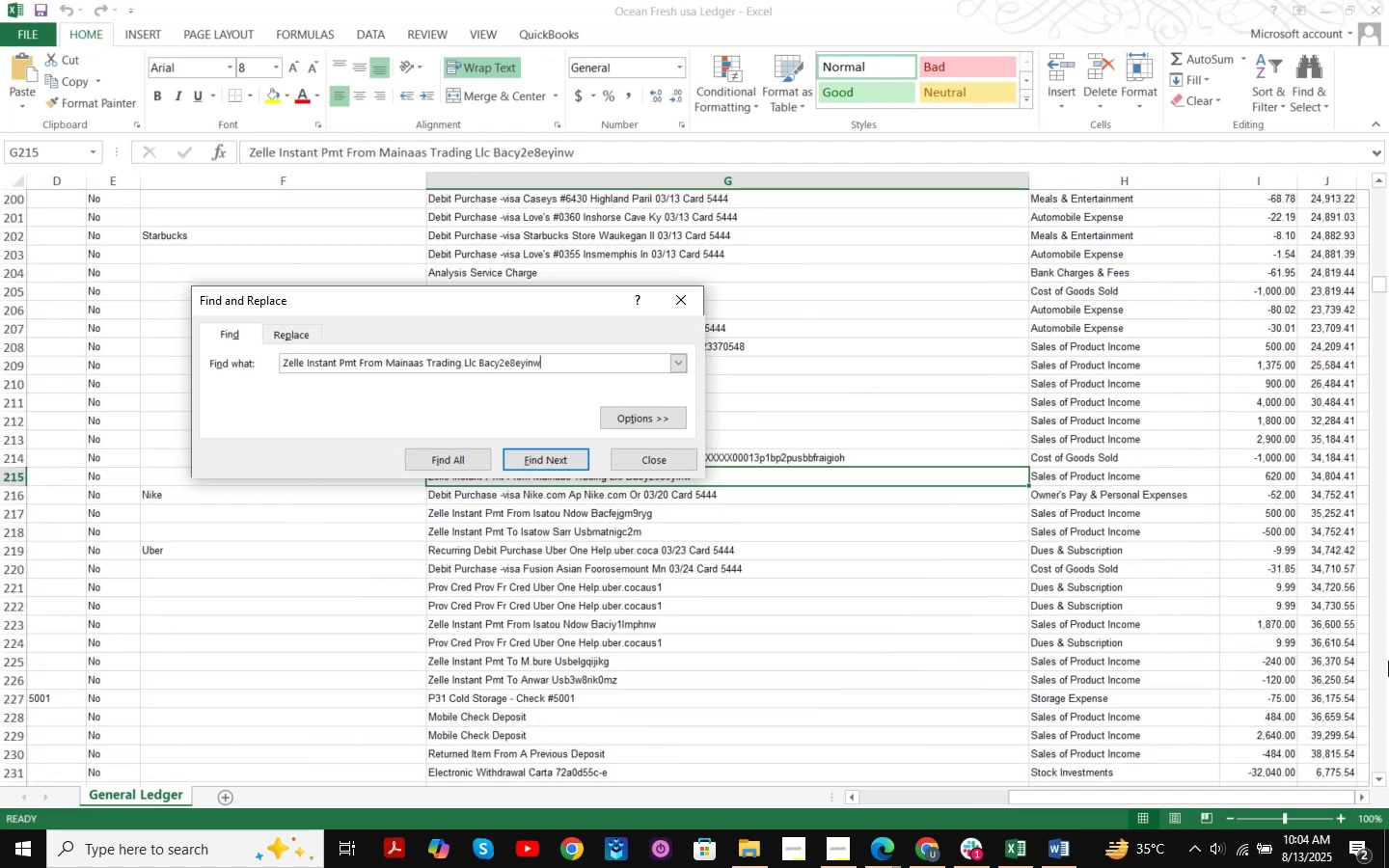 
key(NumpadEnter)
 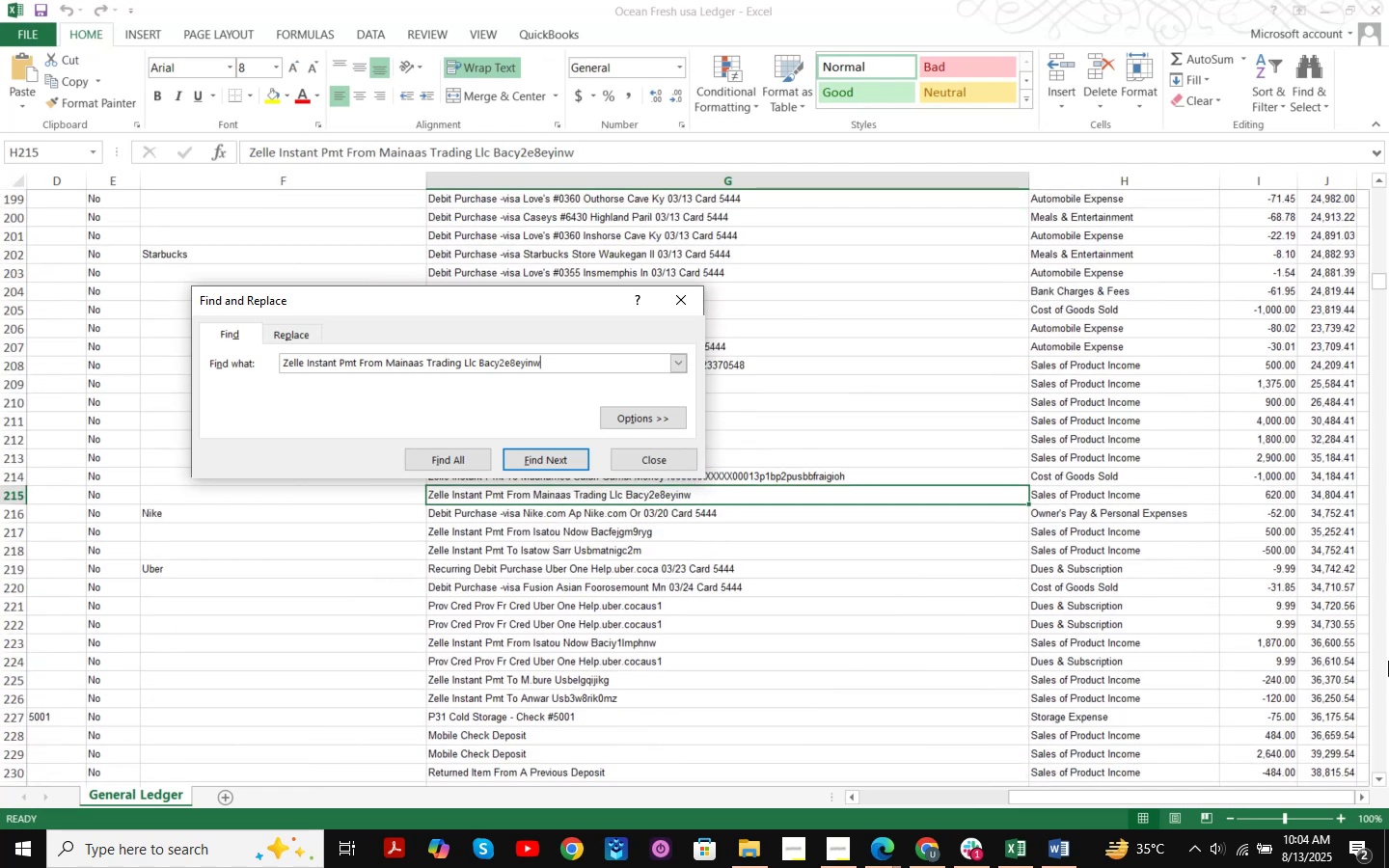 
key(NumpadEnter)
 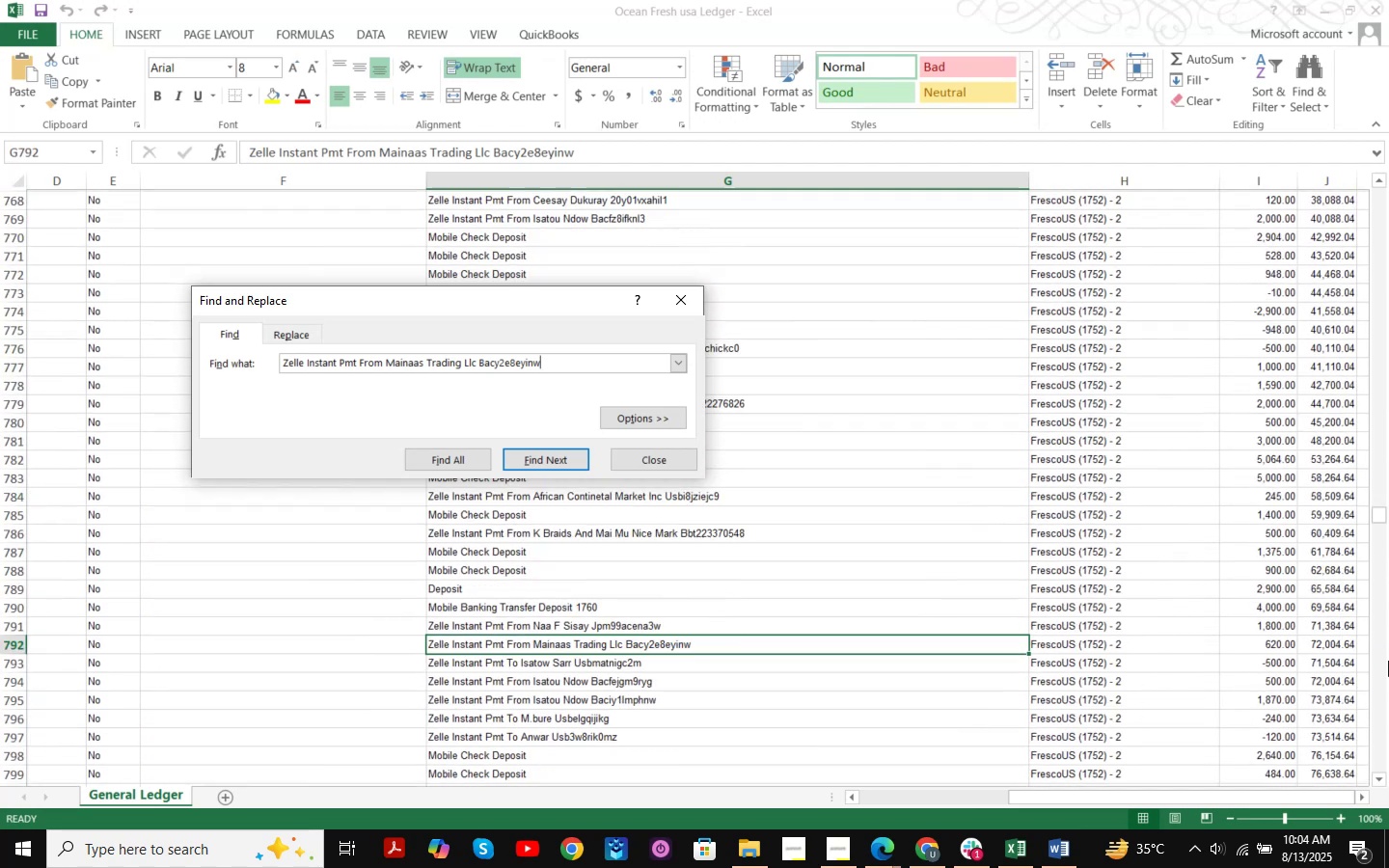 
key(NumpadEnter)
 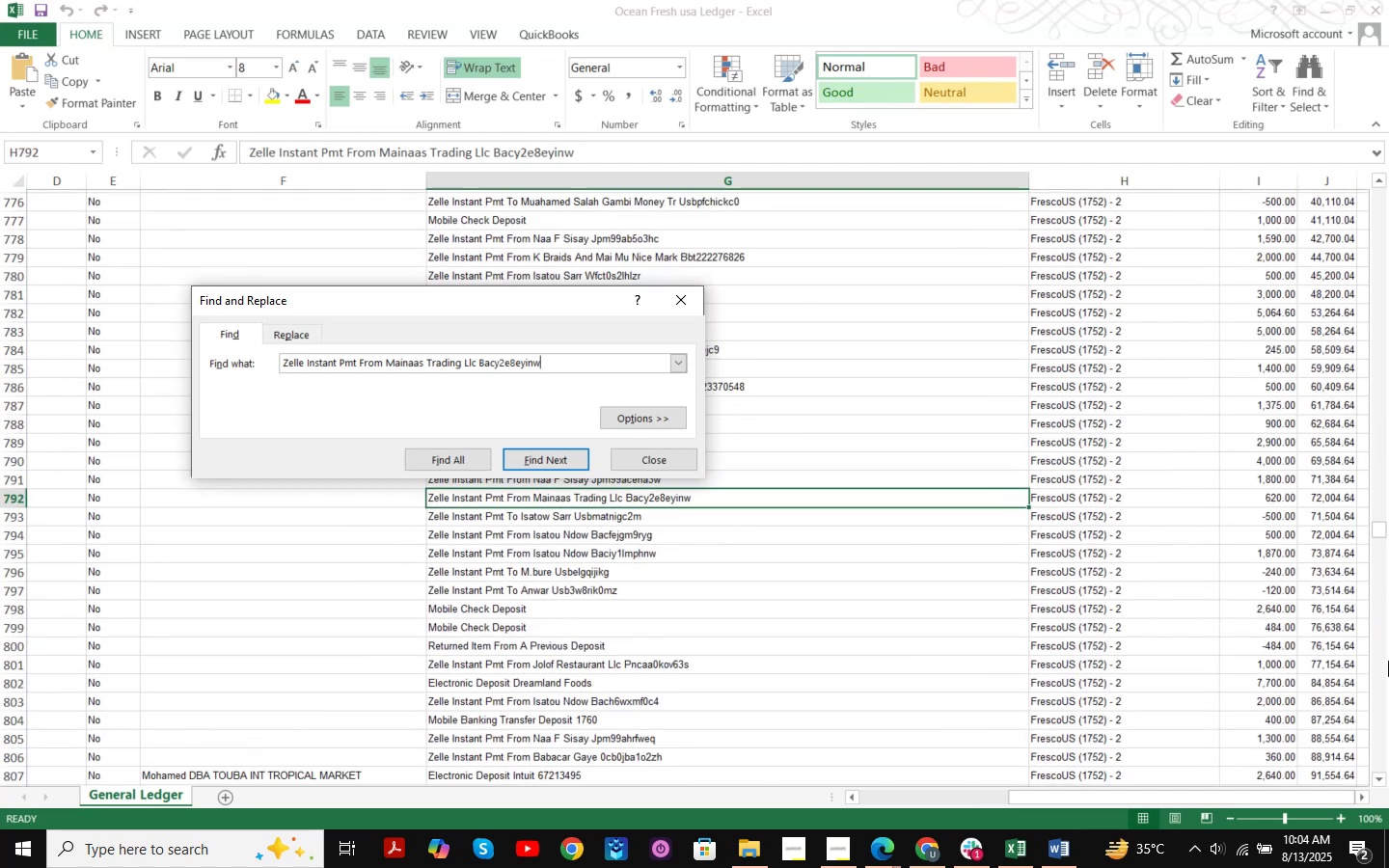 
key(NumpadEnter)
 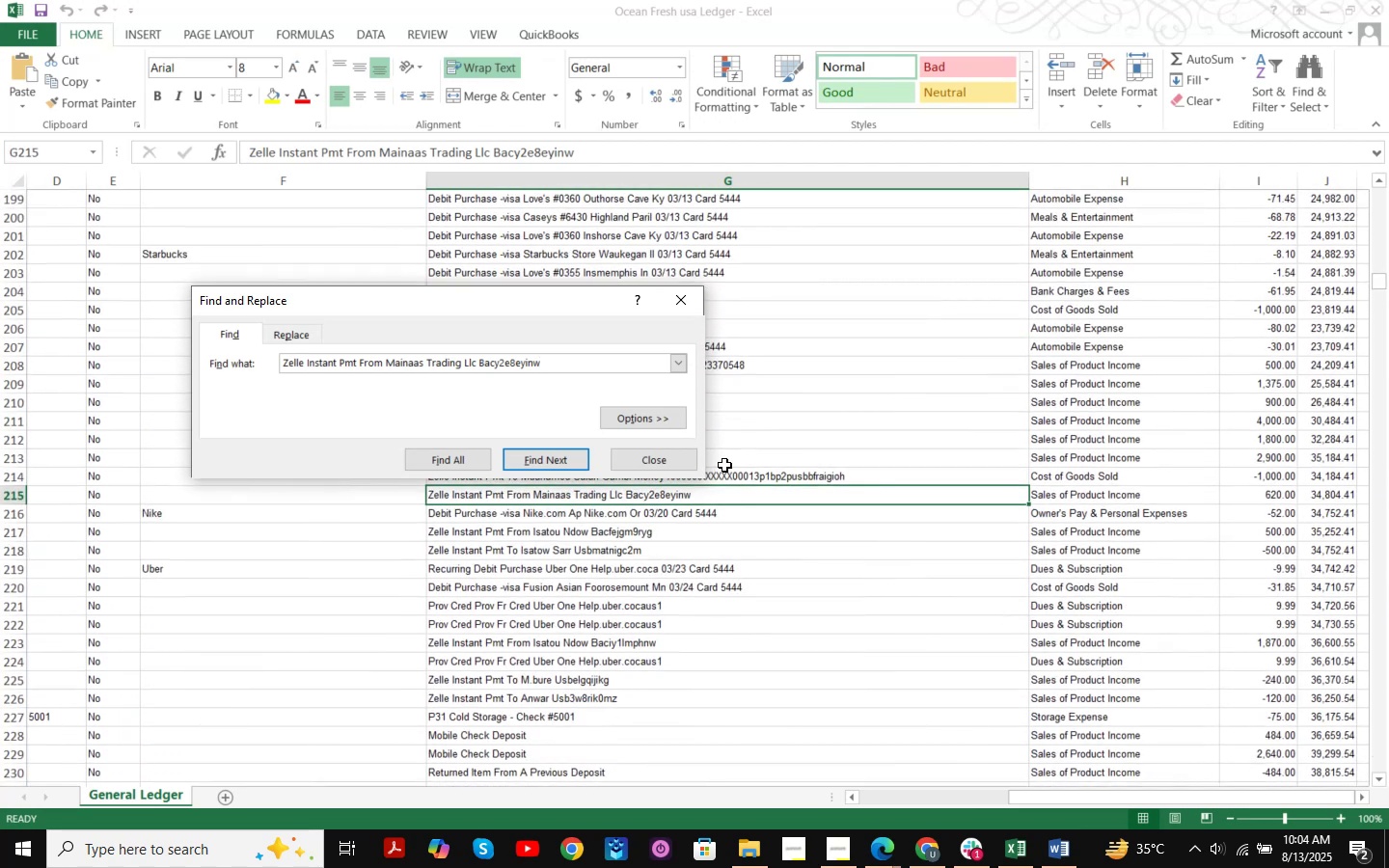 
left_click([661, 462])
 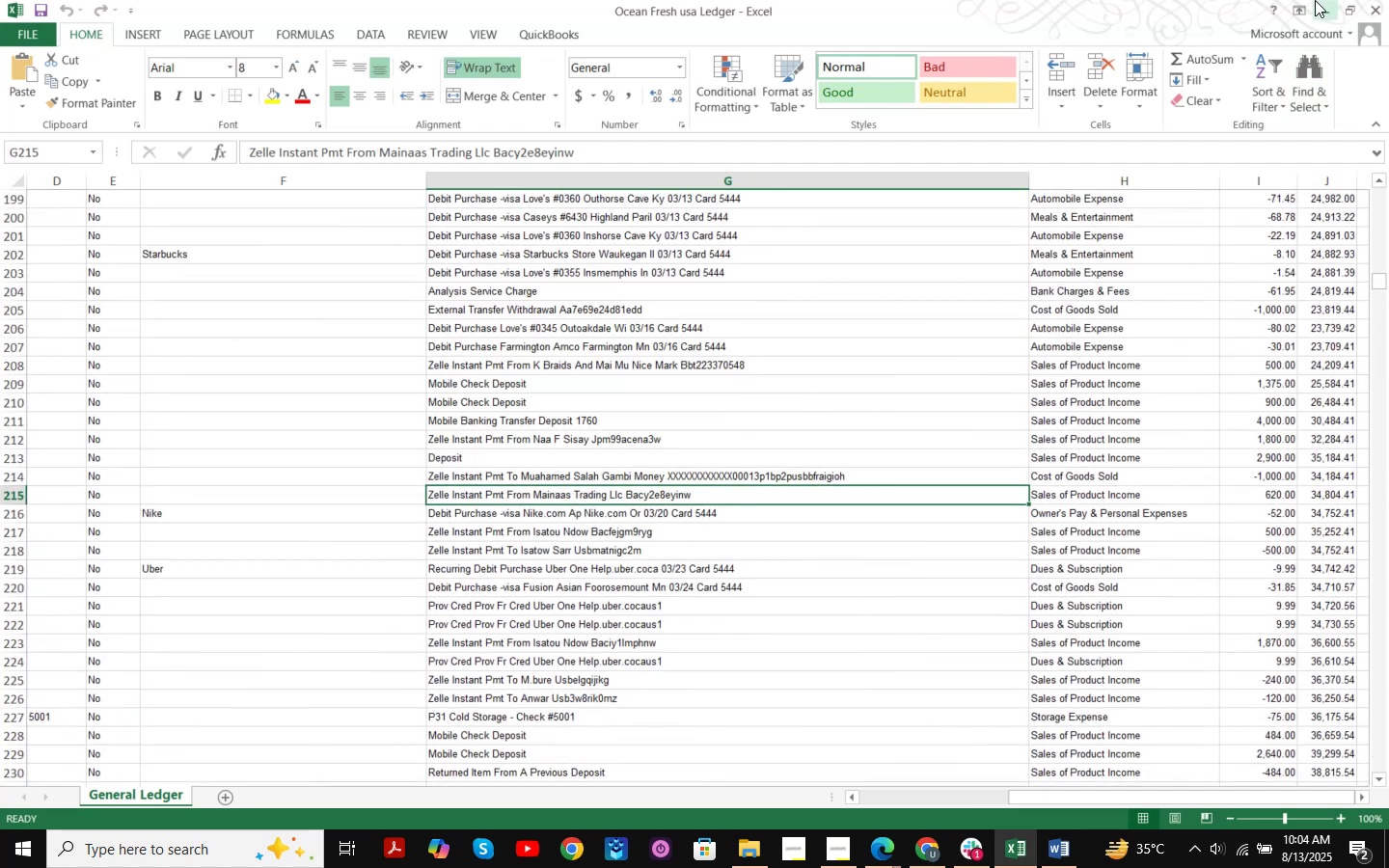 
left_click([1315, 0])
 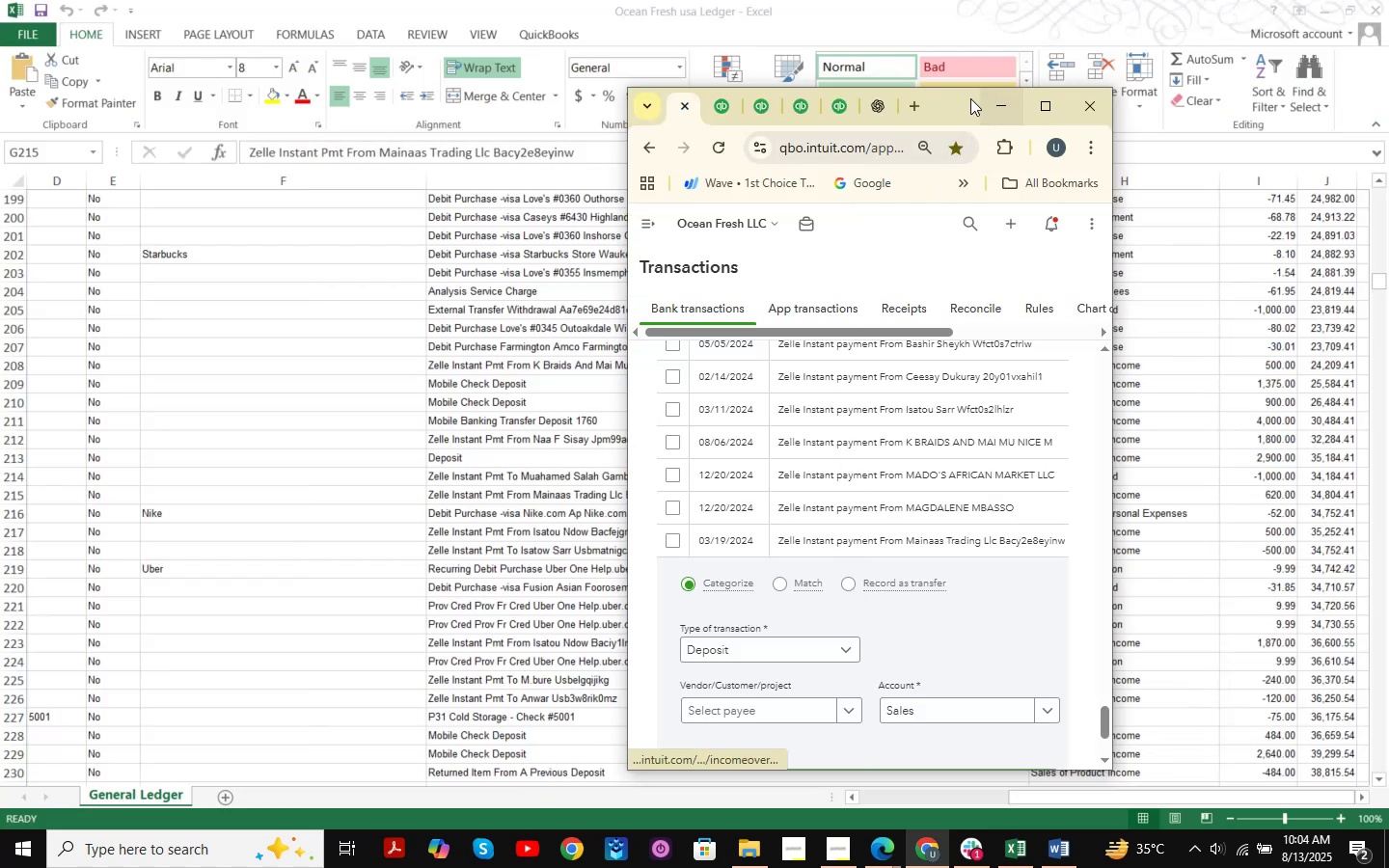 
left_click([1036, 99])
 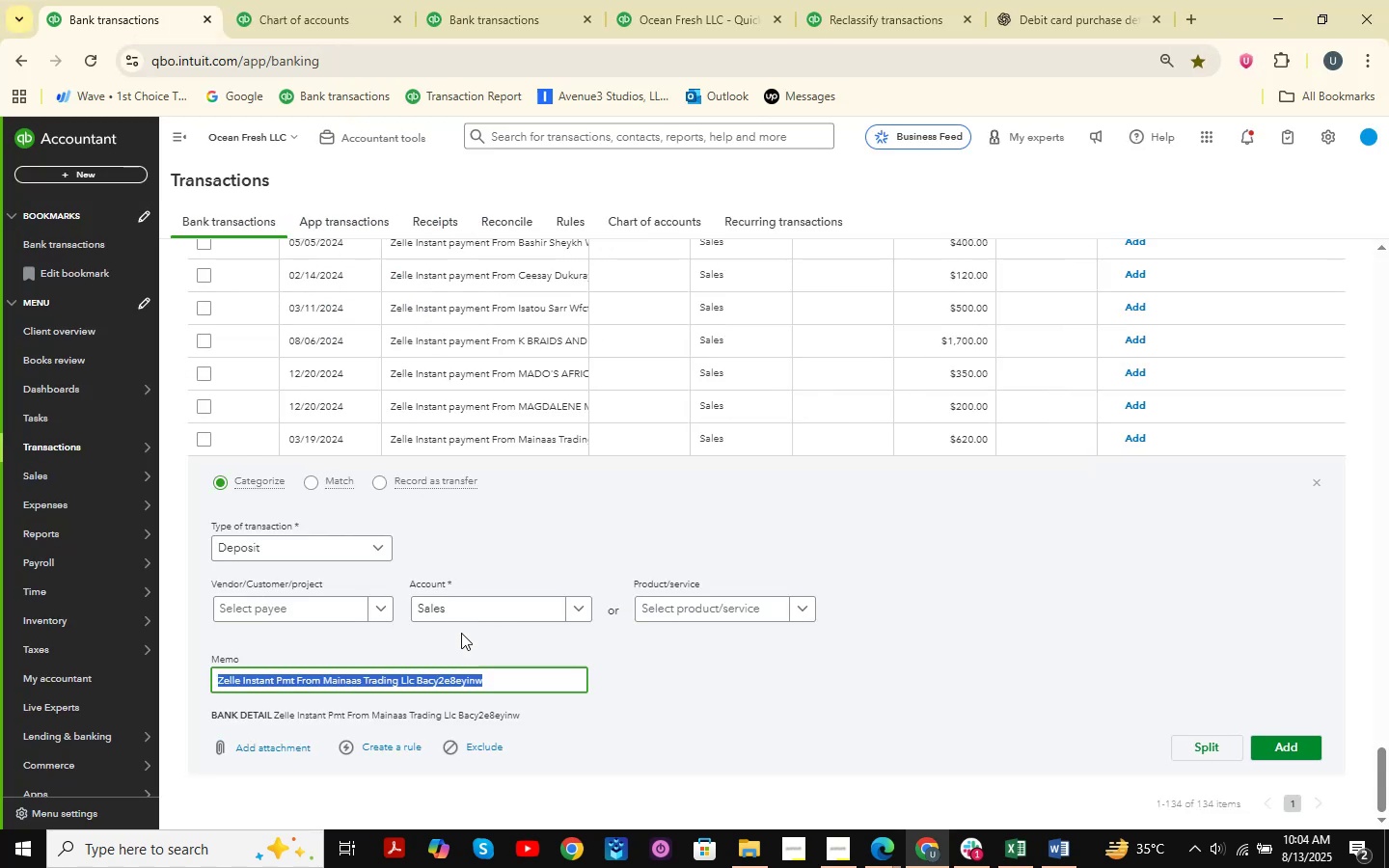 
scroll: coordinate [491, 585], scroll_direction: down, amount: 3.0
 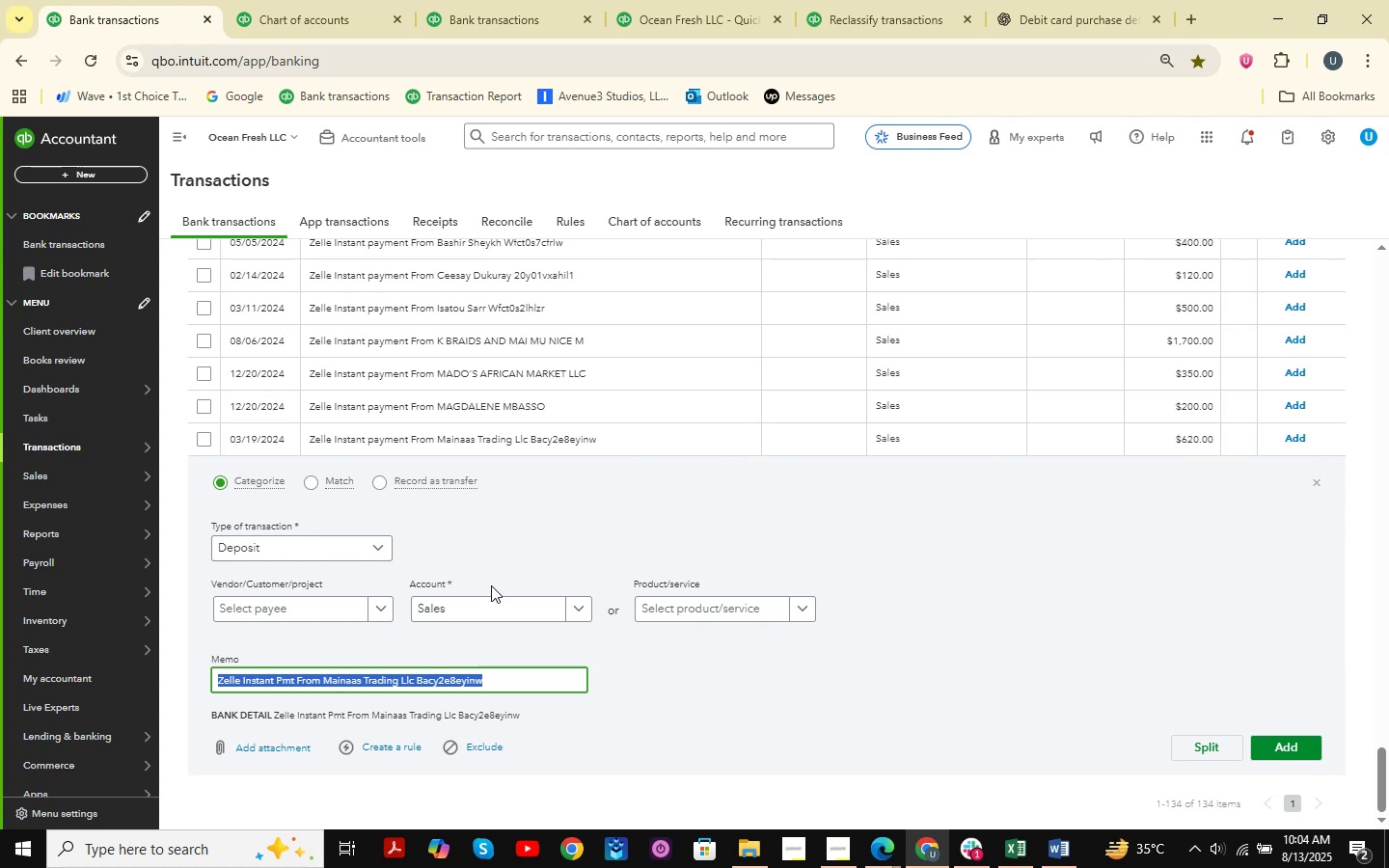 
key(Control+ControlLeft)
 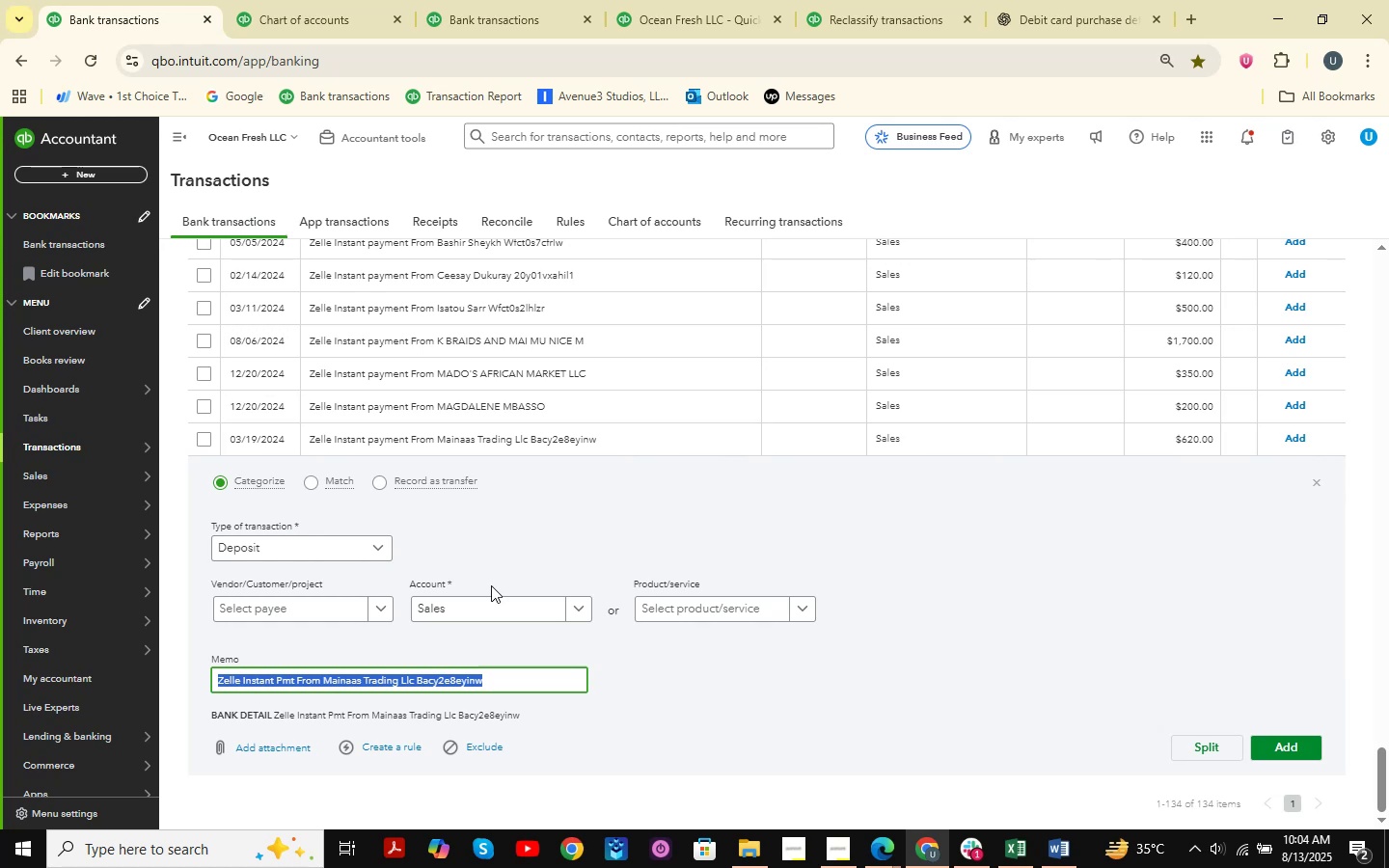 
key(Control+C)
 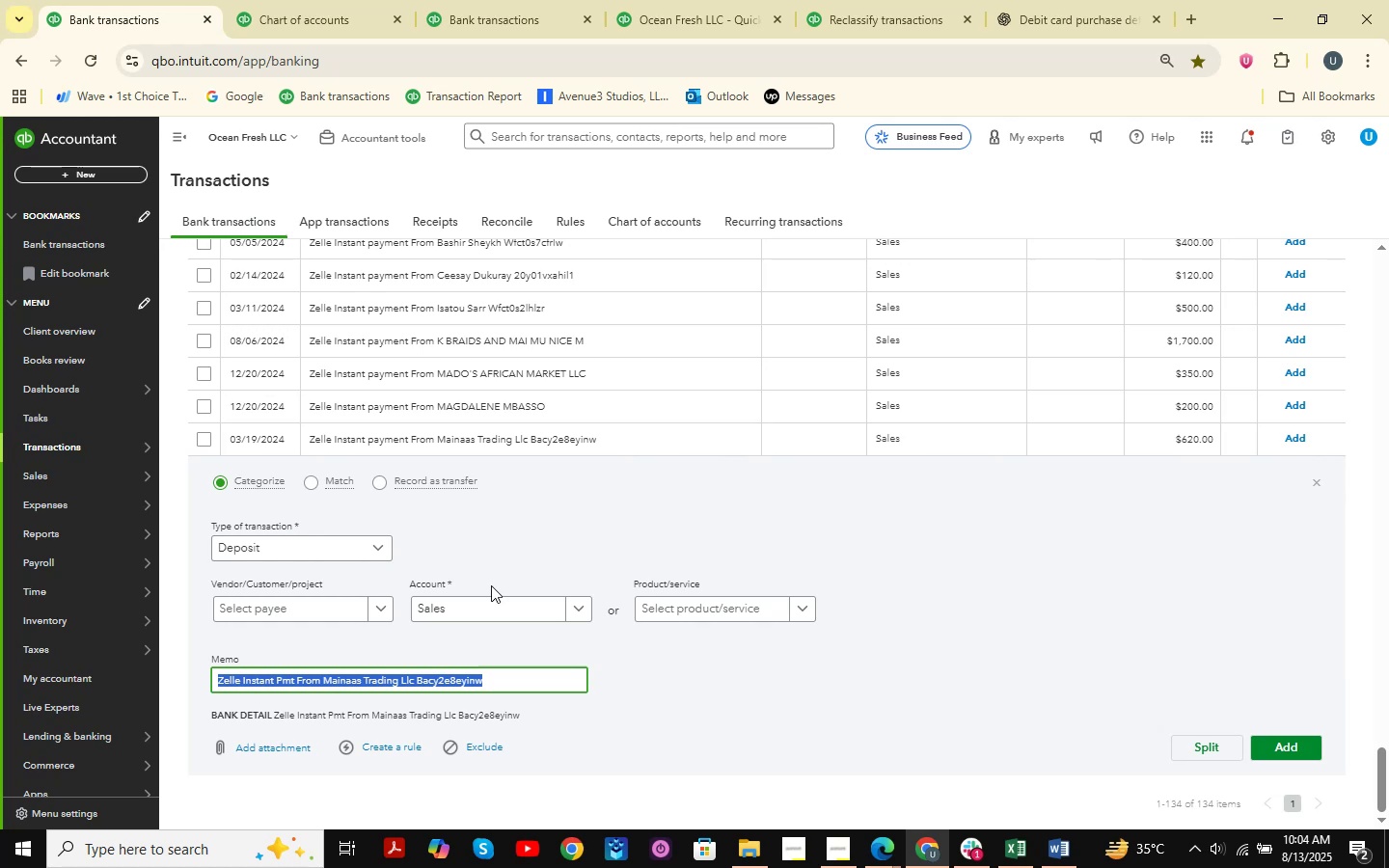 
double_click([371, 683])
 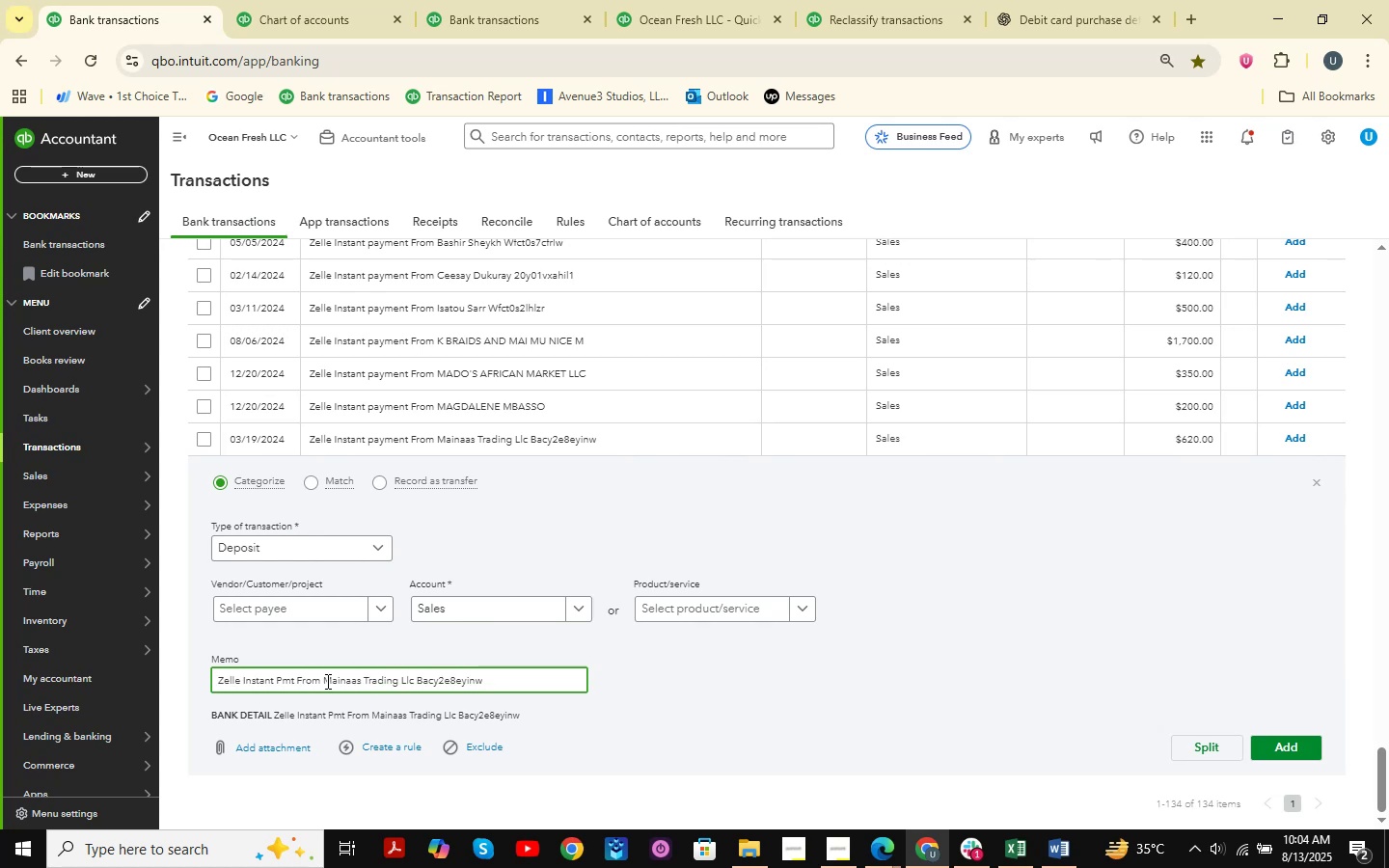 
left_click_drag(start_coordinate=[321, 681], to_coordinate=[395, 692])
 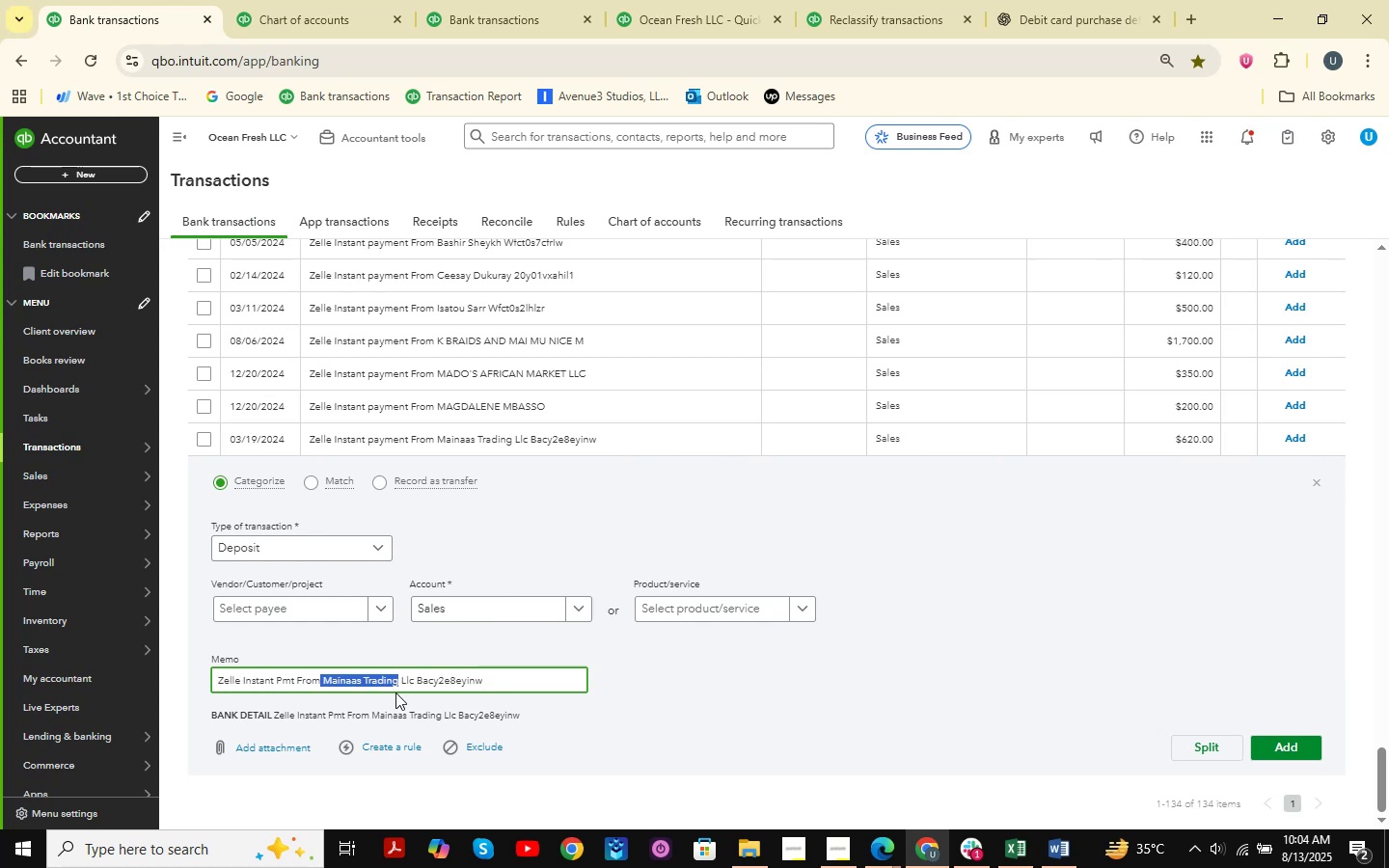 
key(Control+ControlLeft)
 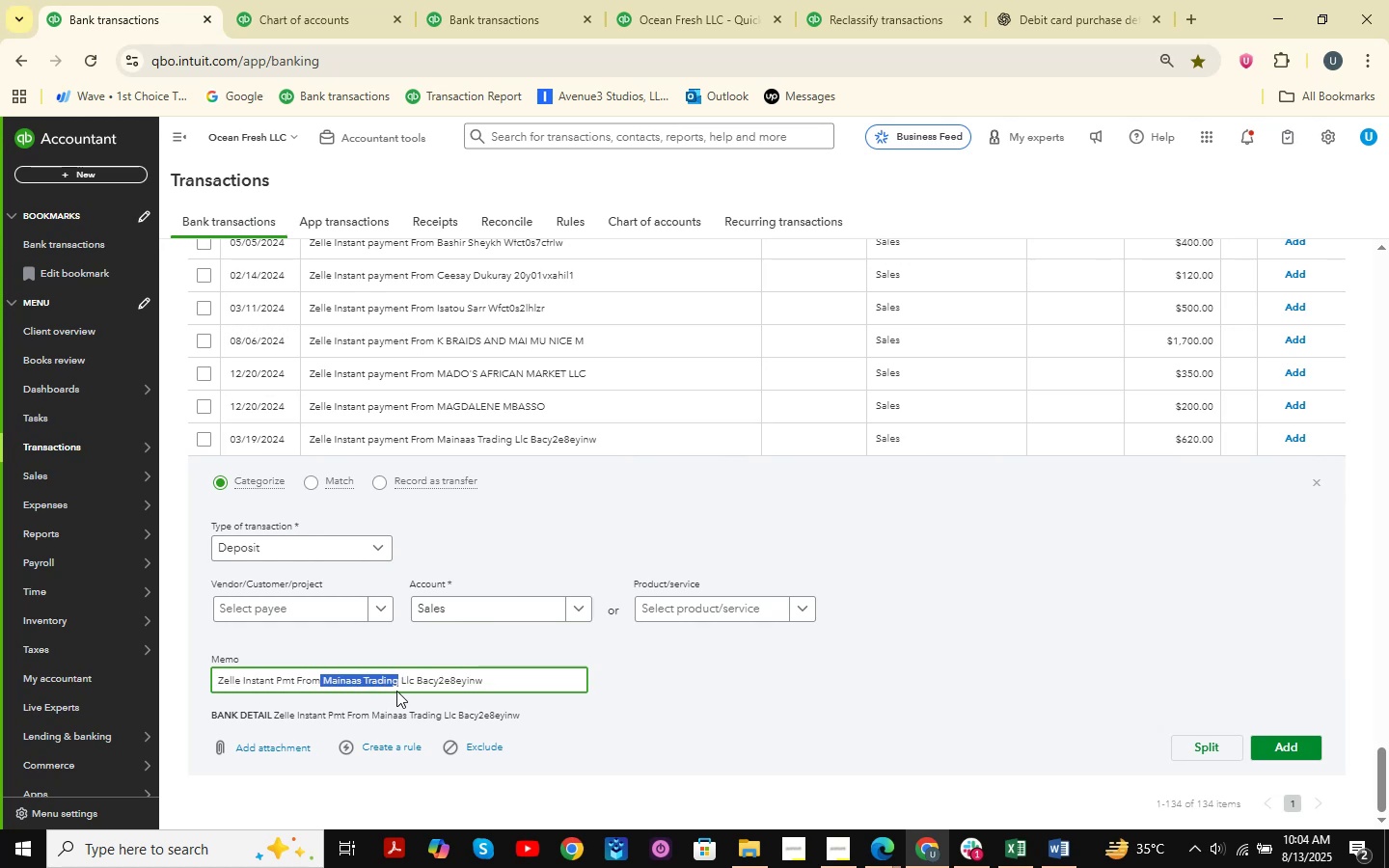 
key(Control+C)
 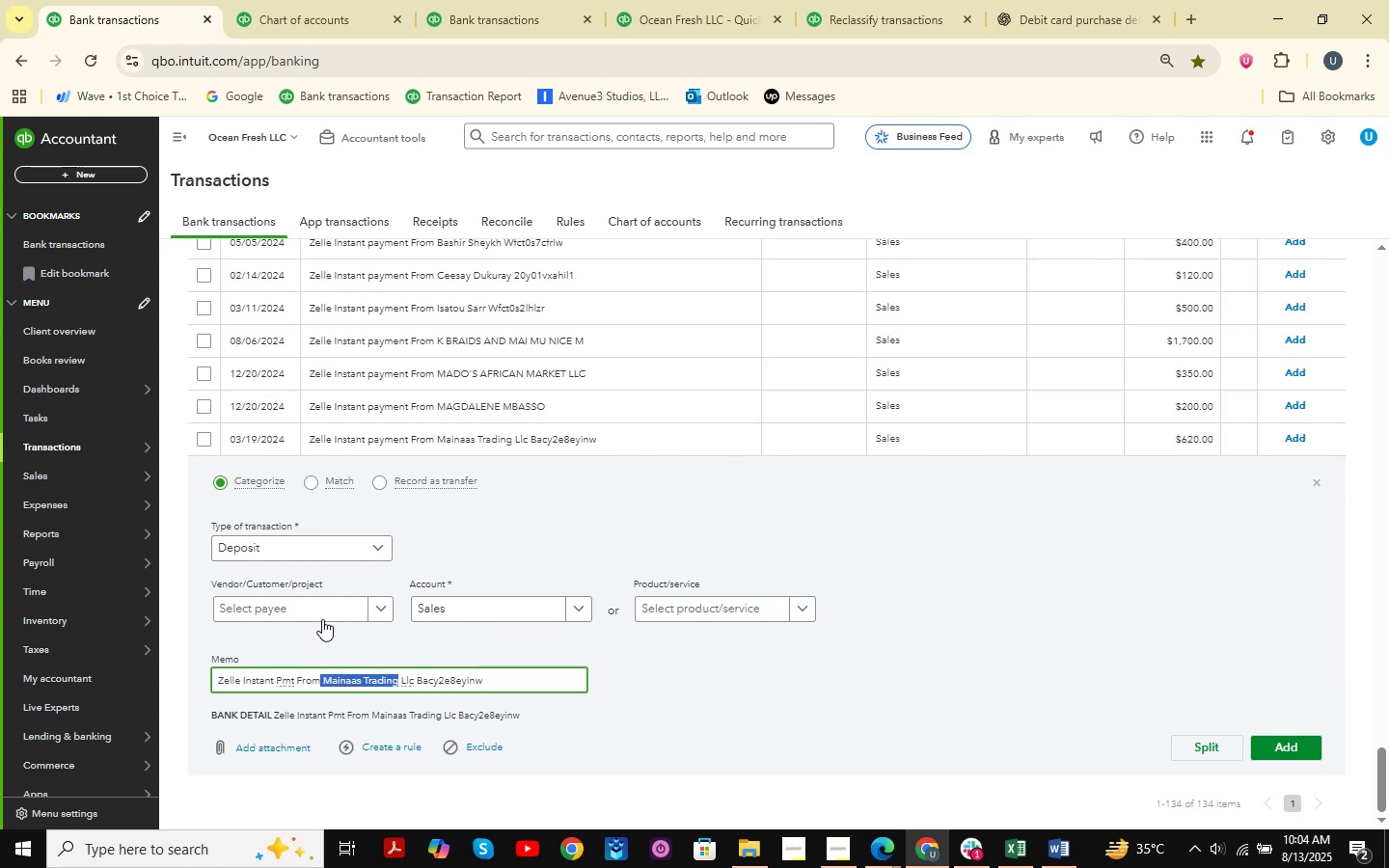 
left_click([322, 618])
 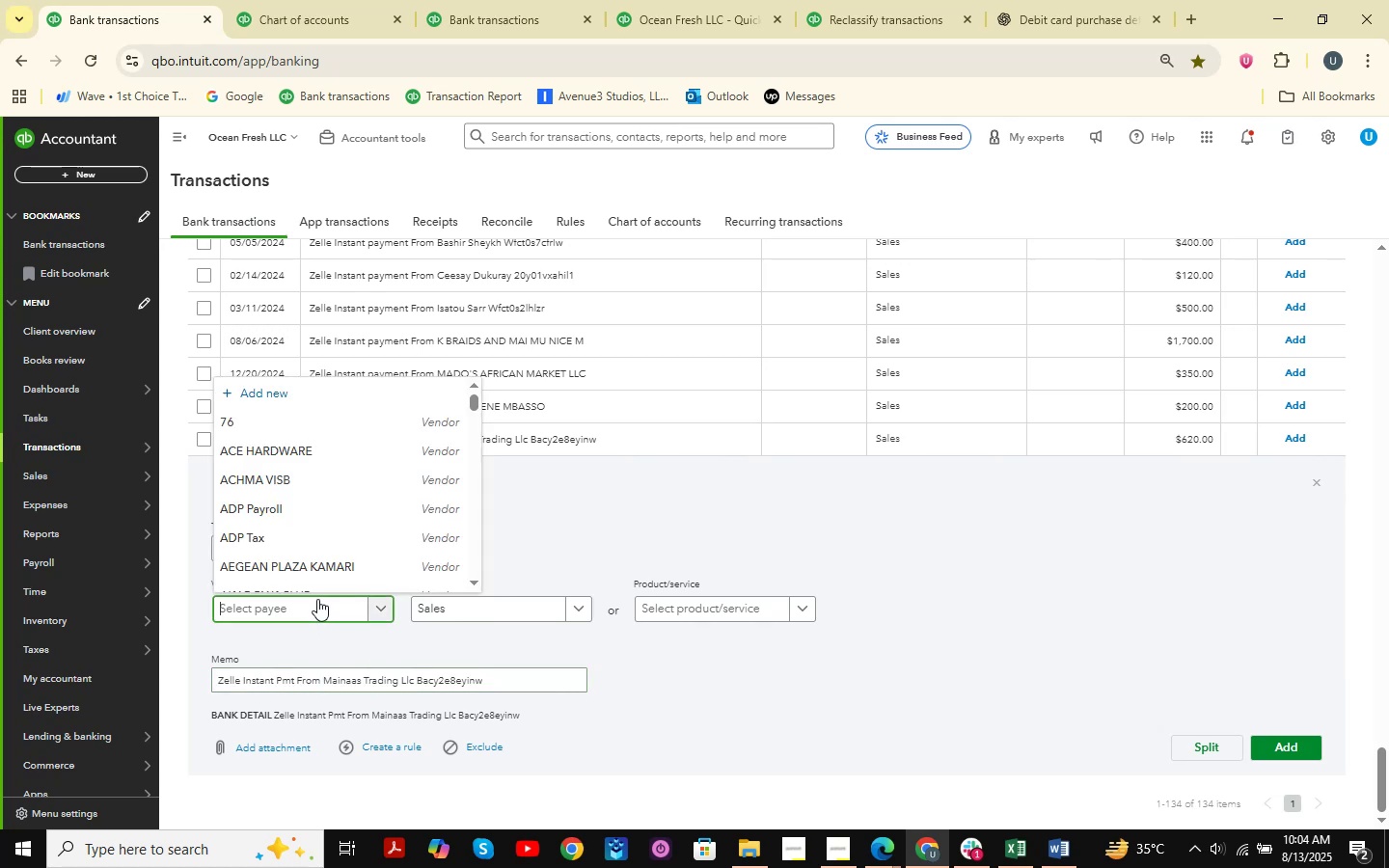 
key(Control+ControlLeft)
 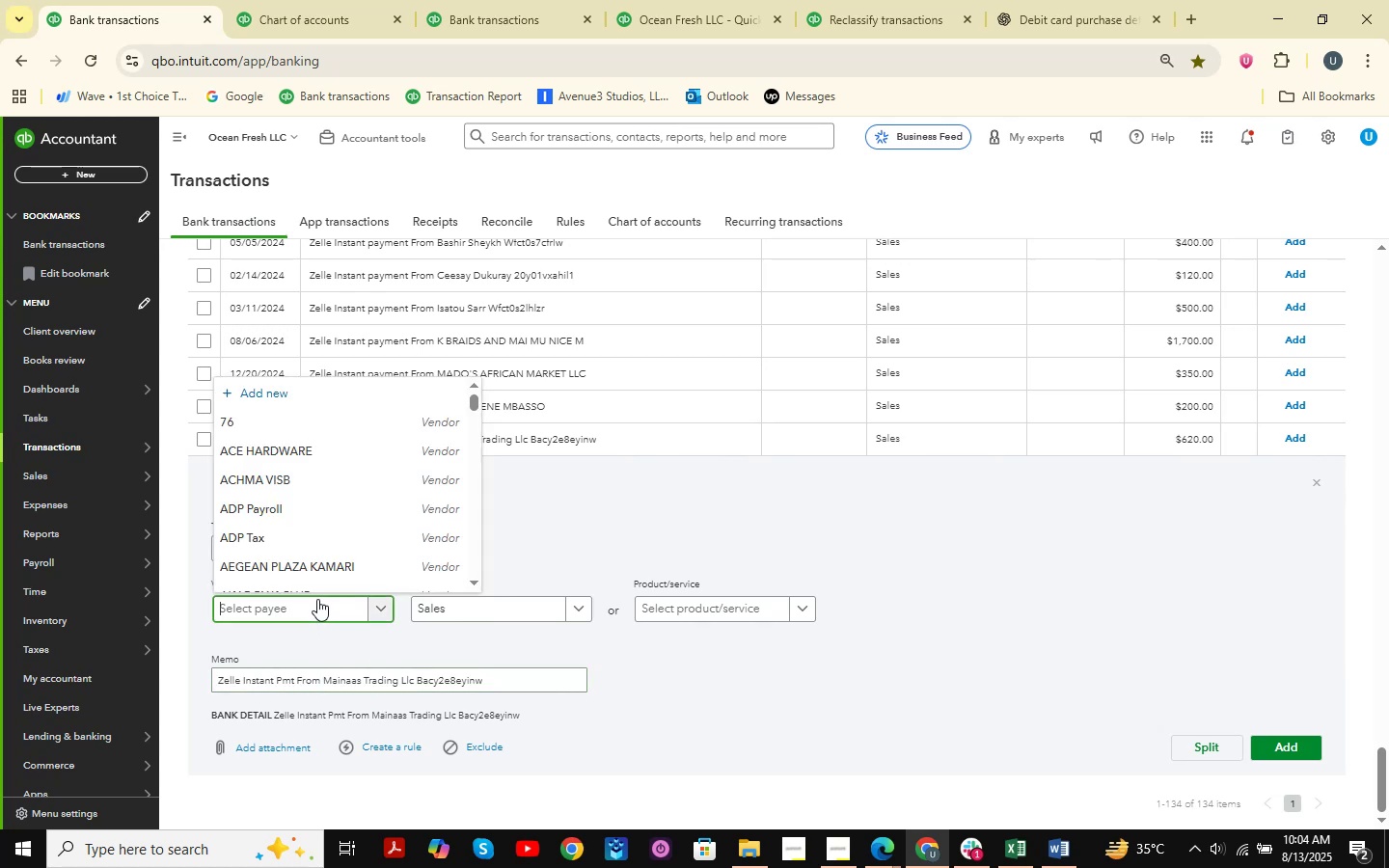 
key(Control+V)
 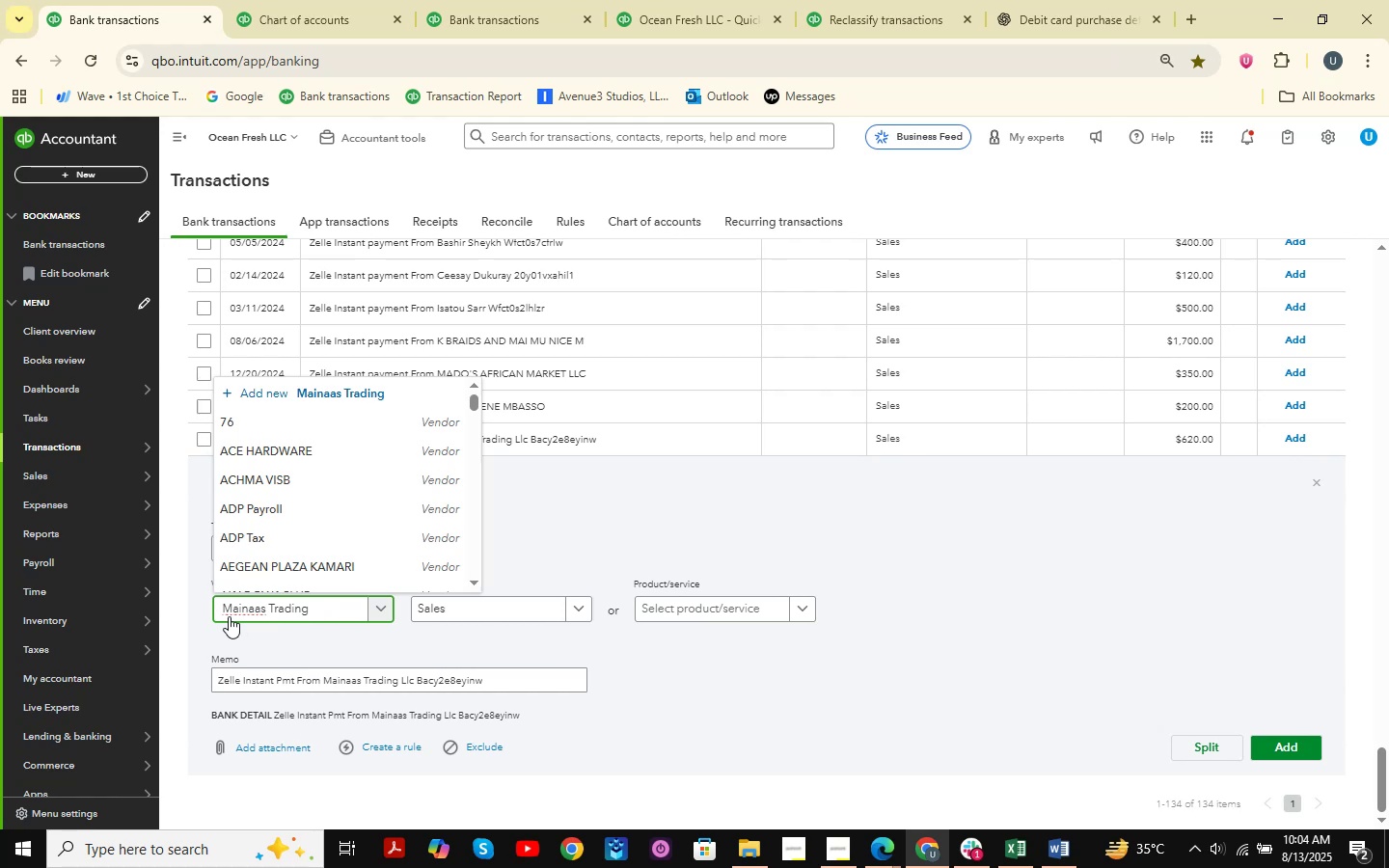 
left_click([227, 604])
 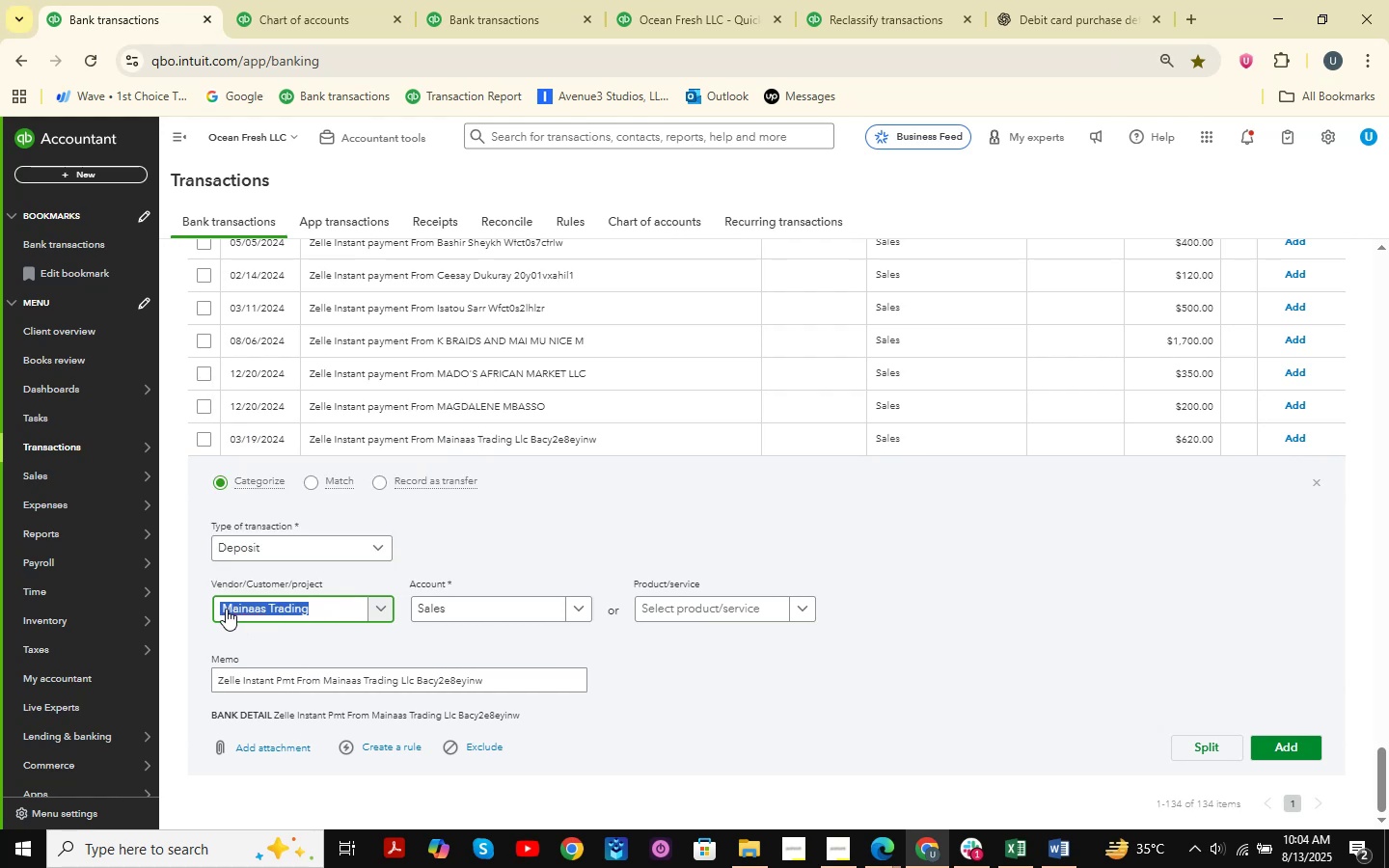 
left_click([226, 609])
 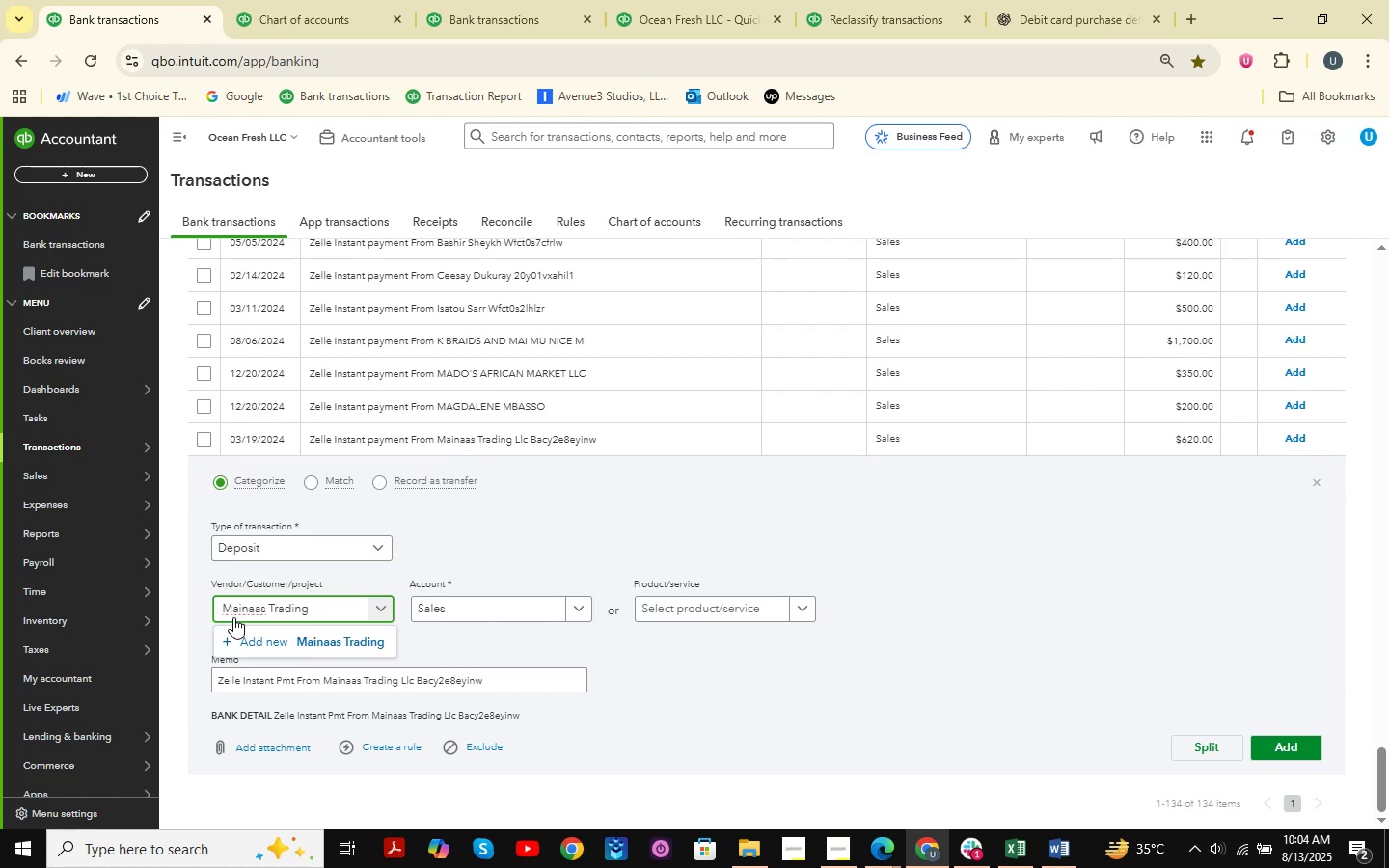 
left_click([298, 636])
 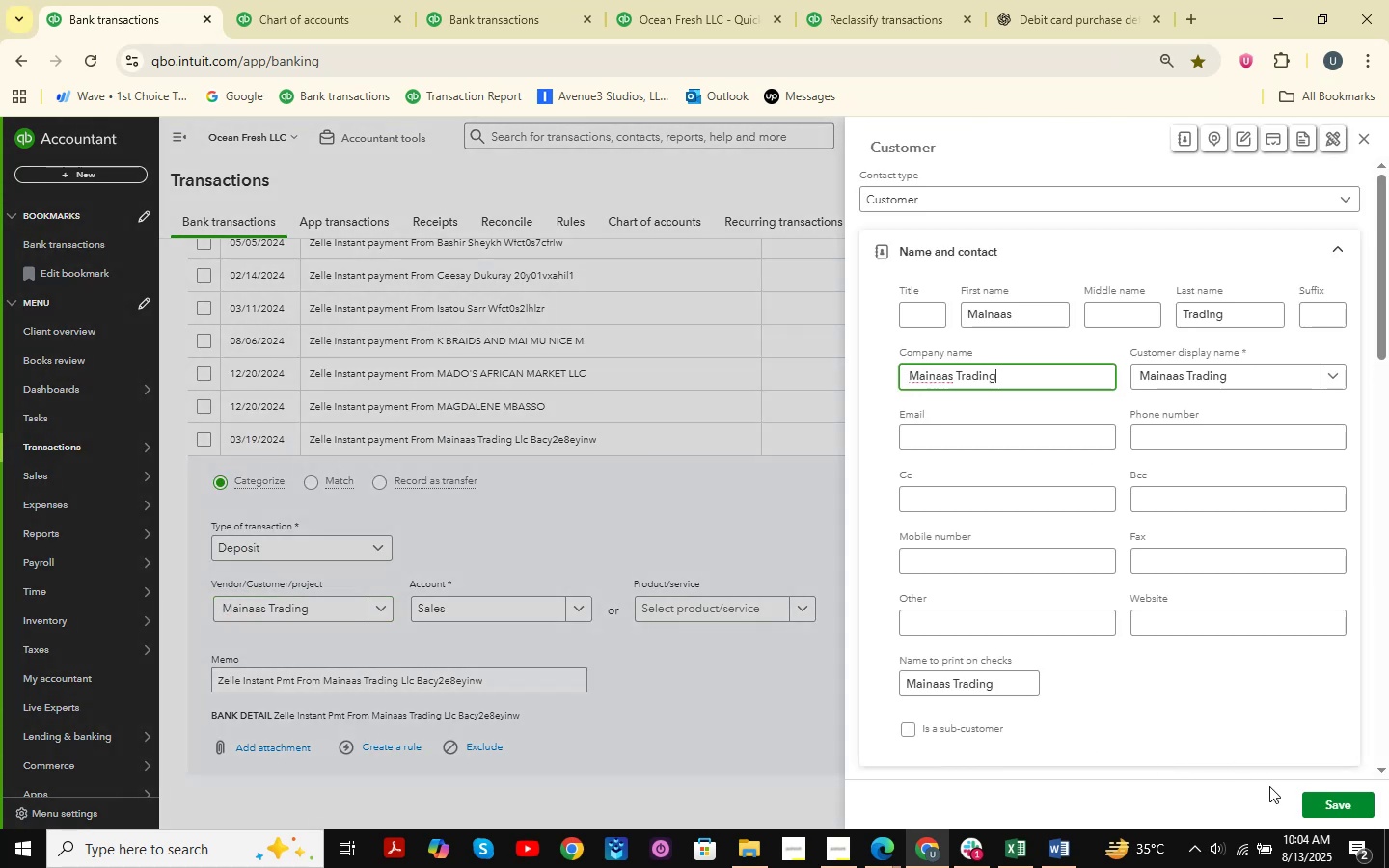 
double_click([1350, 806])
 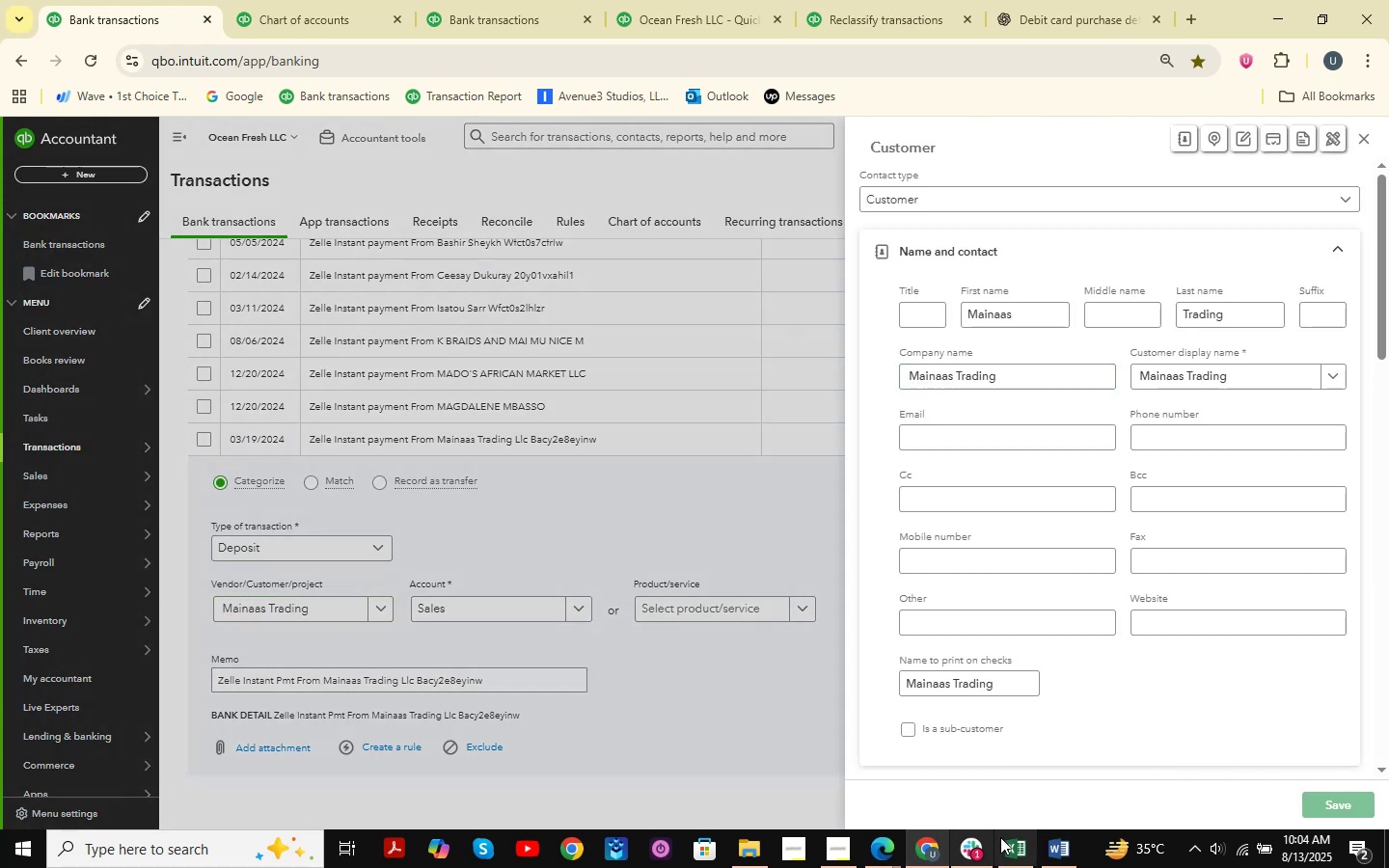 
left_click([1032, 851])
 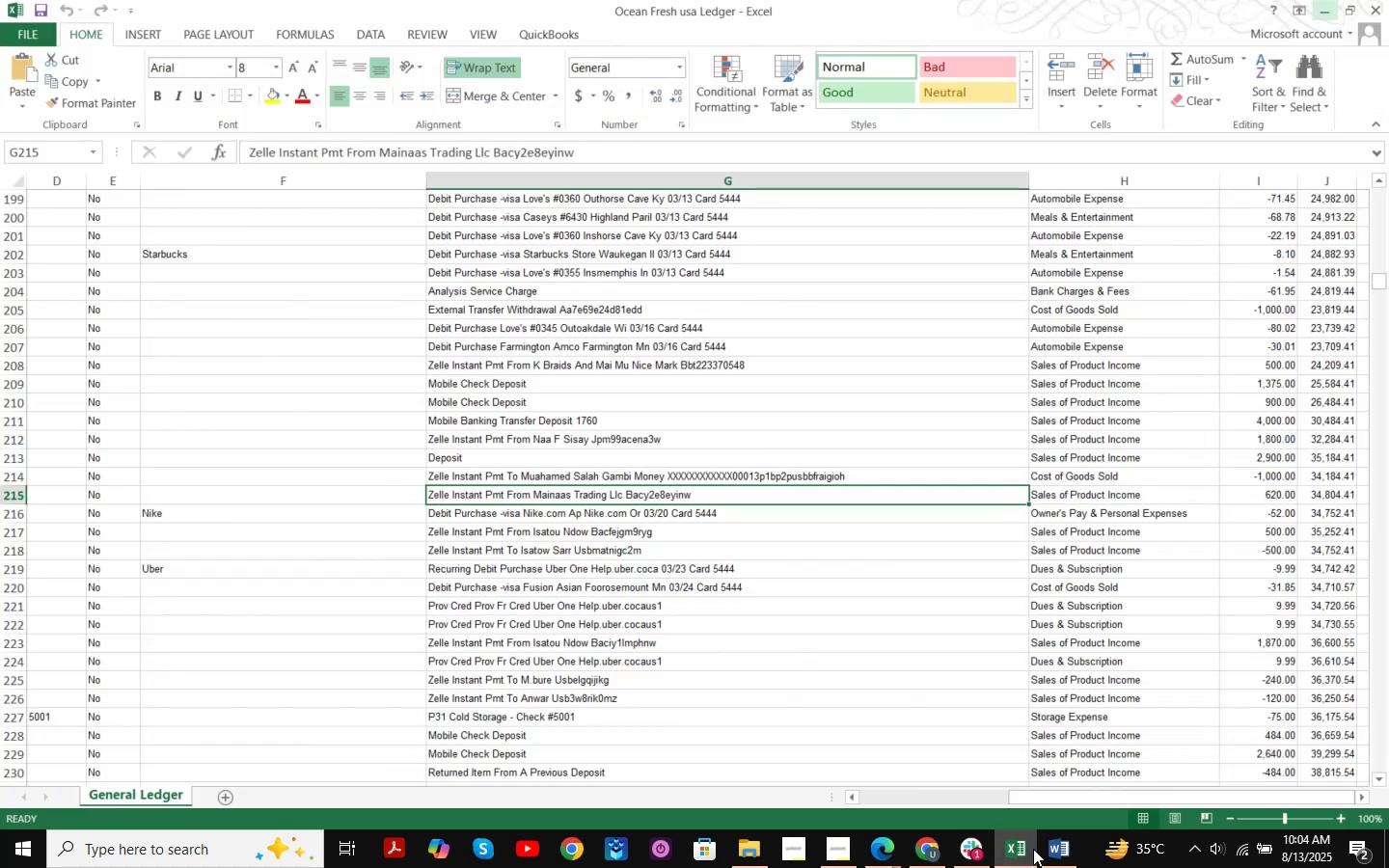 
left_click([1033, 849])
 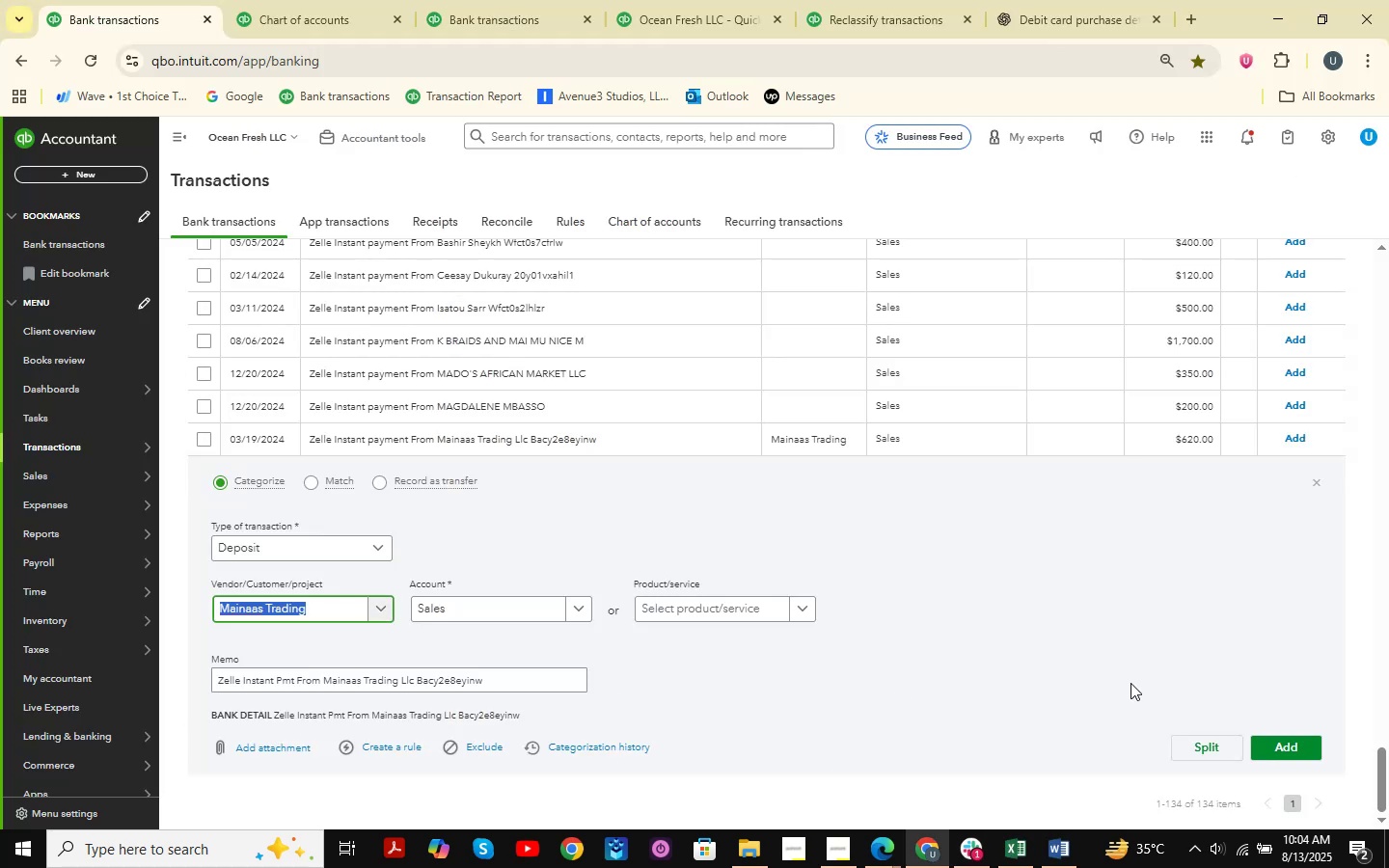 
left_click([1322, 740])
 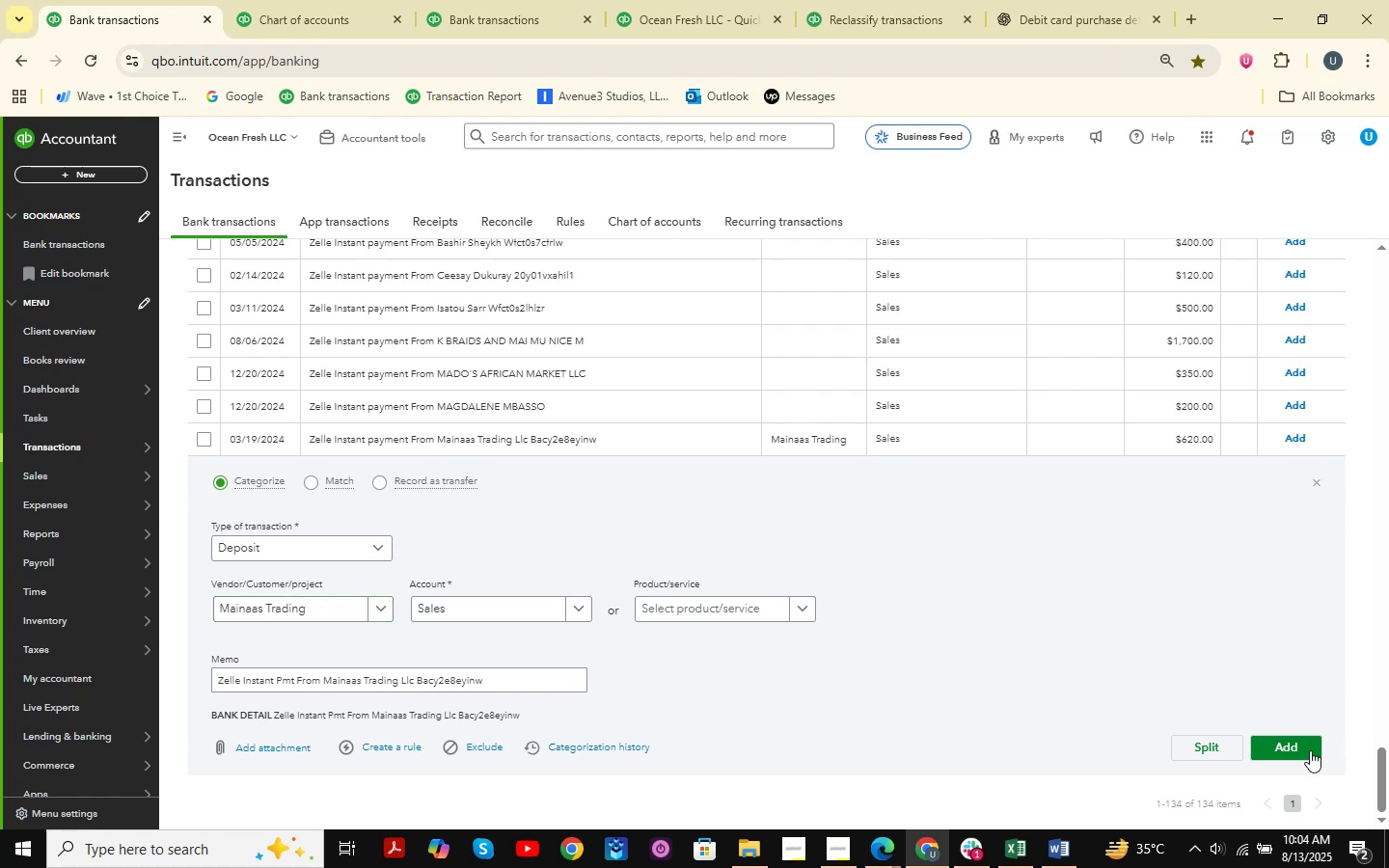 
left_click([1316, 751])
 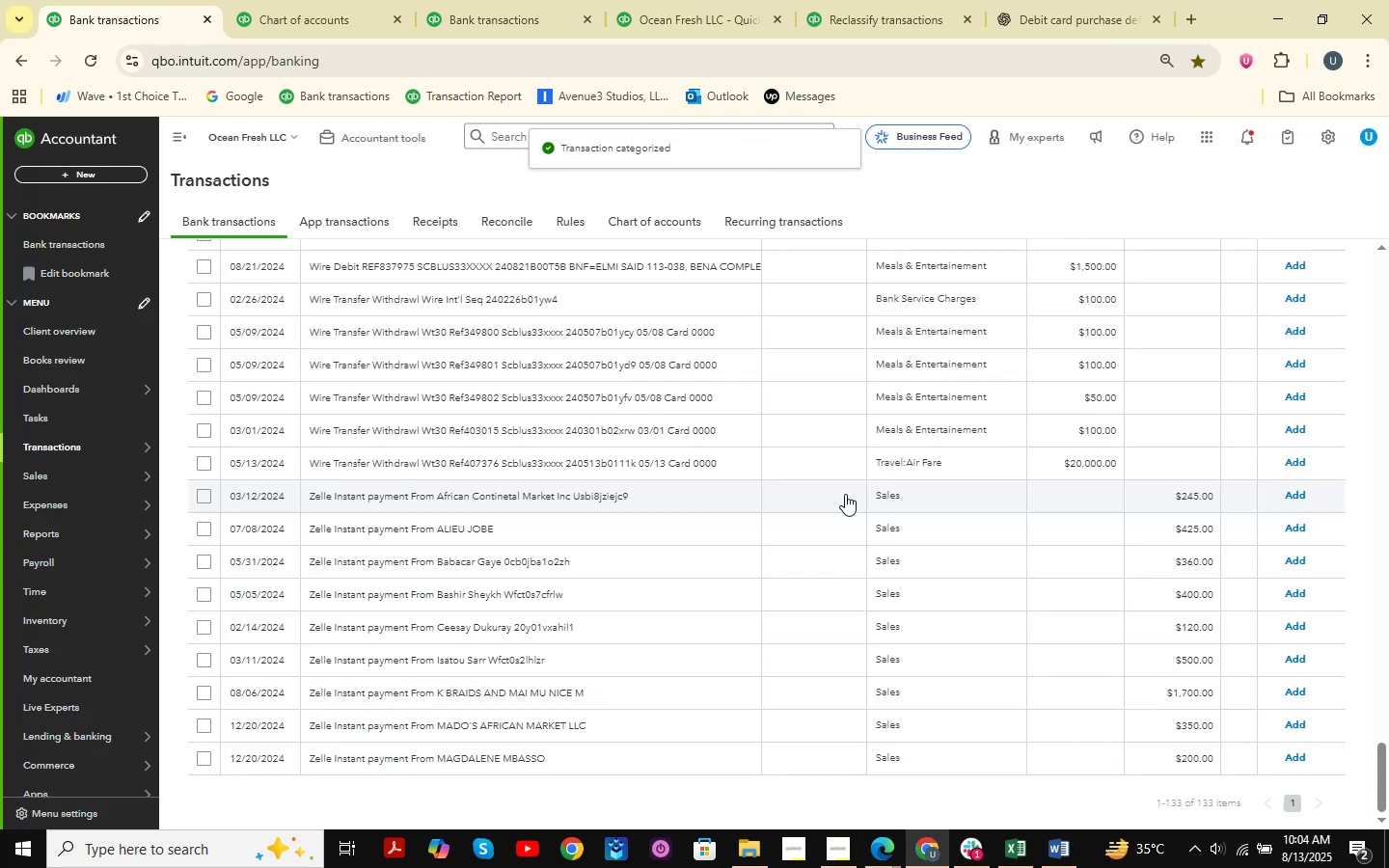 
wait(5.13)
 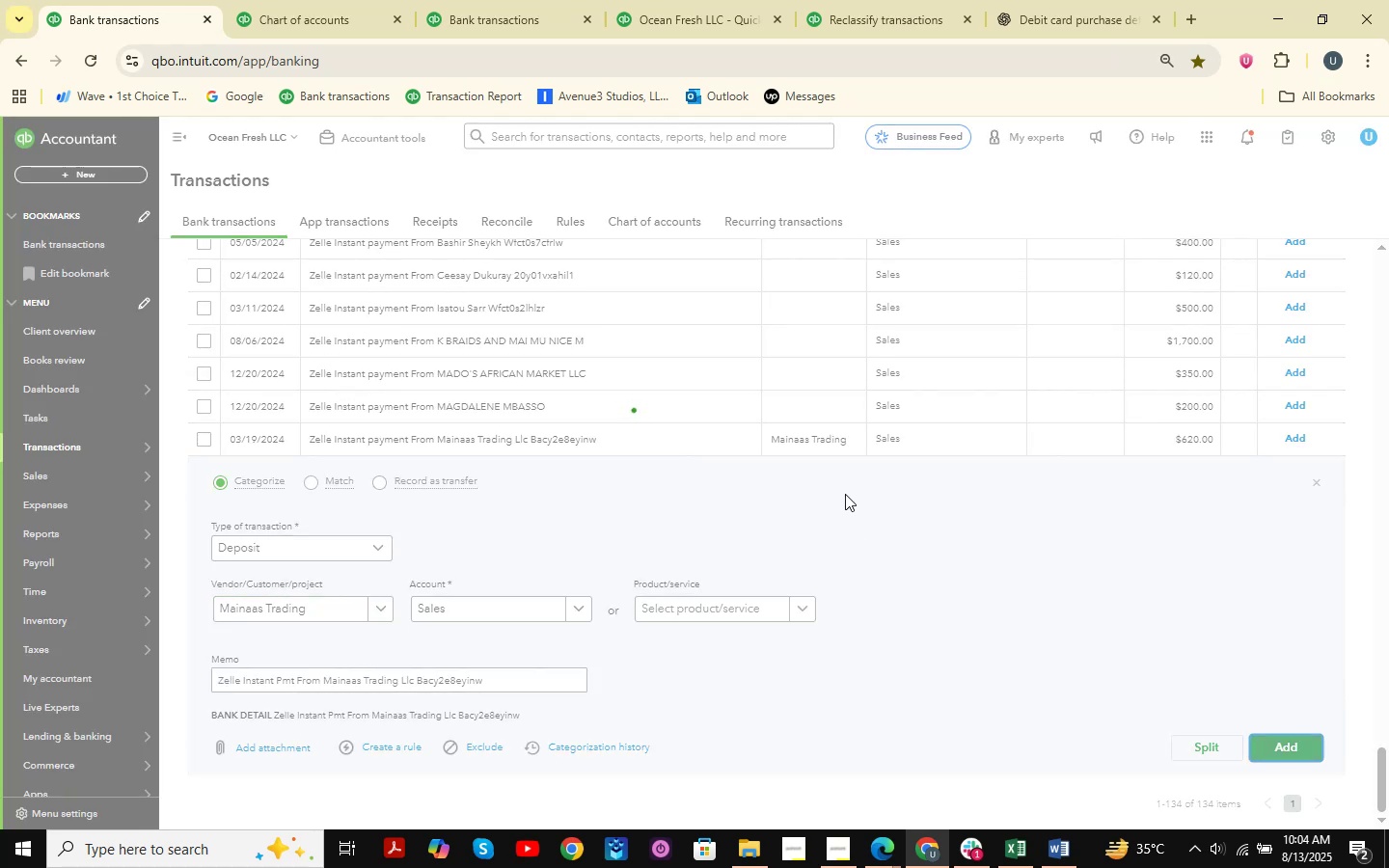 
scroll: coordinate [696, 464], scroll_direction: down, amount: 3.0
 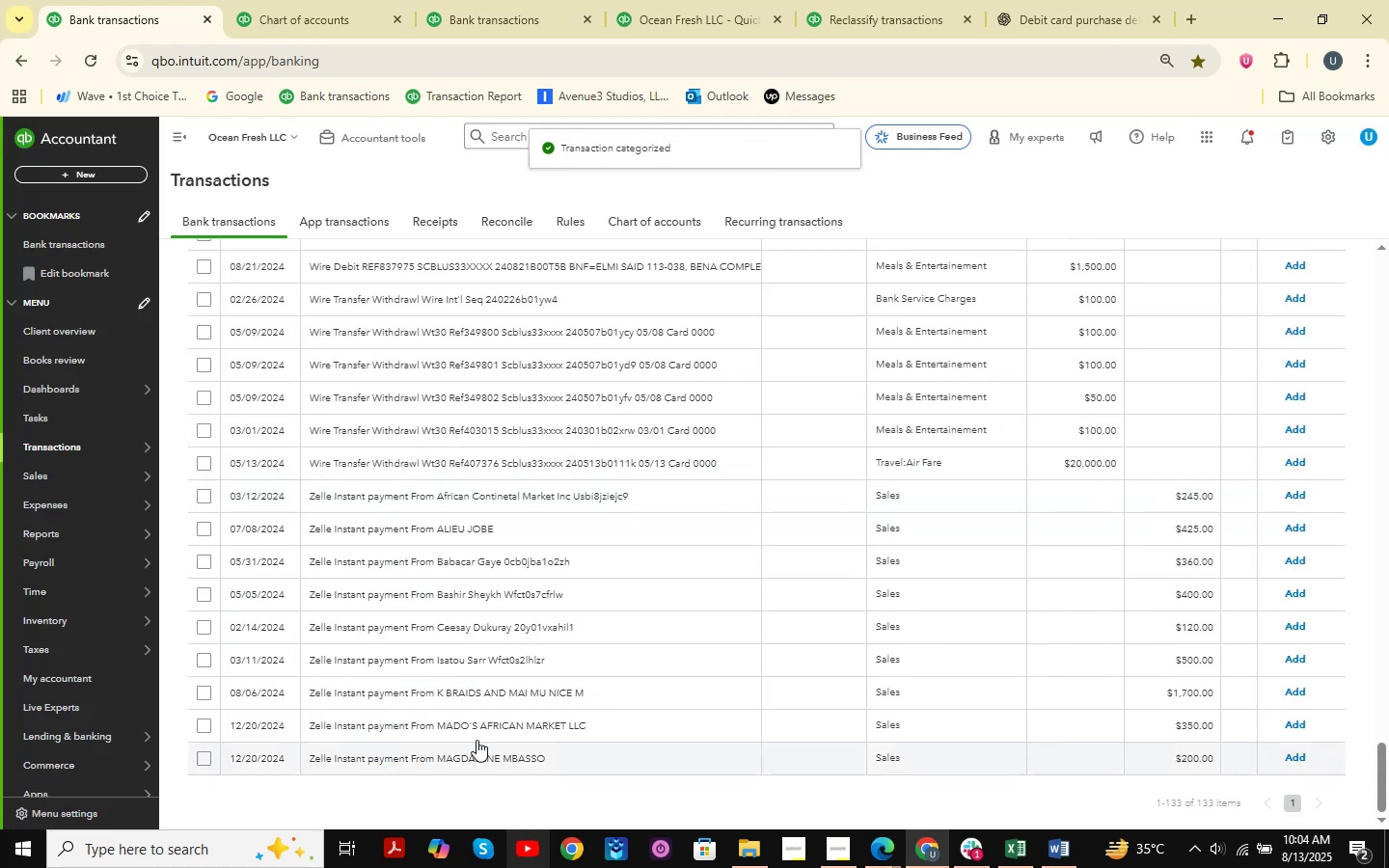 
left_click([457, 753])
 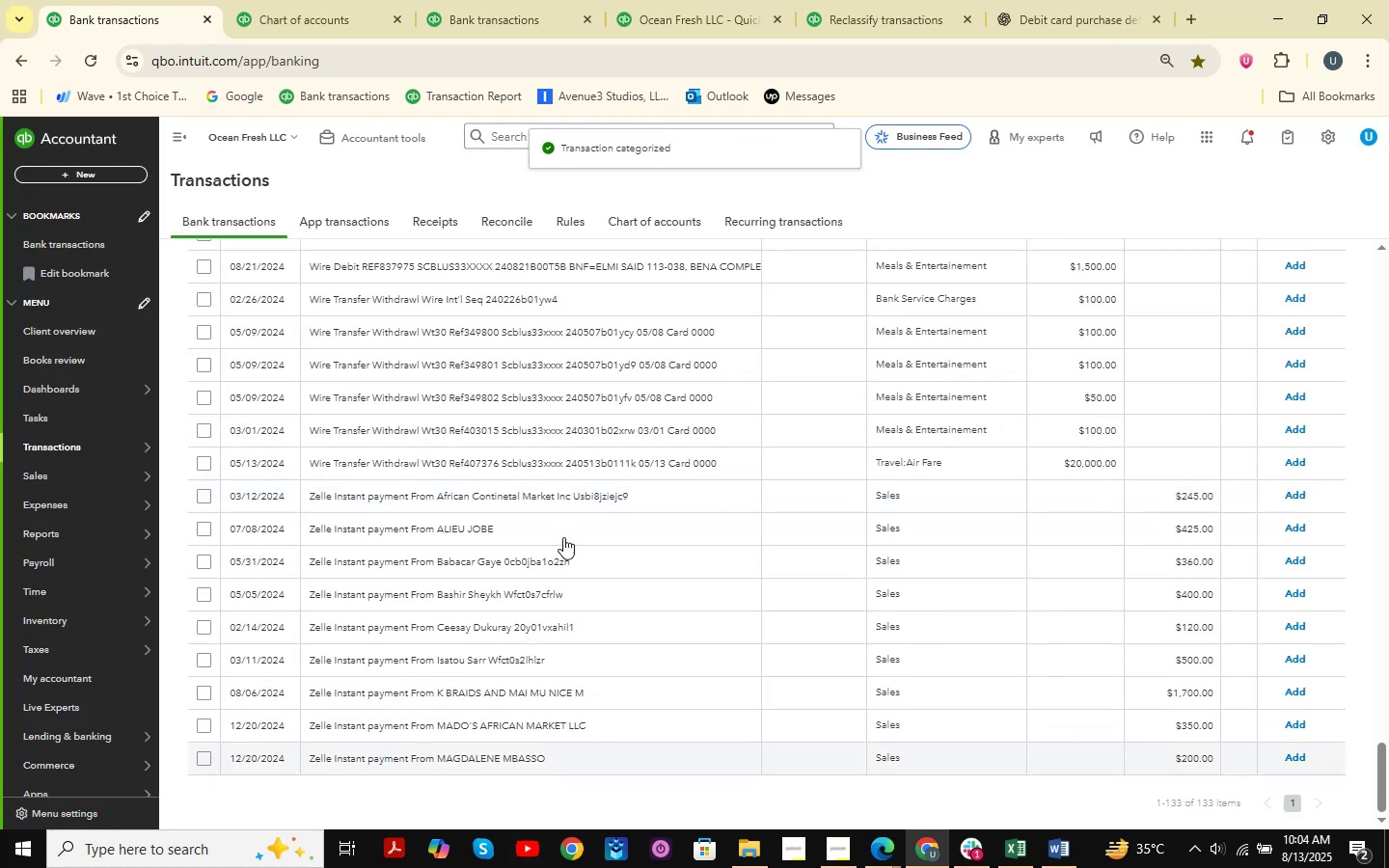 
scroll: coordinate [533, 574], scroll_direction: down, amount: 6.0
 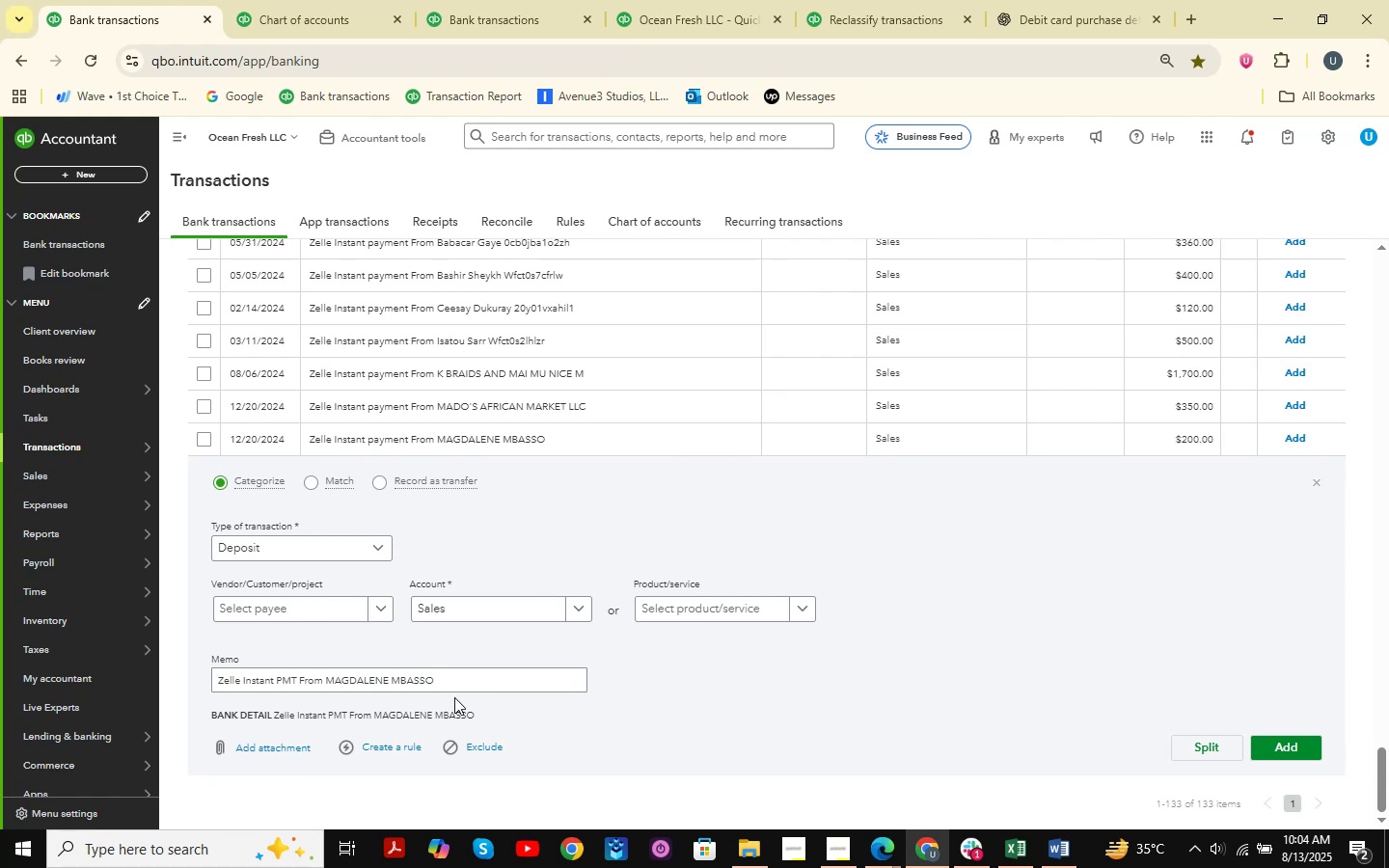 
wait(7.9)
 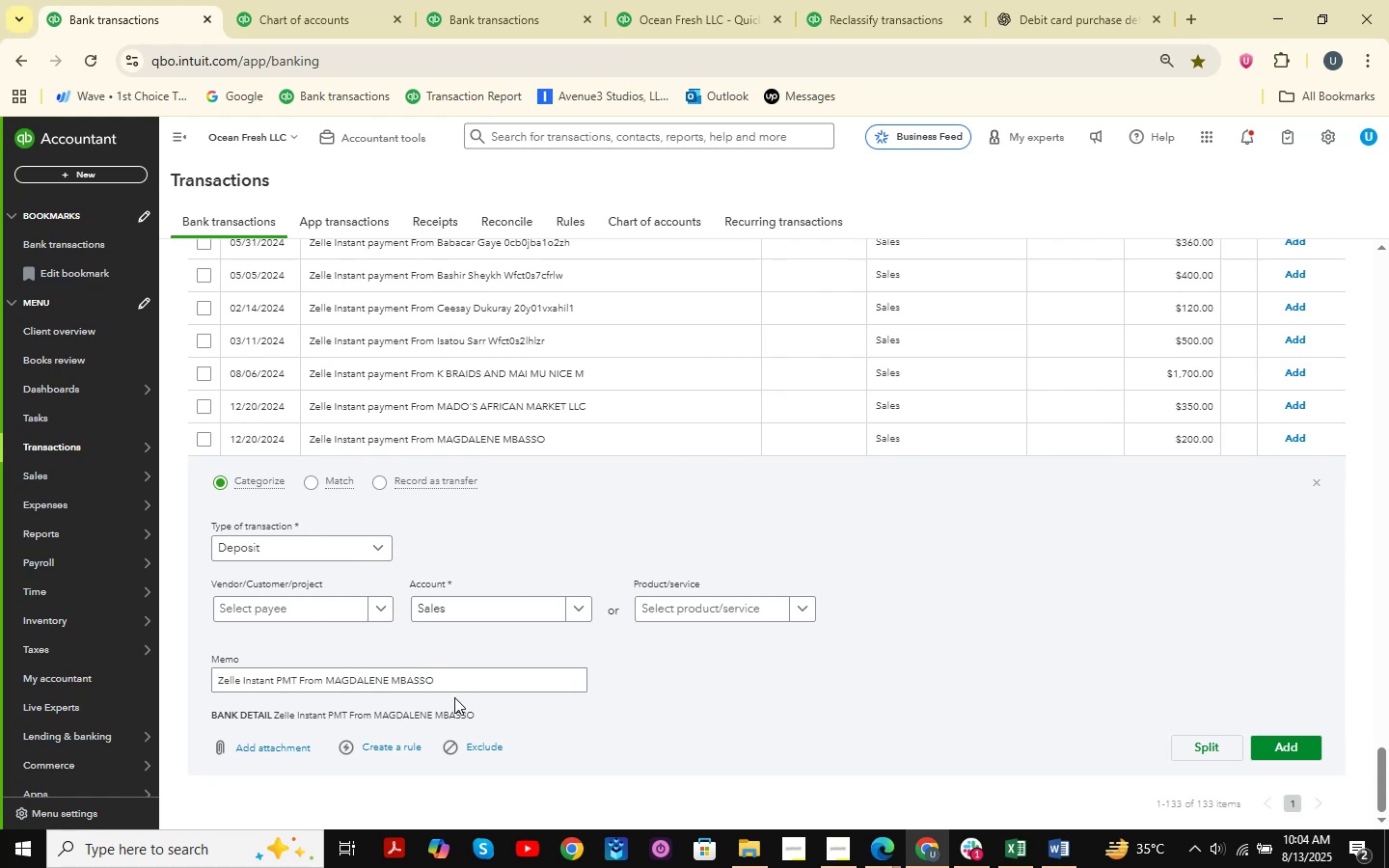 
left_click_drag(start_coordinate=[468, 682], to_coordinate=[327, 692])
 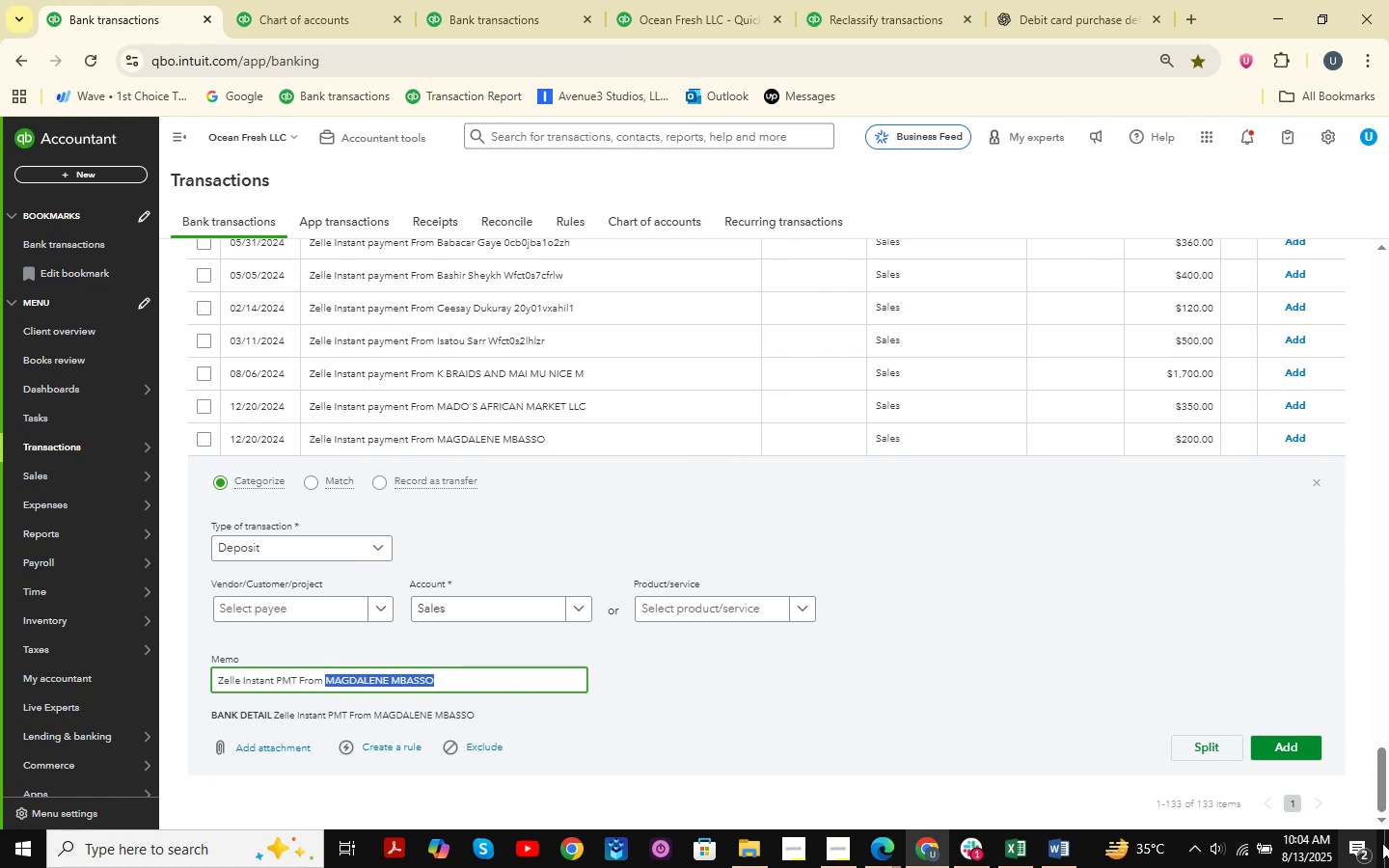 
key(Control+ControlLeft)
 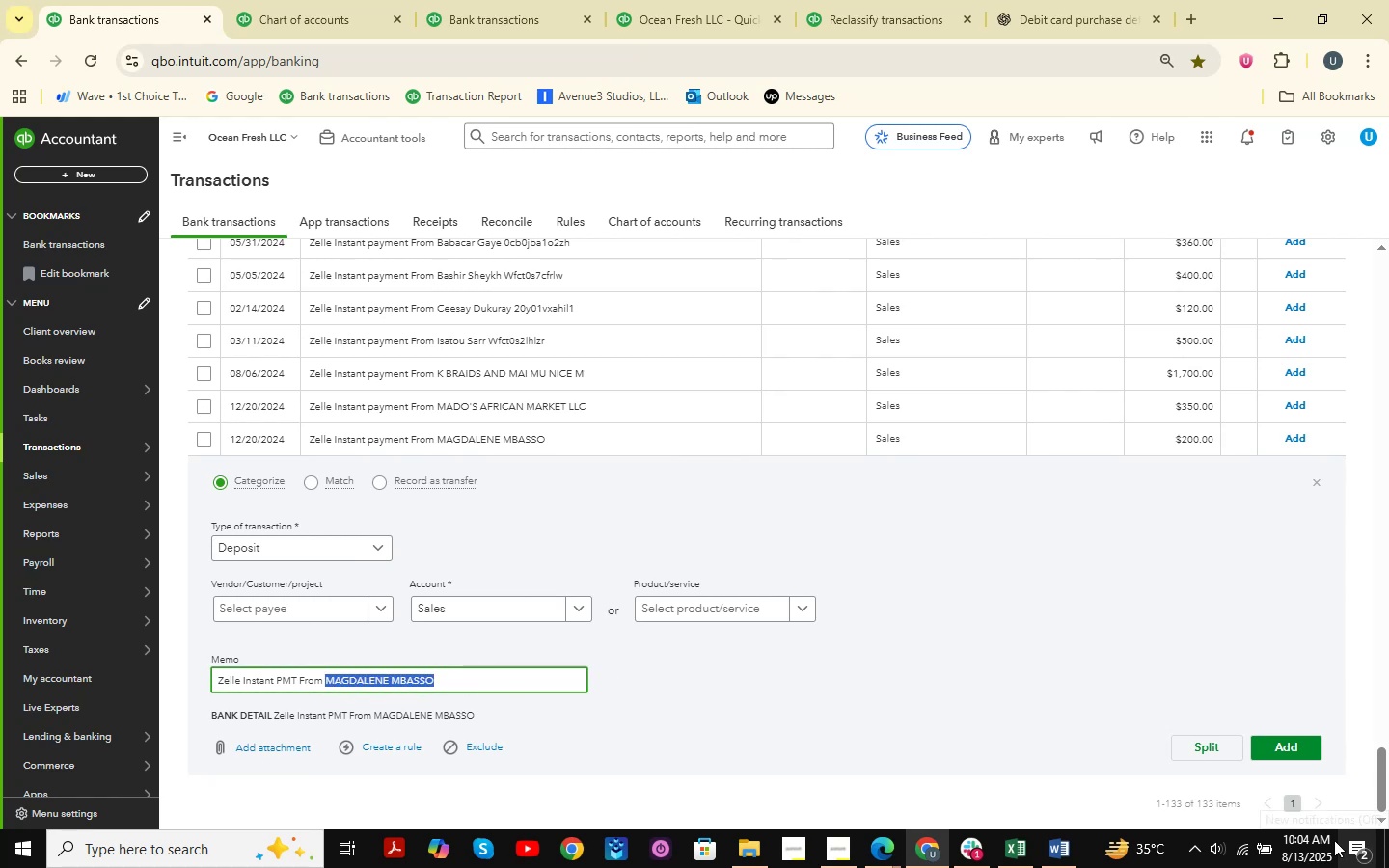 
key(Control+C)
 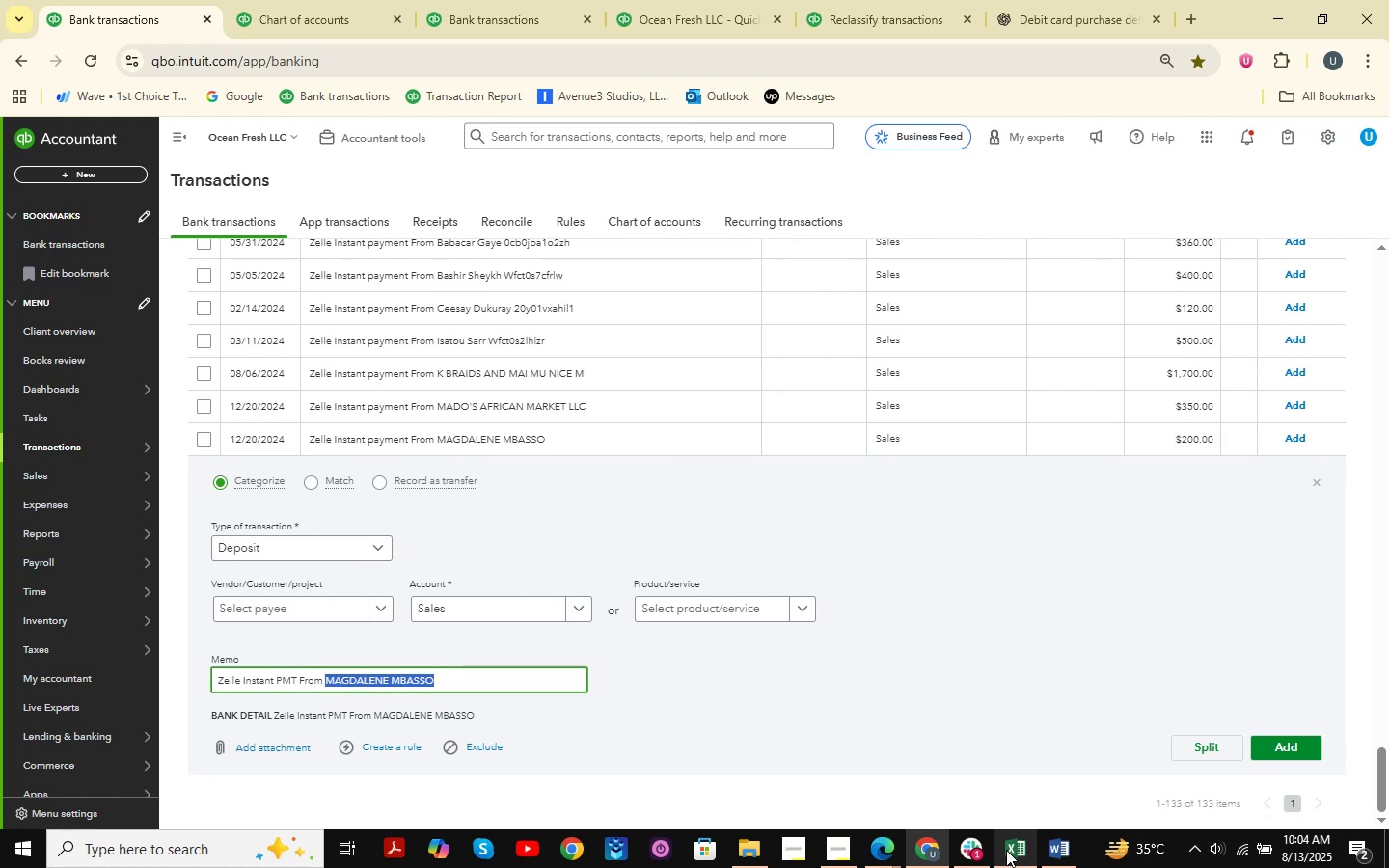 
left_click([1006, 846])
 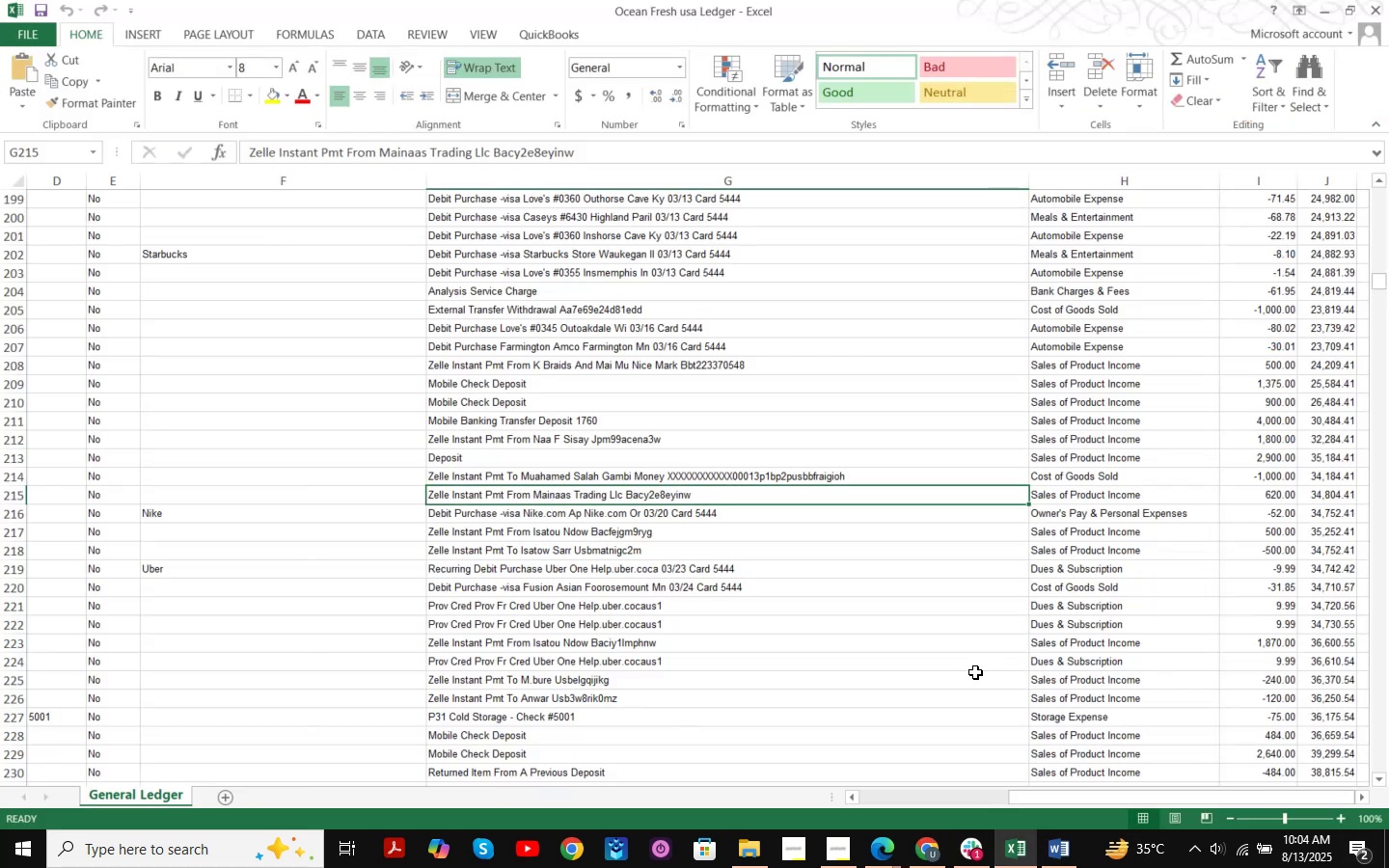 
key(Control+ControlLeft)
 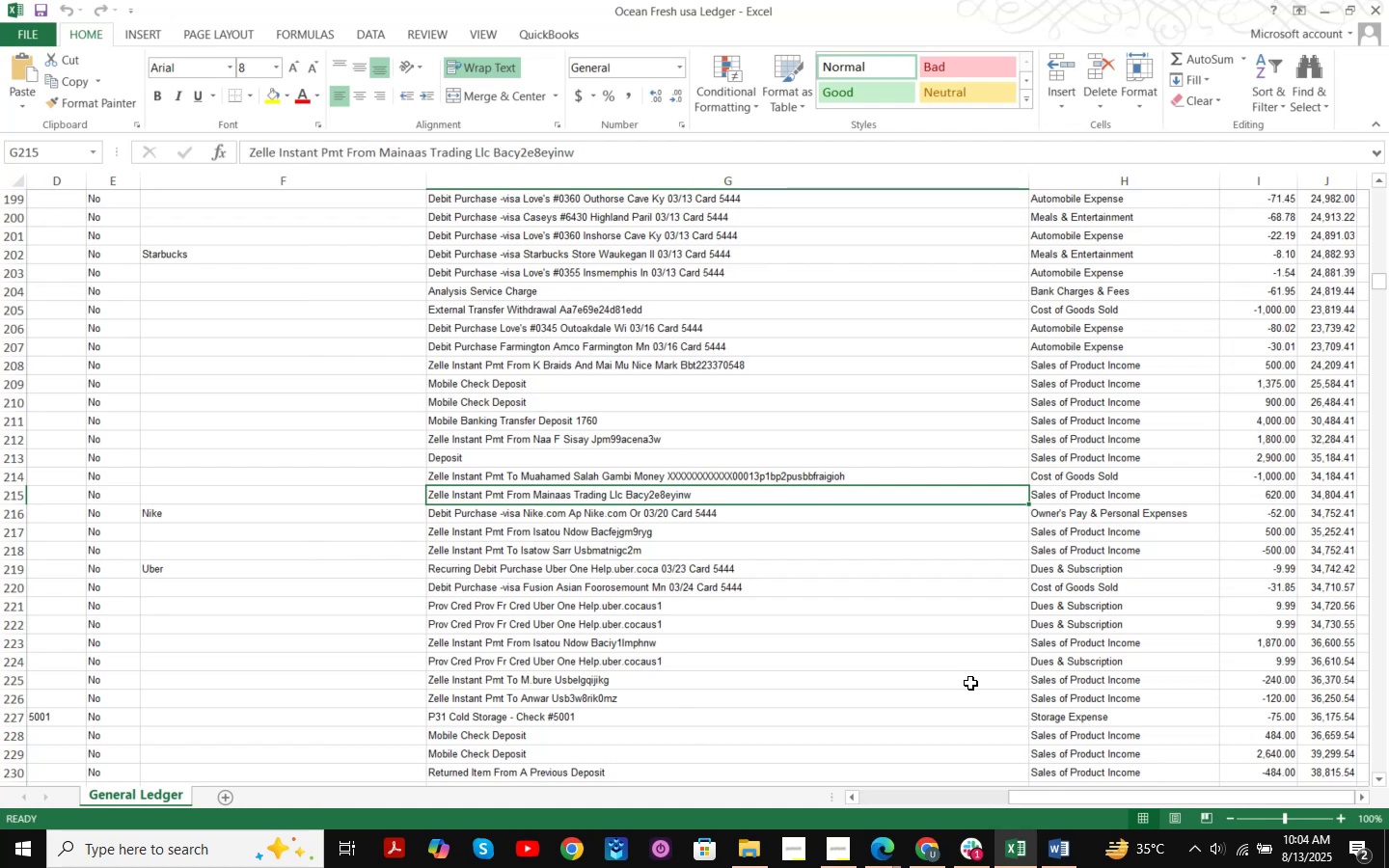 
key(Control+F)
 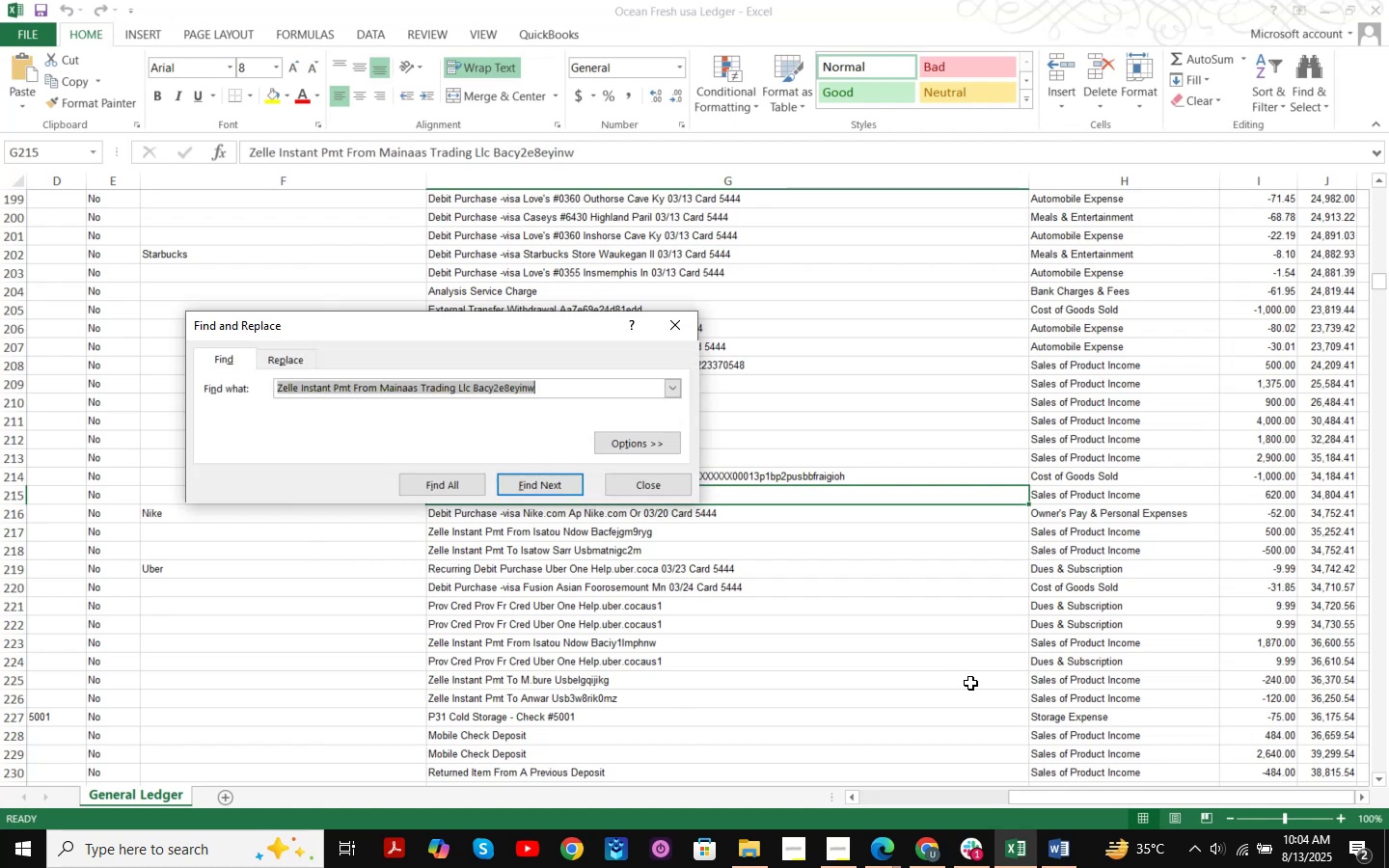 
key(Control+ControlLeft)
 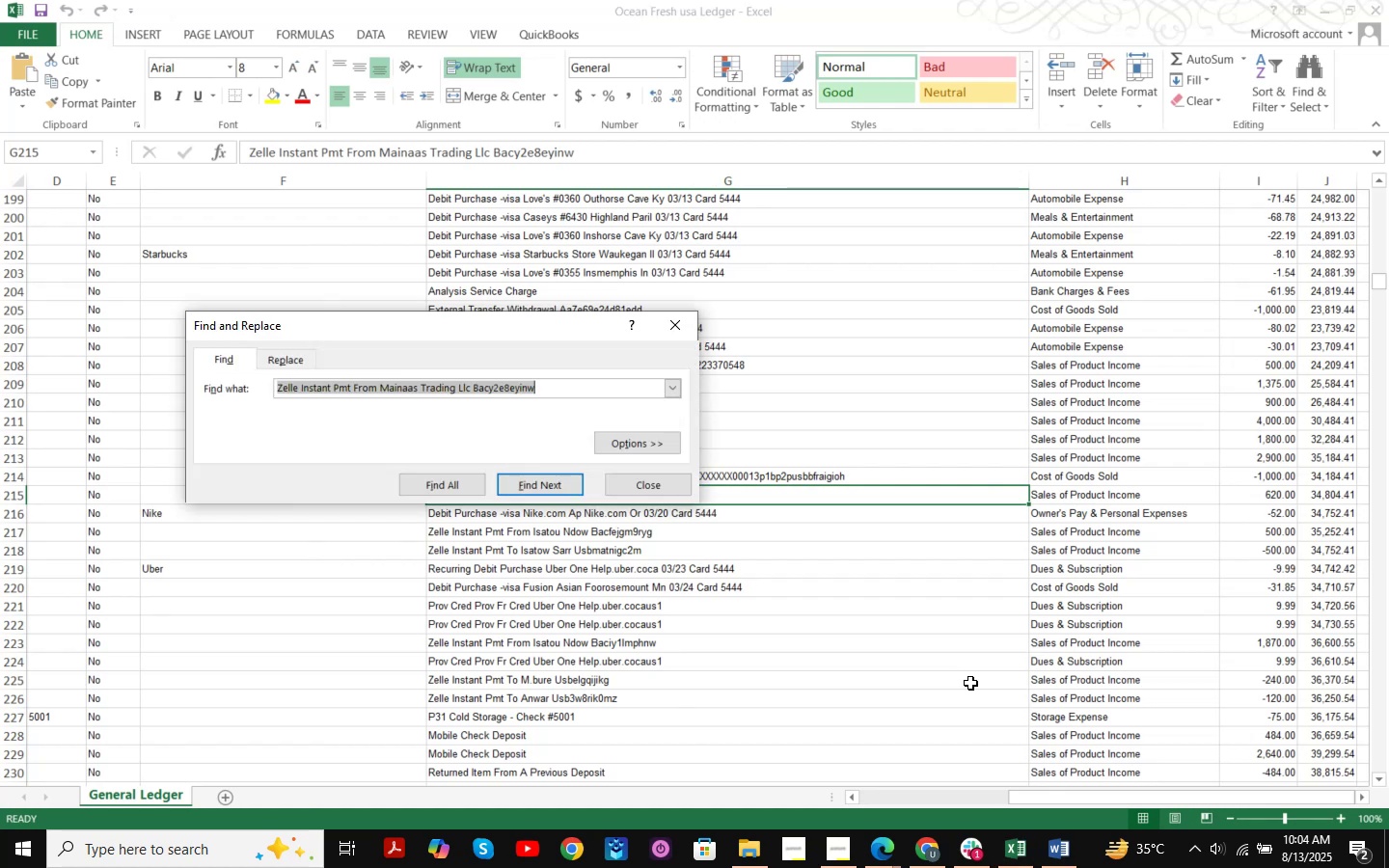 
key(Control+V)
 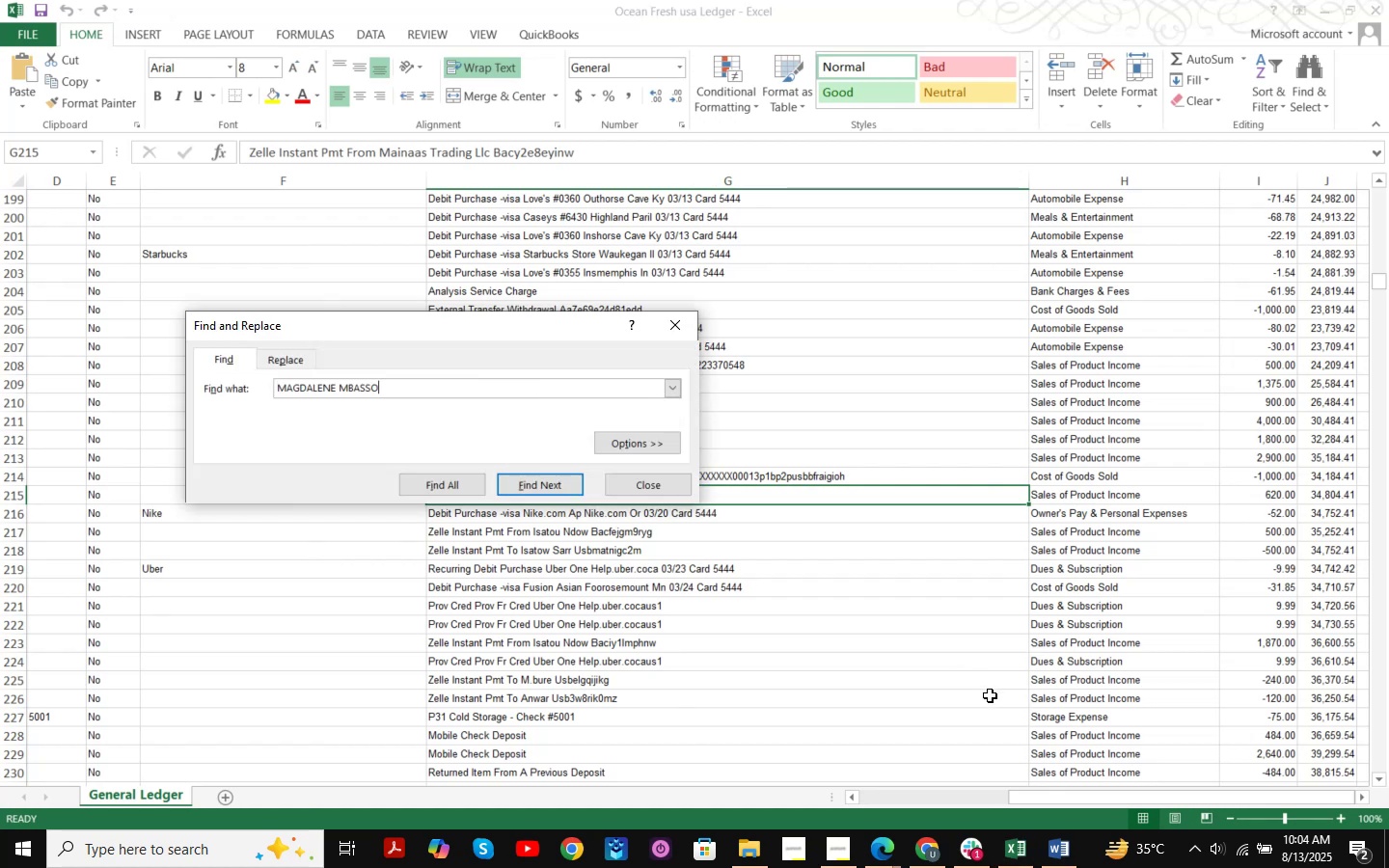 
key(NumpadEnter)
 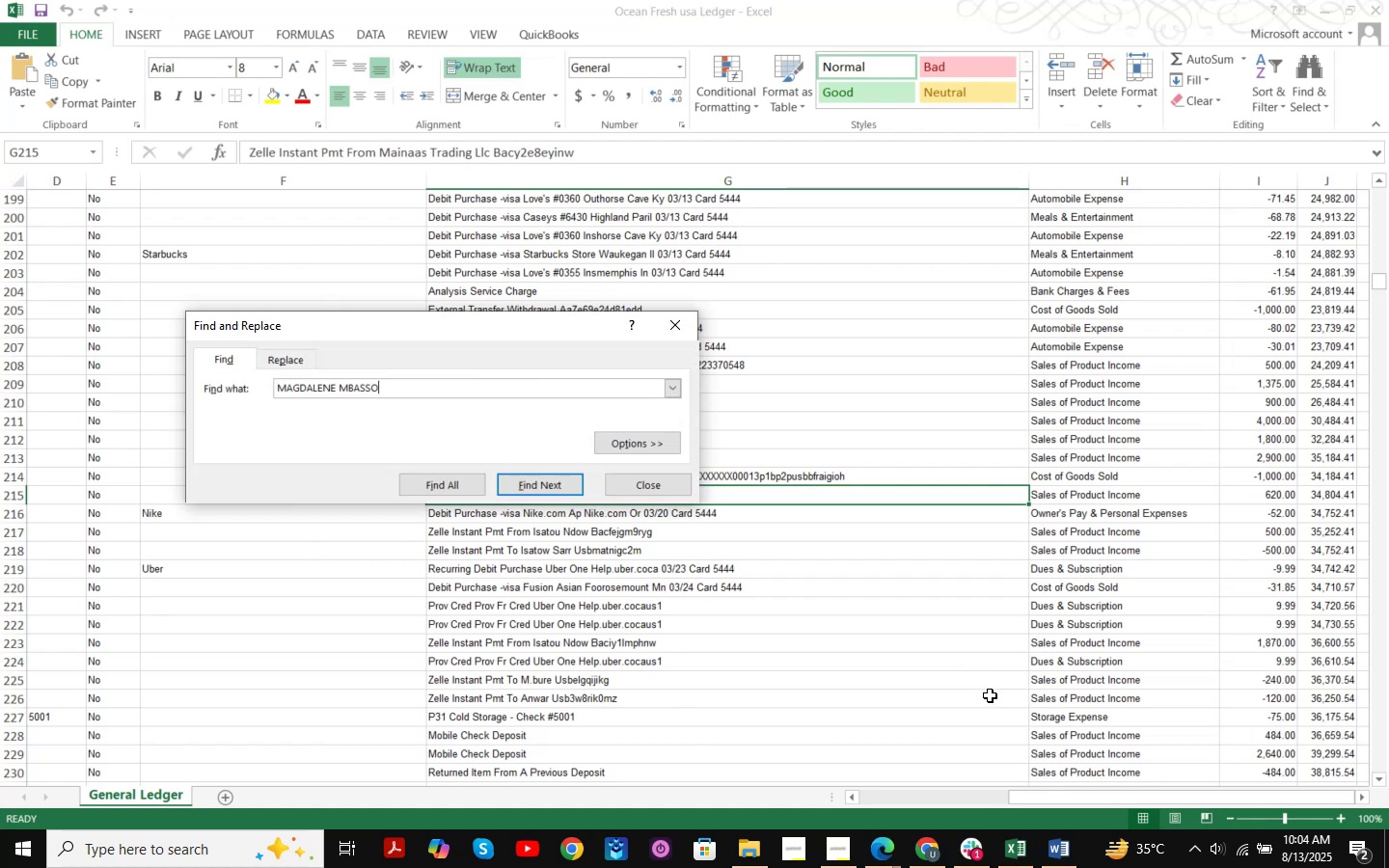 
key(NumpadDecimal)
 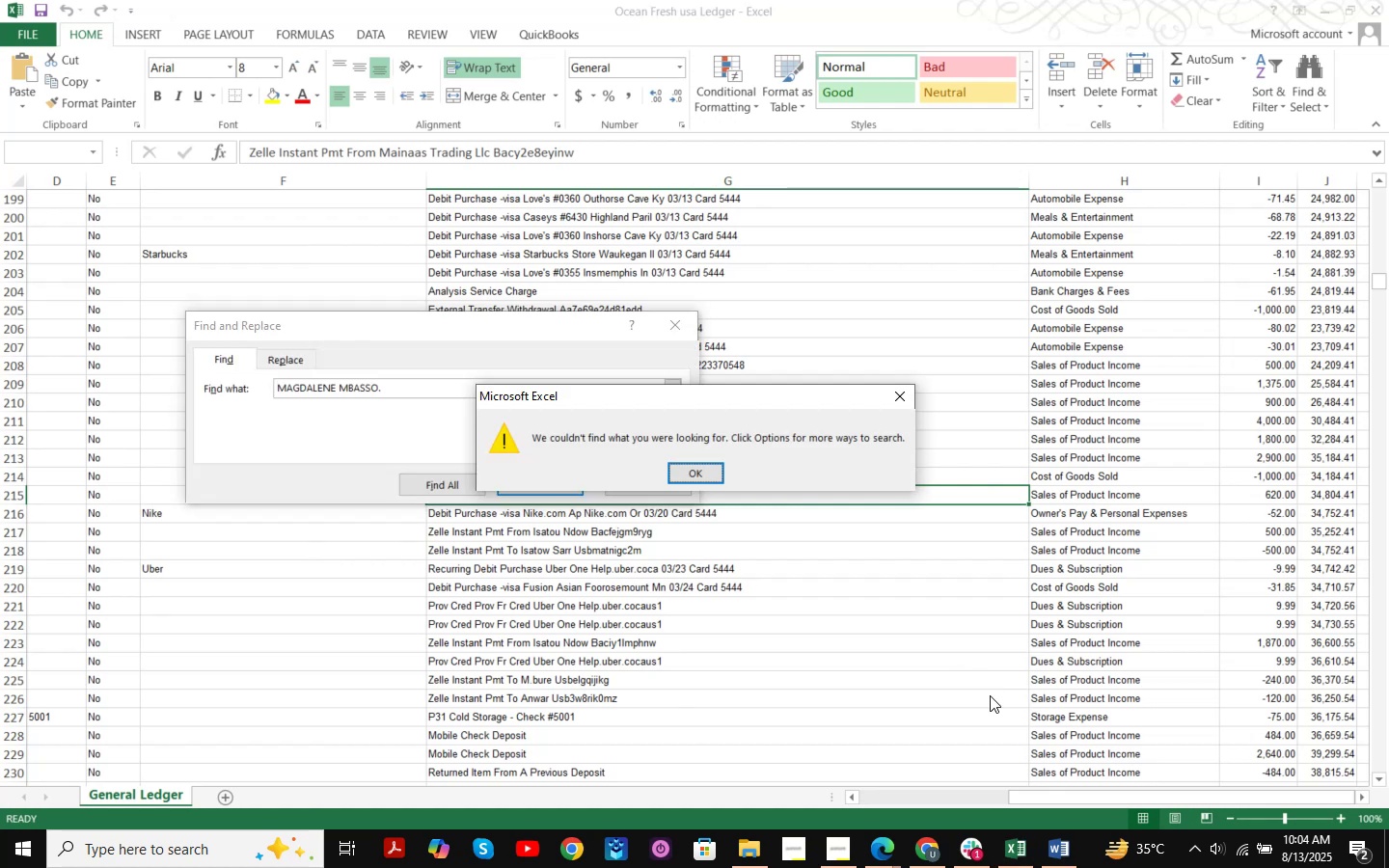 
key(NumpadEnter)
 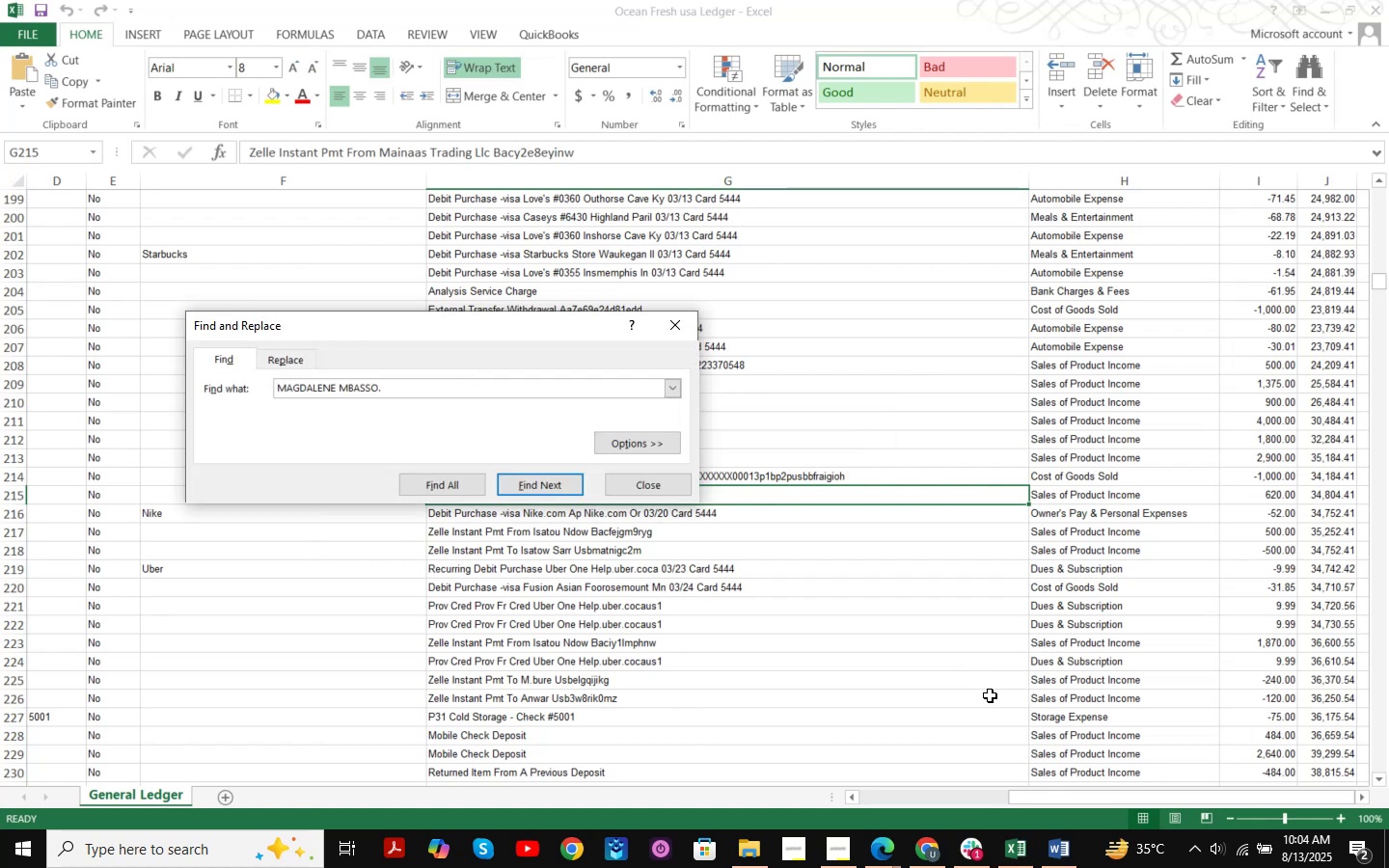 
key(Backspace)
 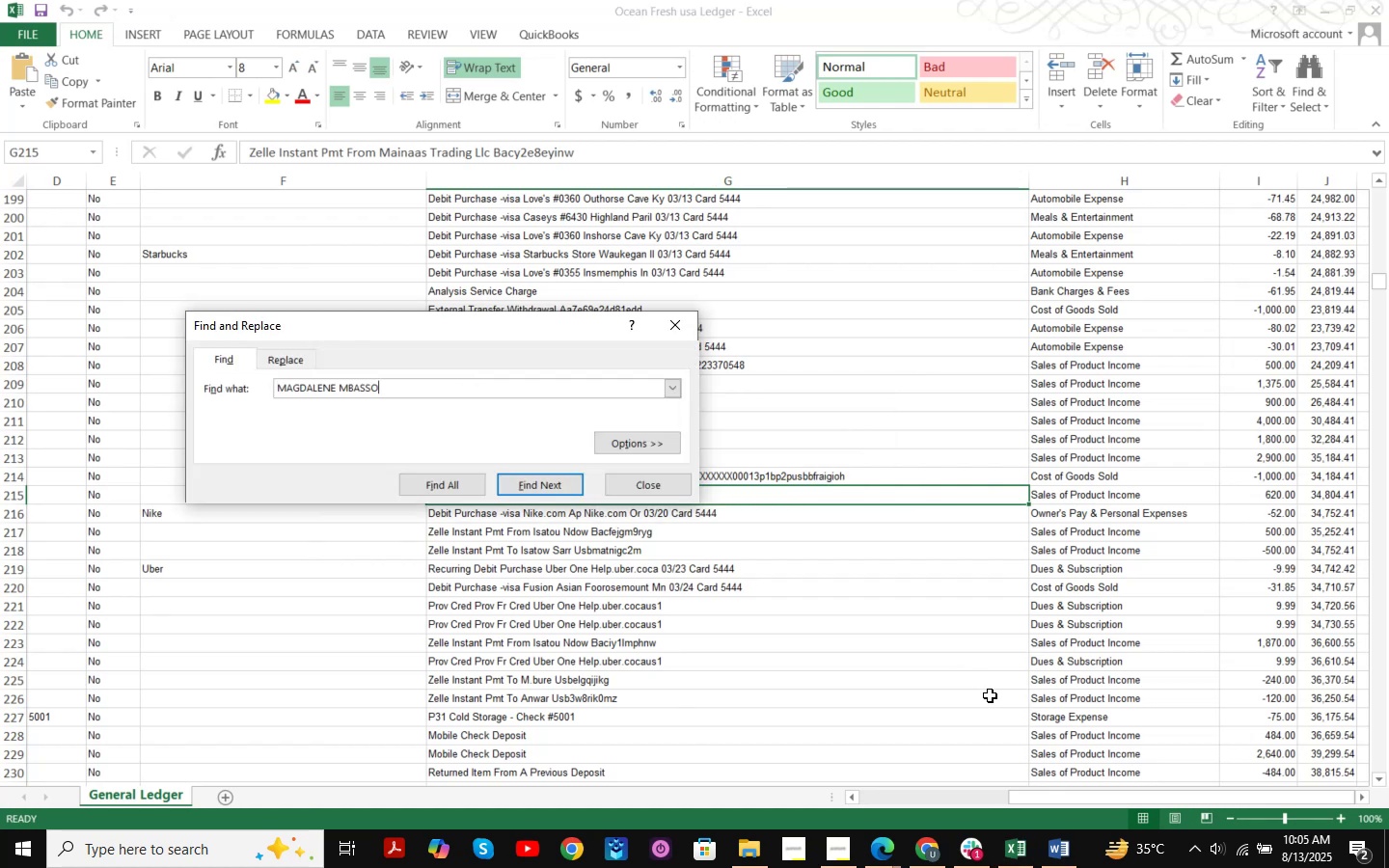 
key(Enter)
 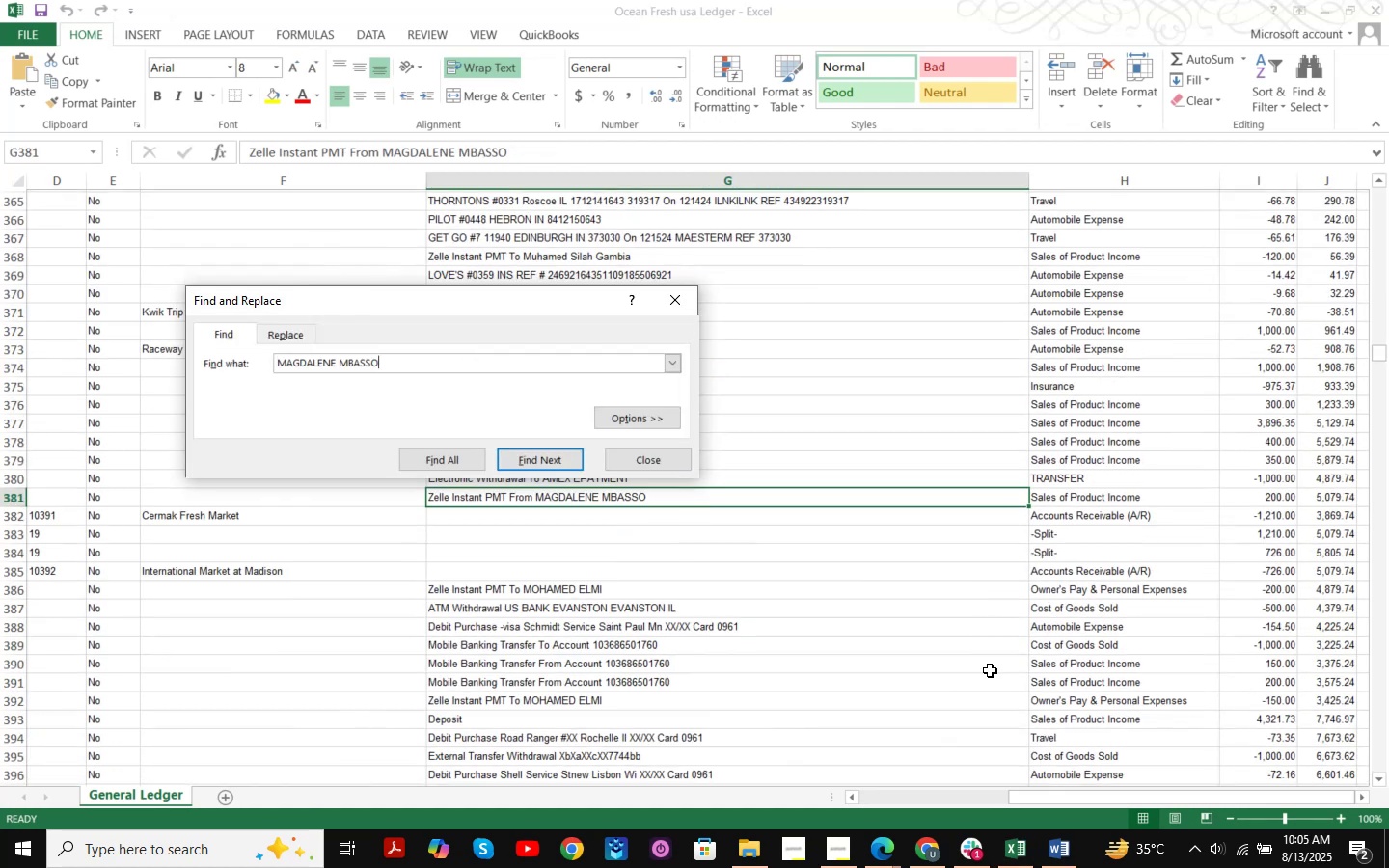 
key(Enter)
 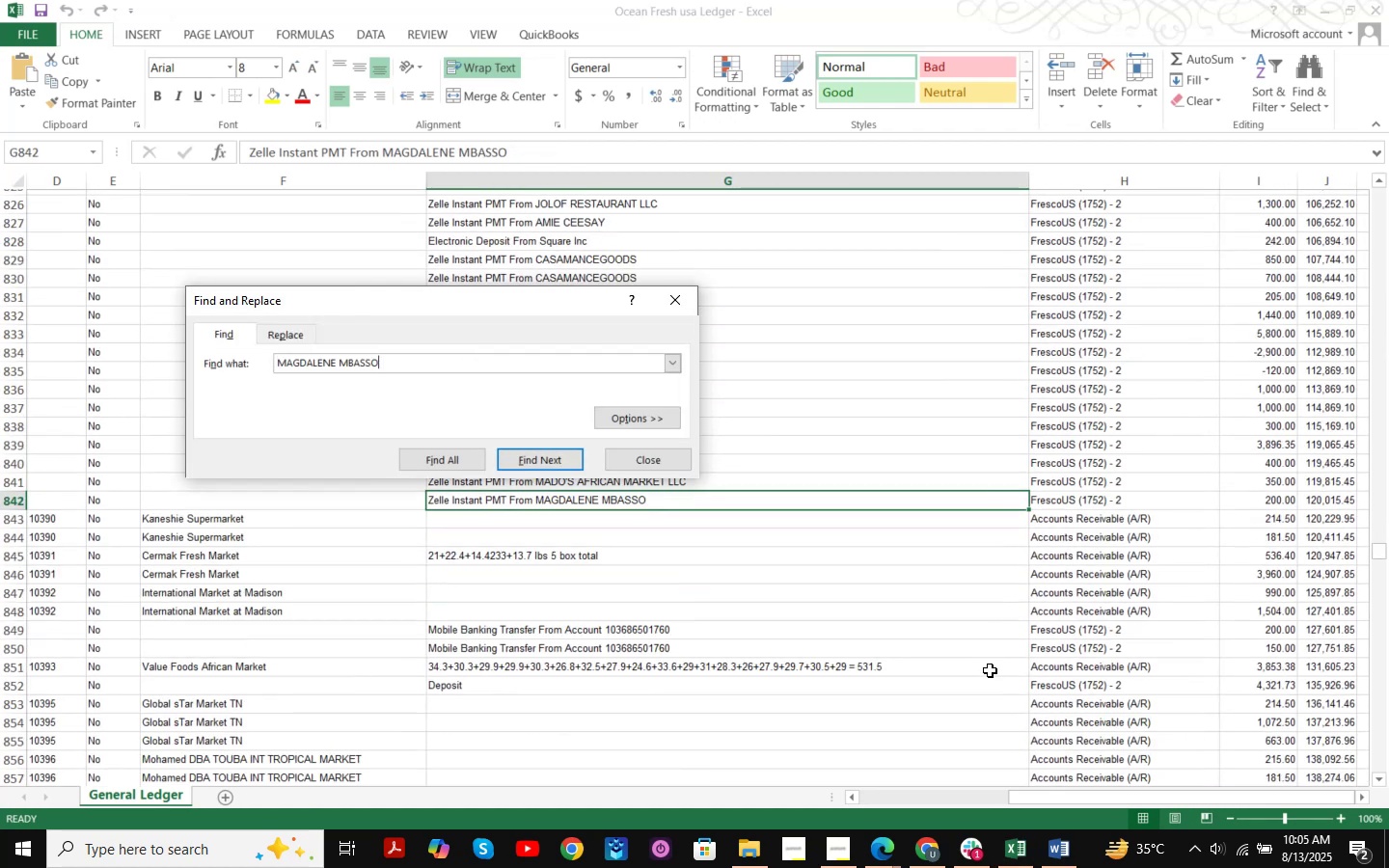 
key(Enter)
 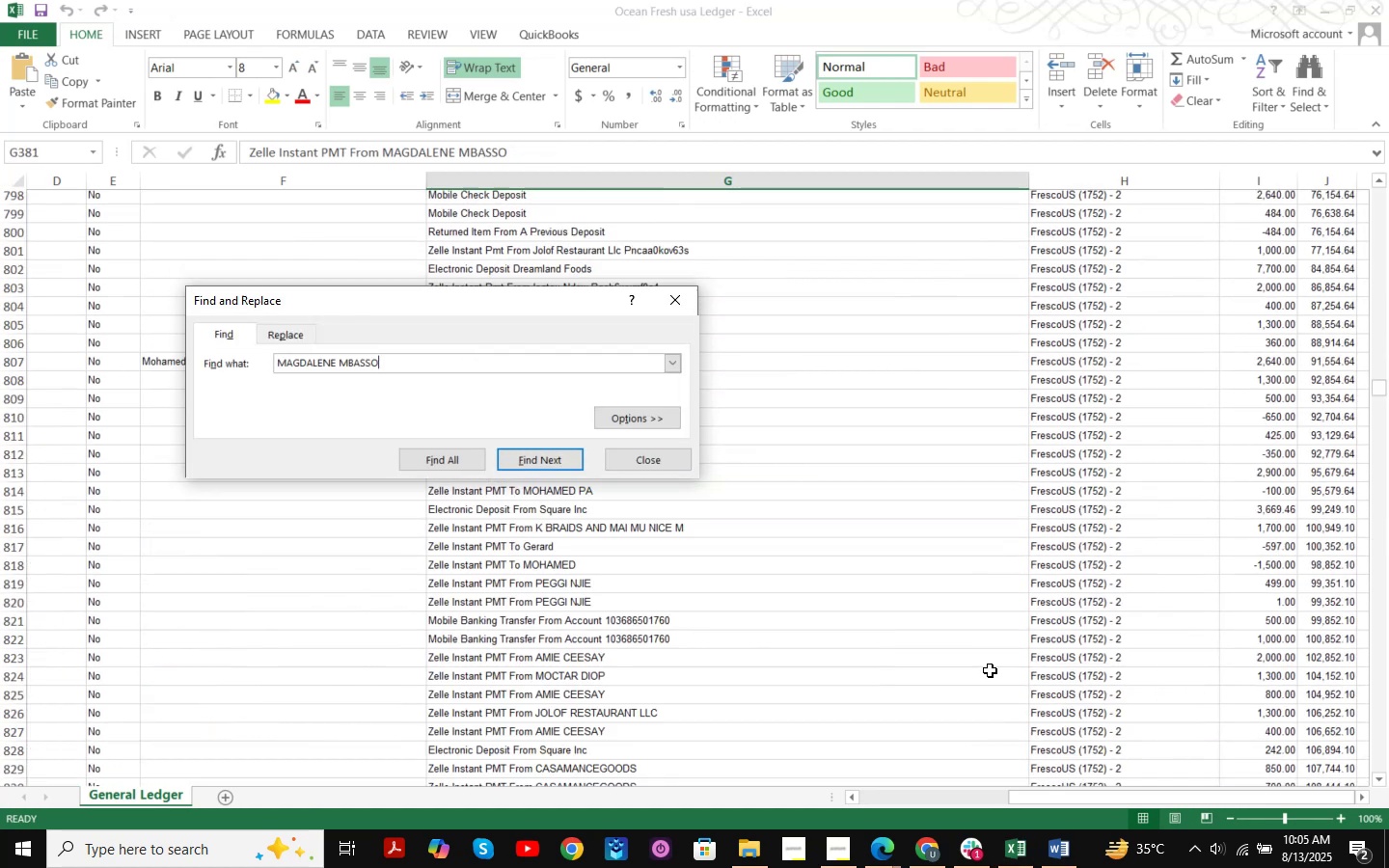 
key(Enter)
 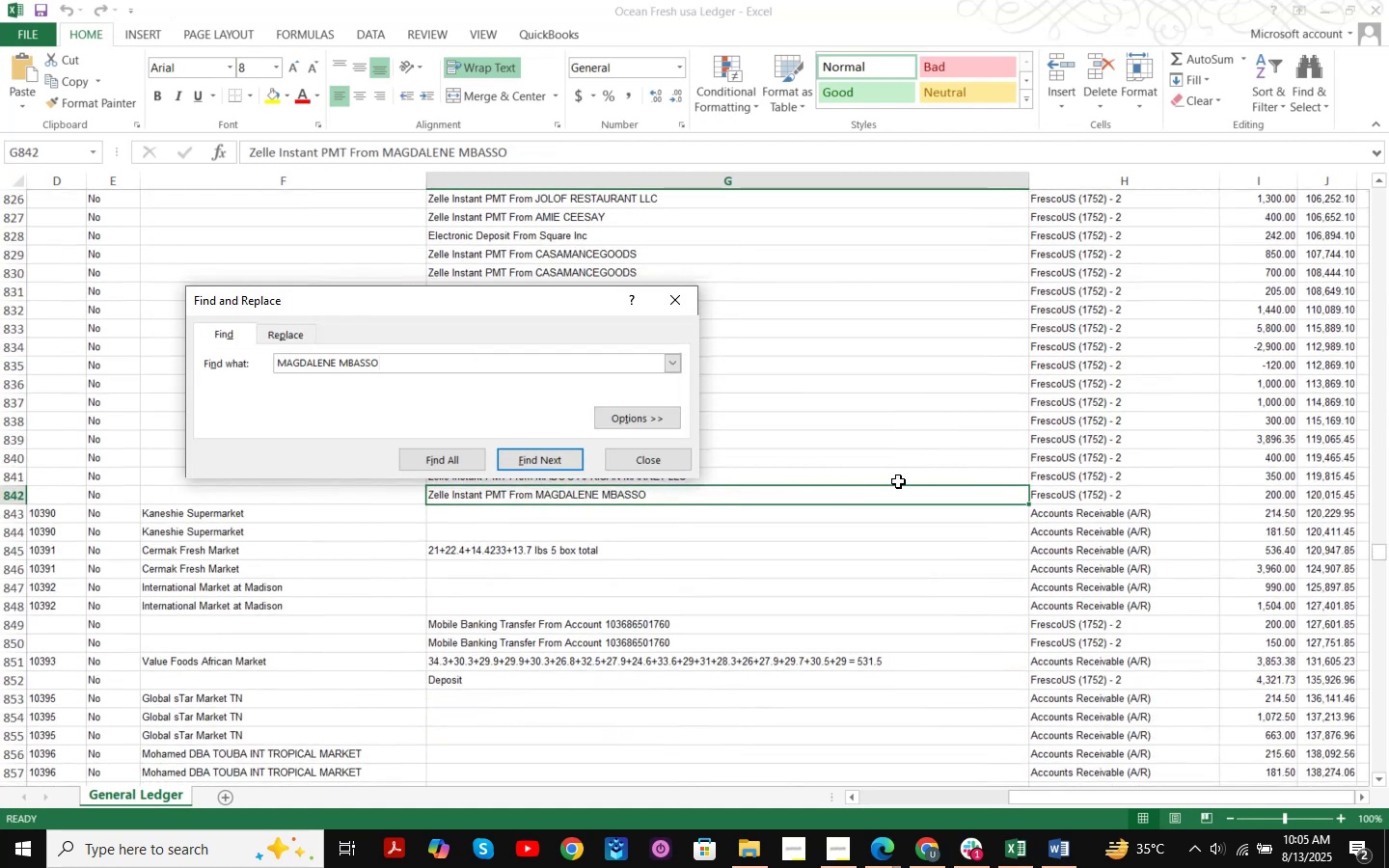 
left_click([629, 468])
 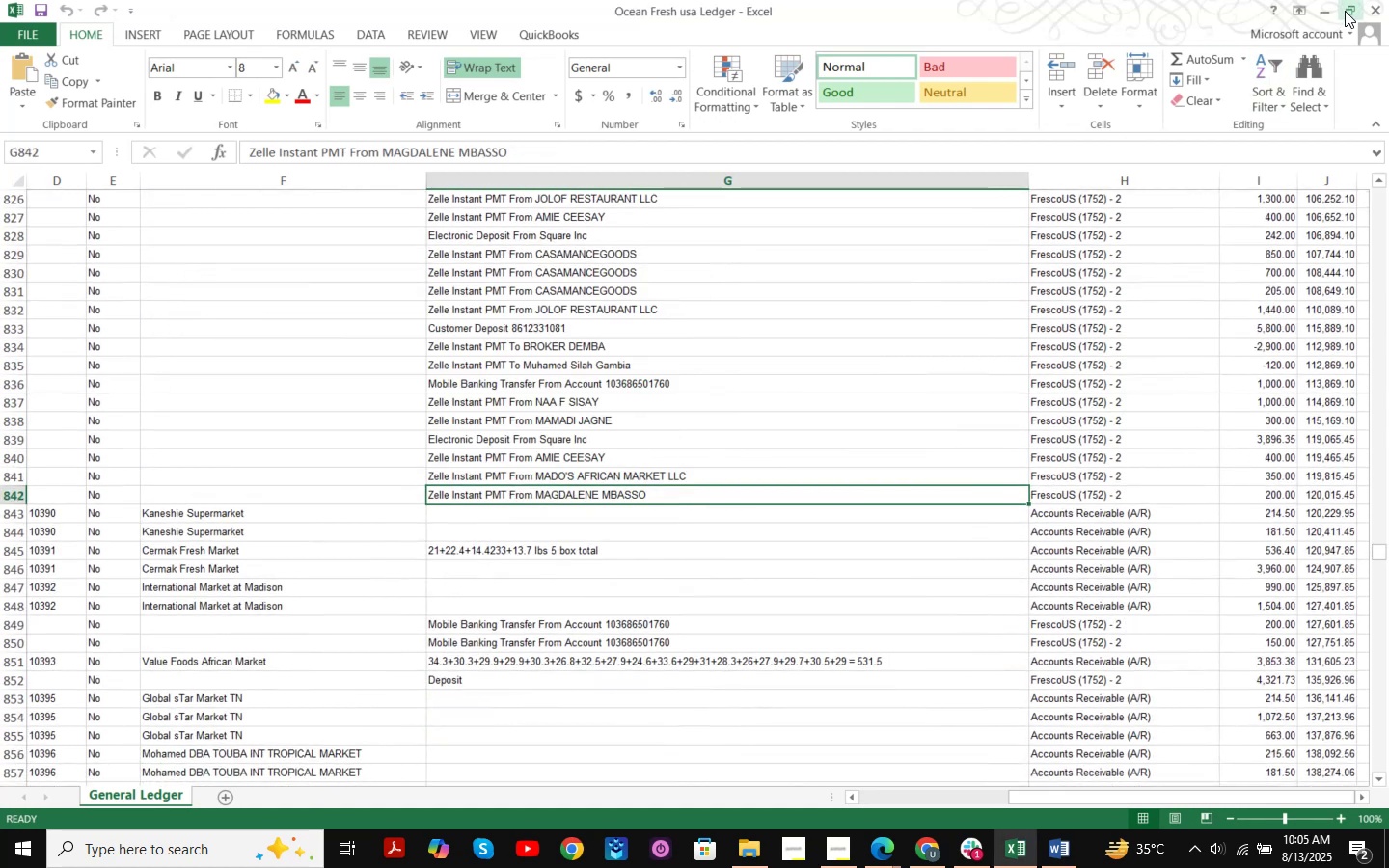 
left_click([1334, 9])
 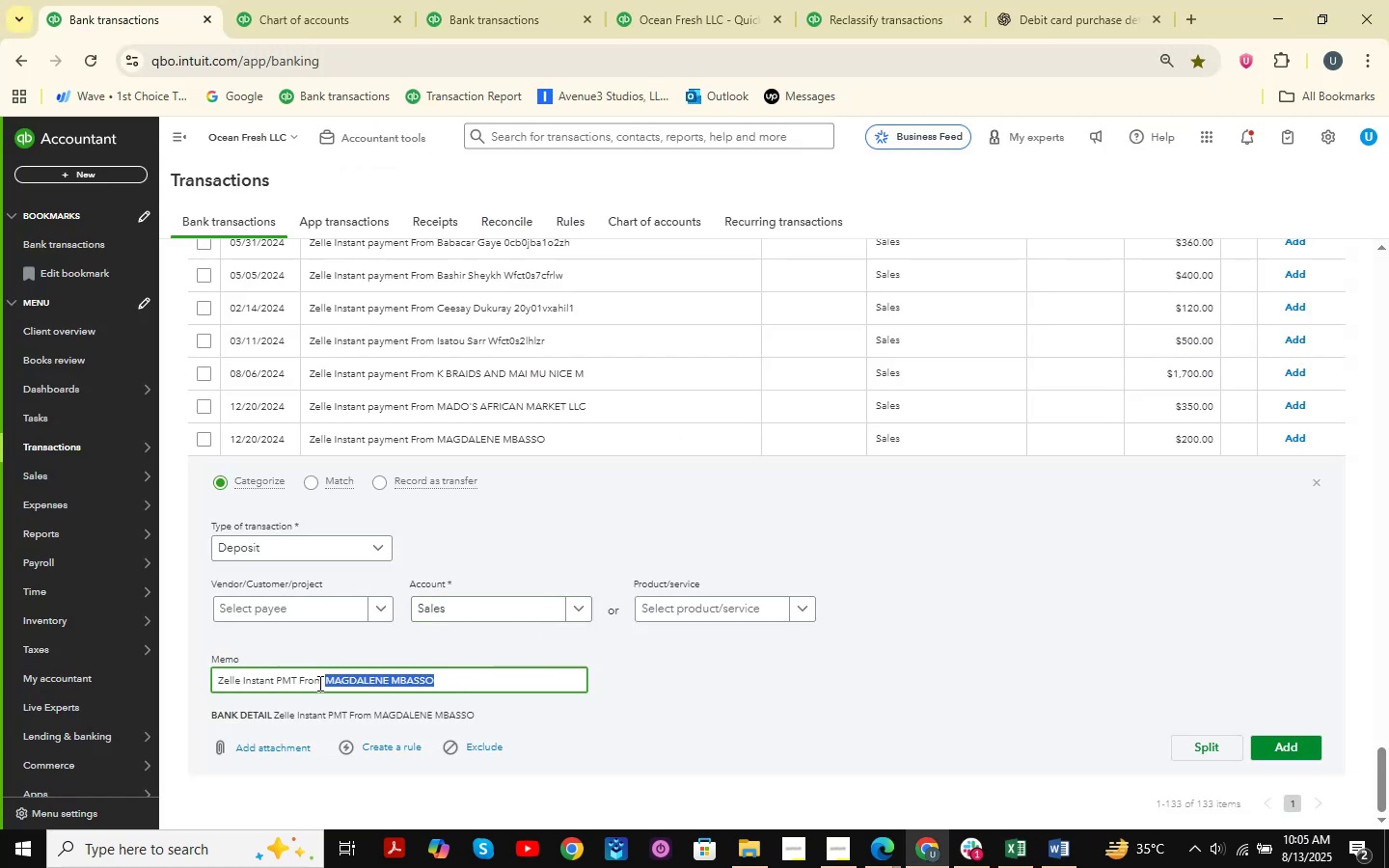 
key(Control+ControlLeft)
 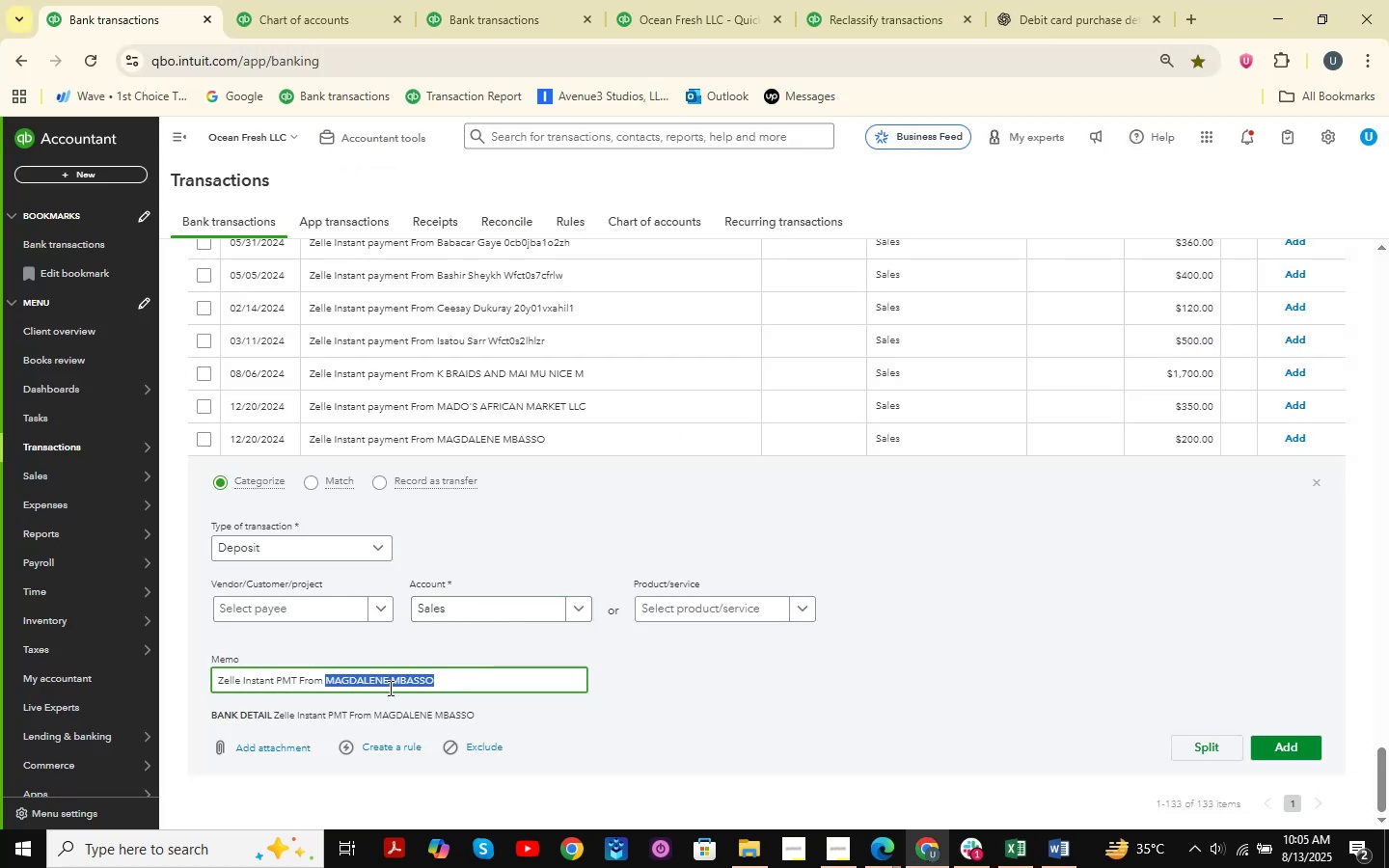 
key(Control+C)
 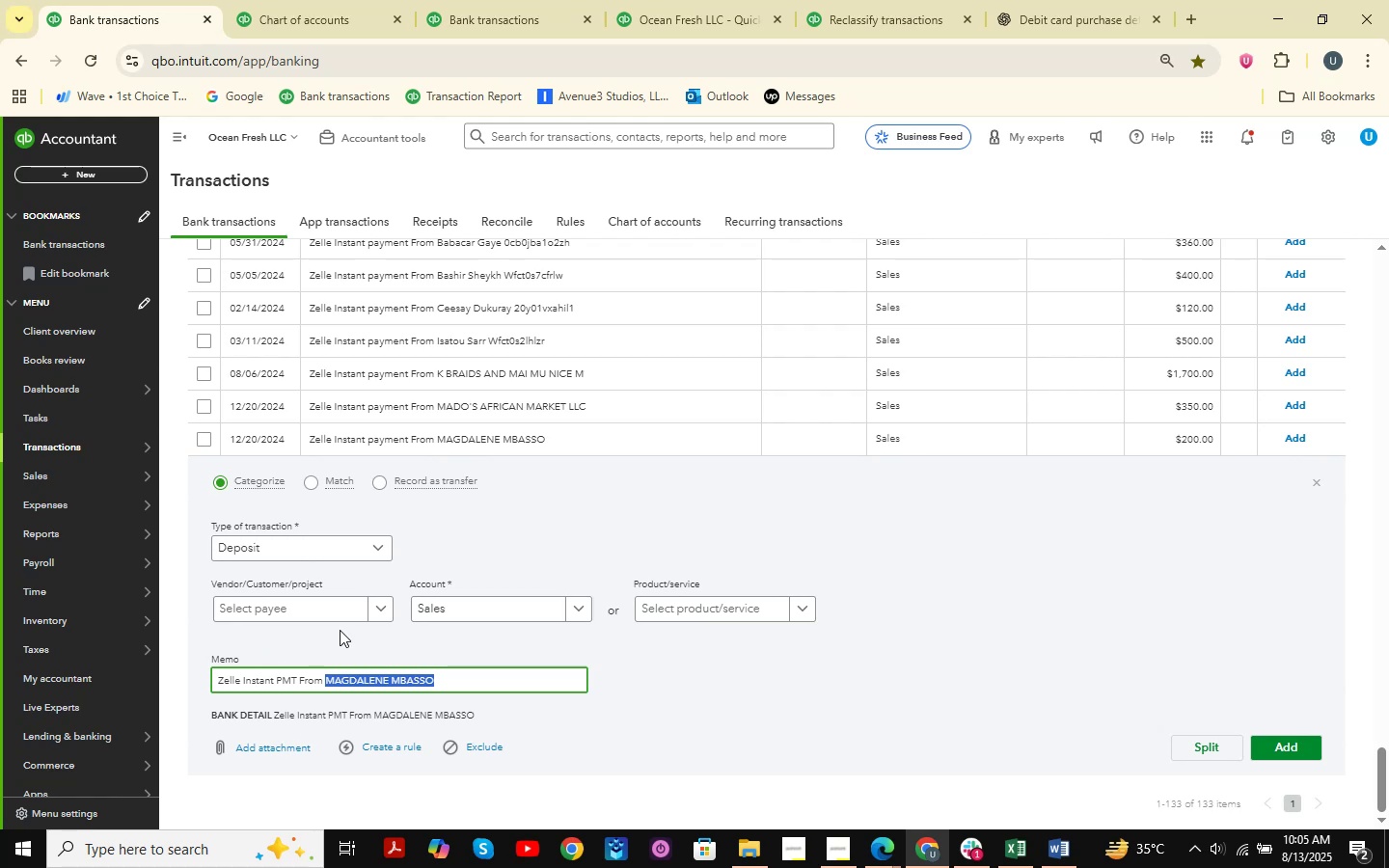 
left_click([244, 598])
 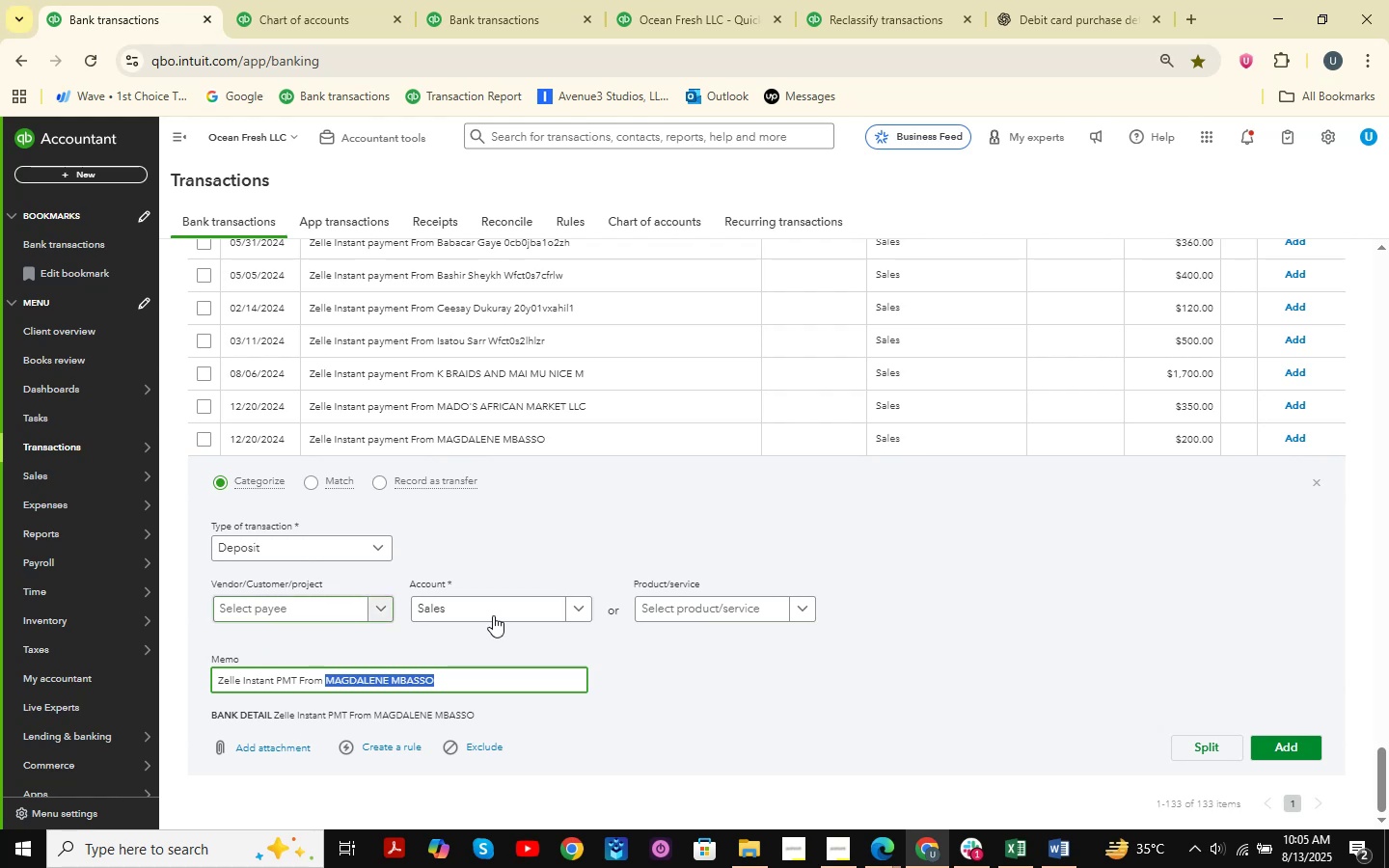 
key(Control+ControlLeft)
 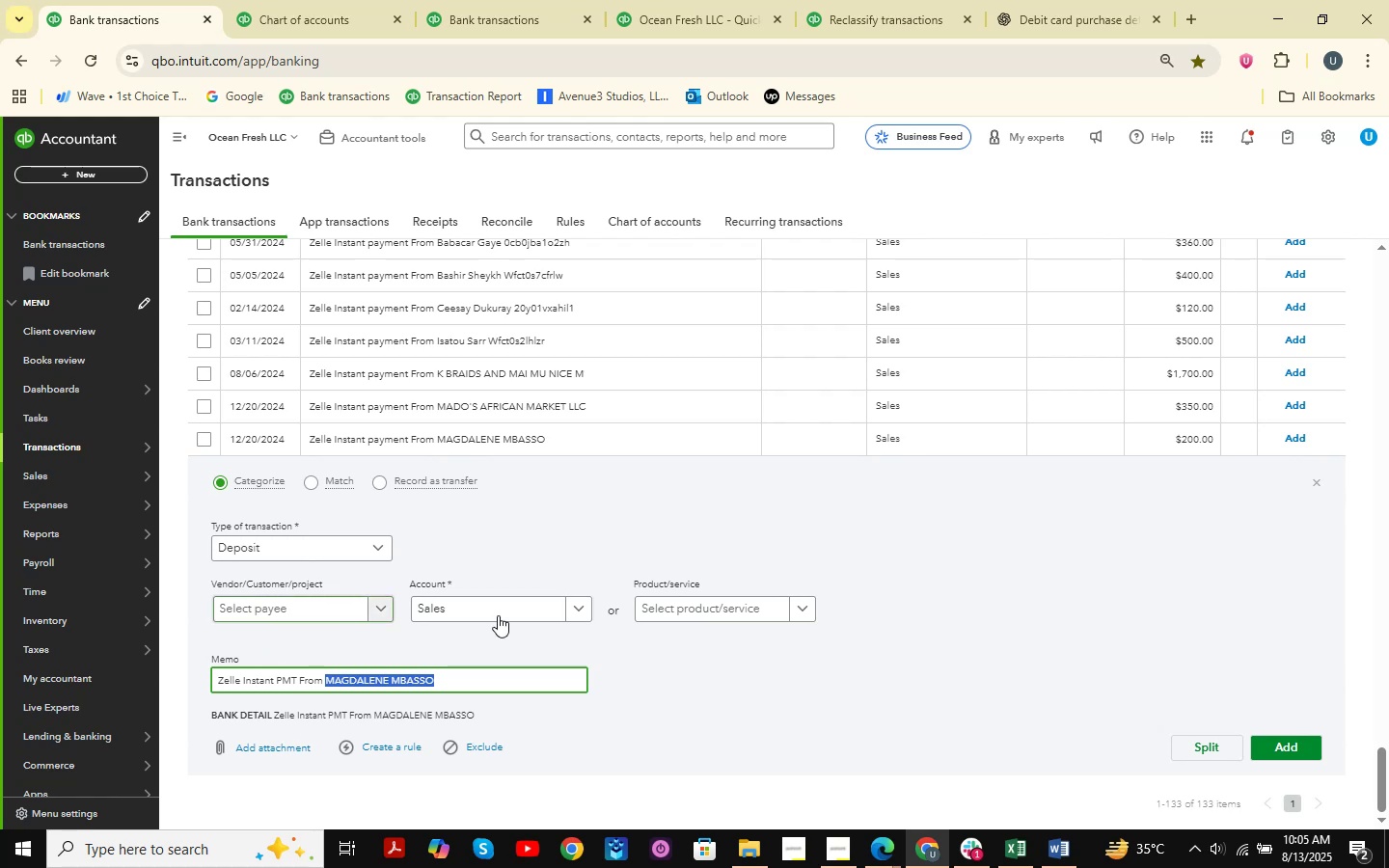 
key(Control+V)
 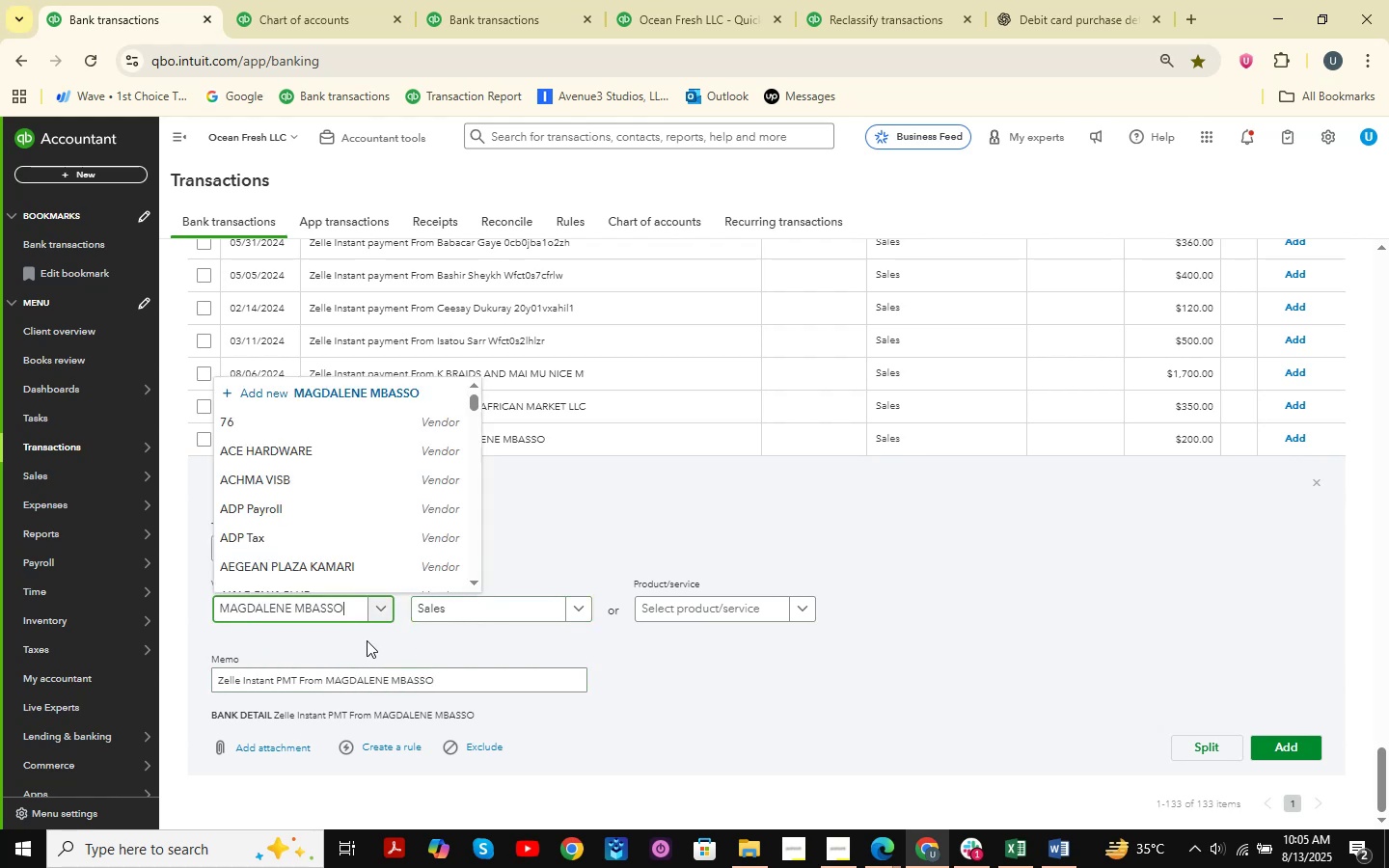 
left_click([363, 575])
 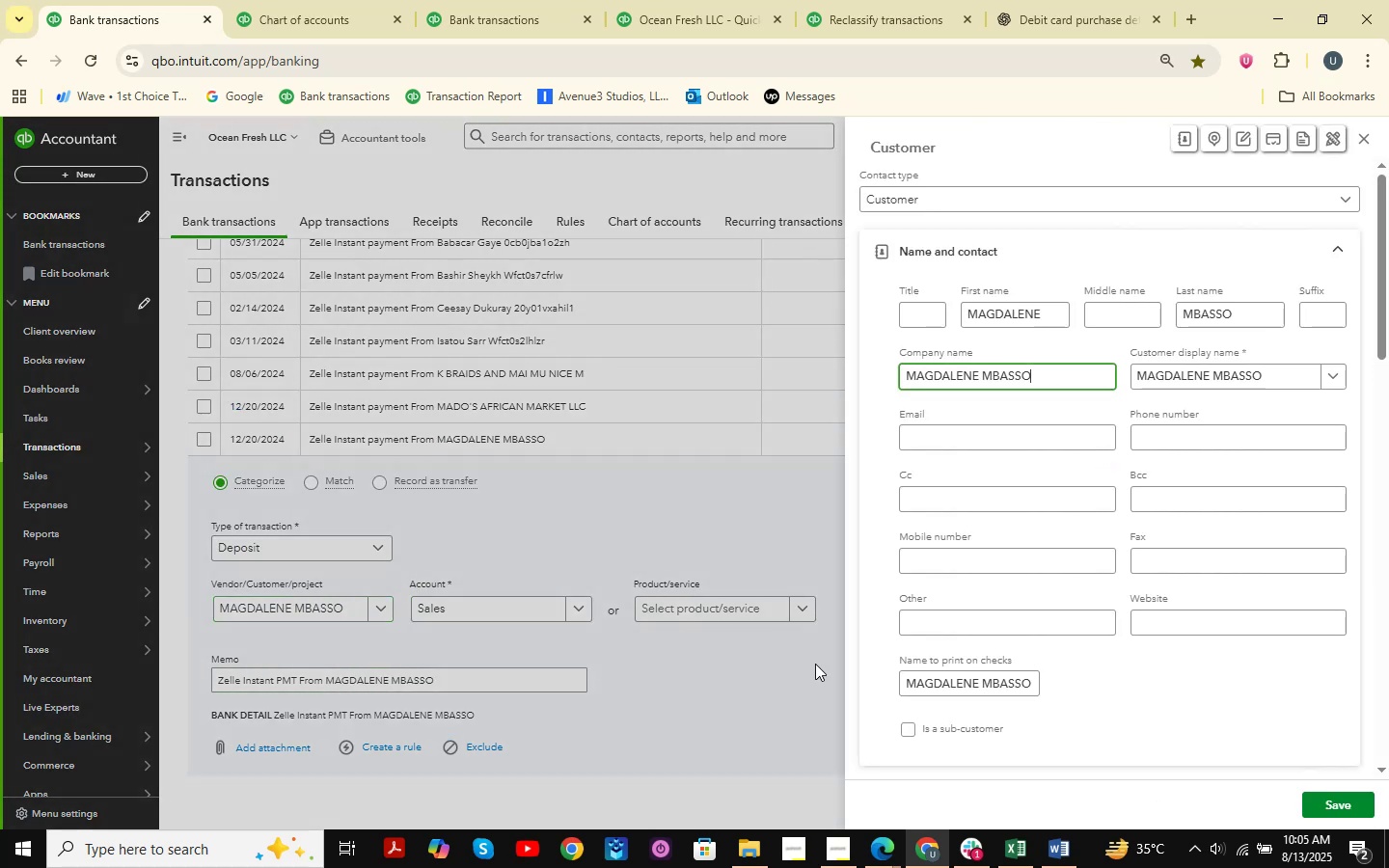 
left_click([1374, 801])
 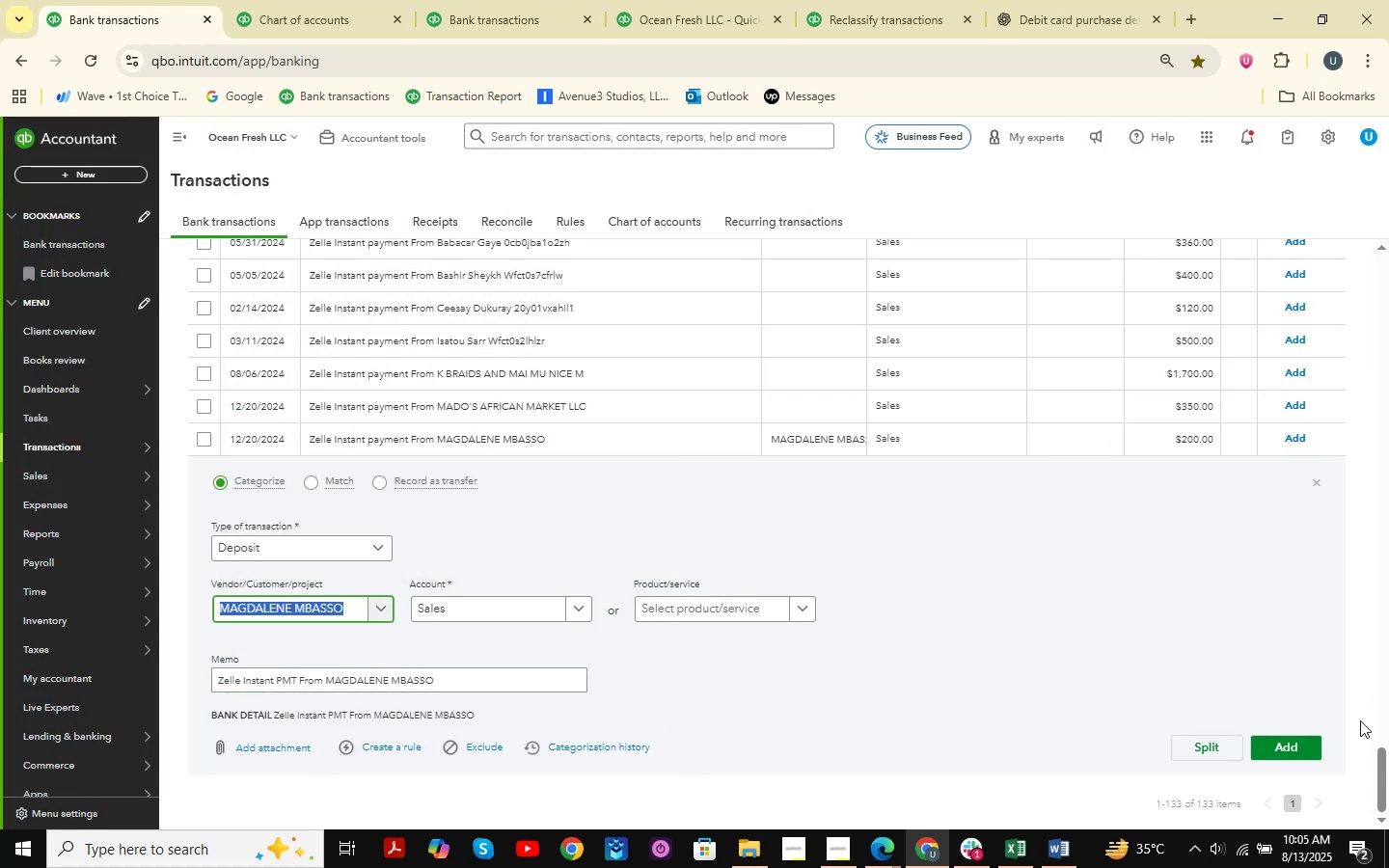 
left_click([1301, 744])
 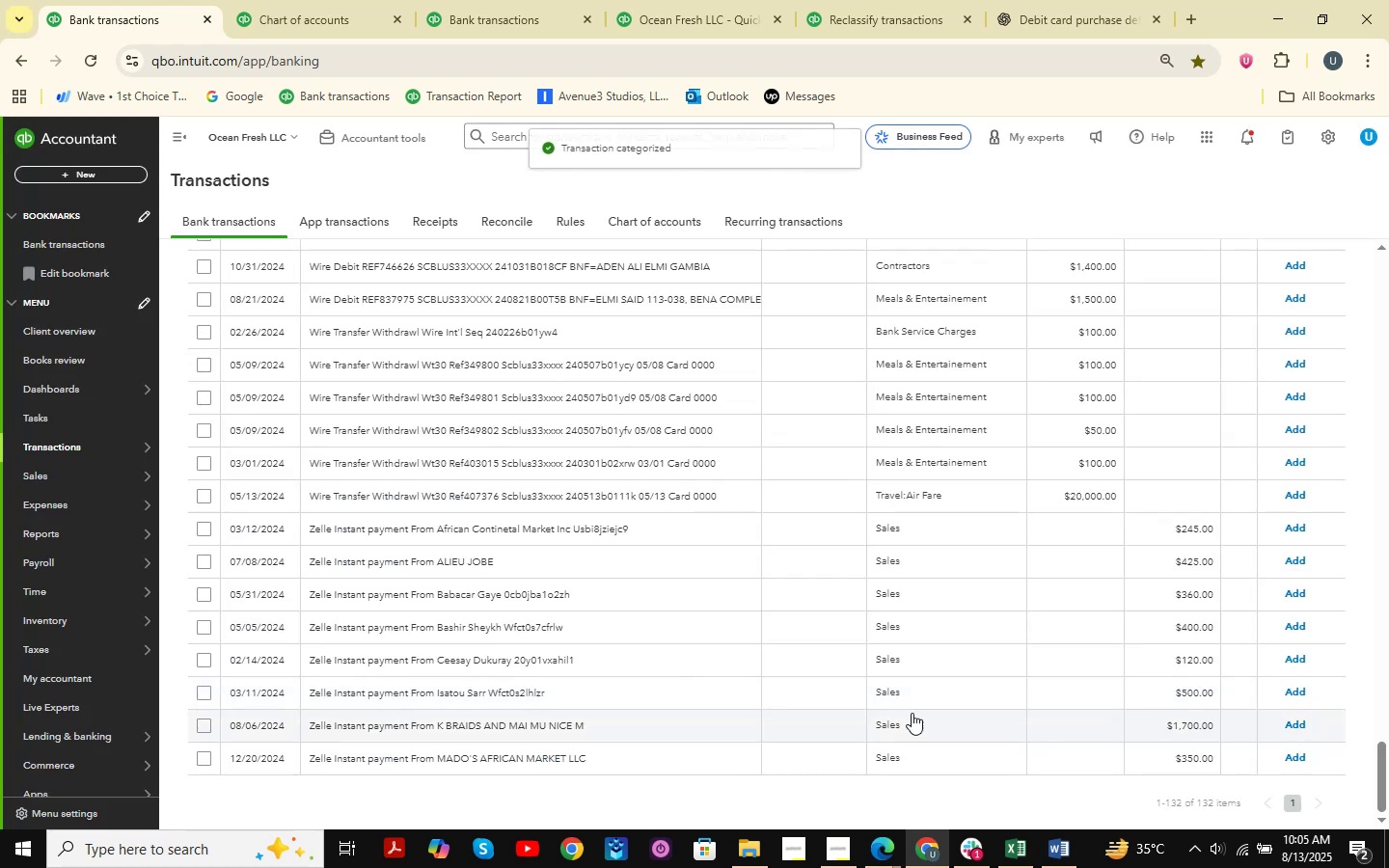 
left_click([436, 749])
 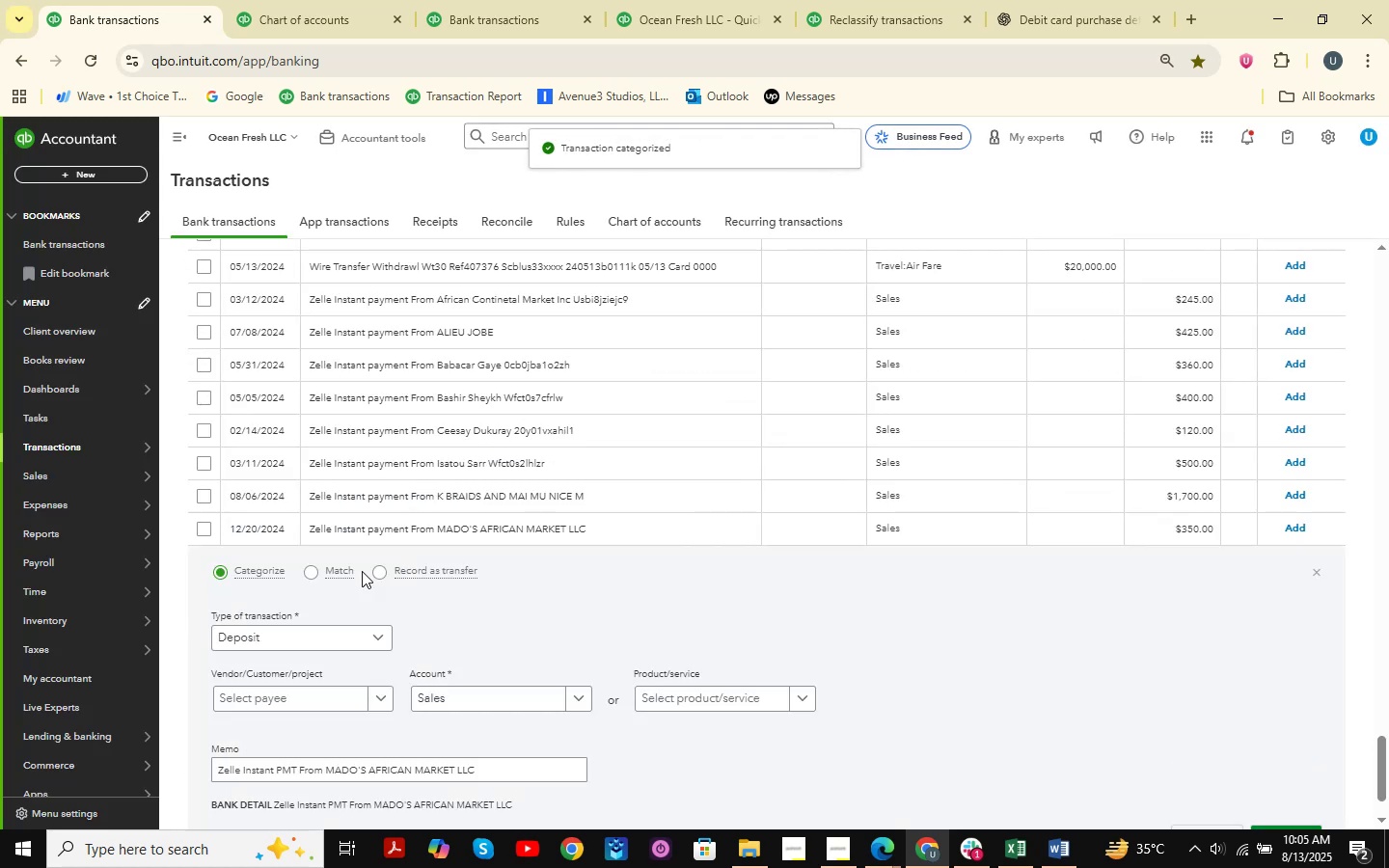 
scroll: coordinate [362, 618], scroll_direction: down, amount: 2.0
 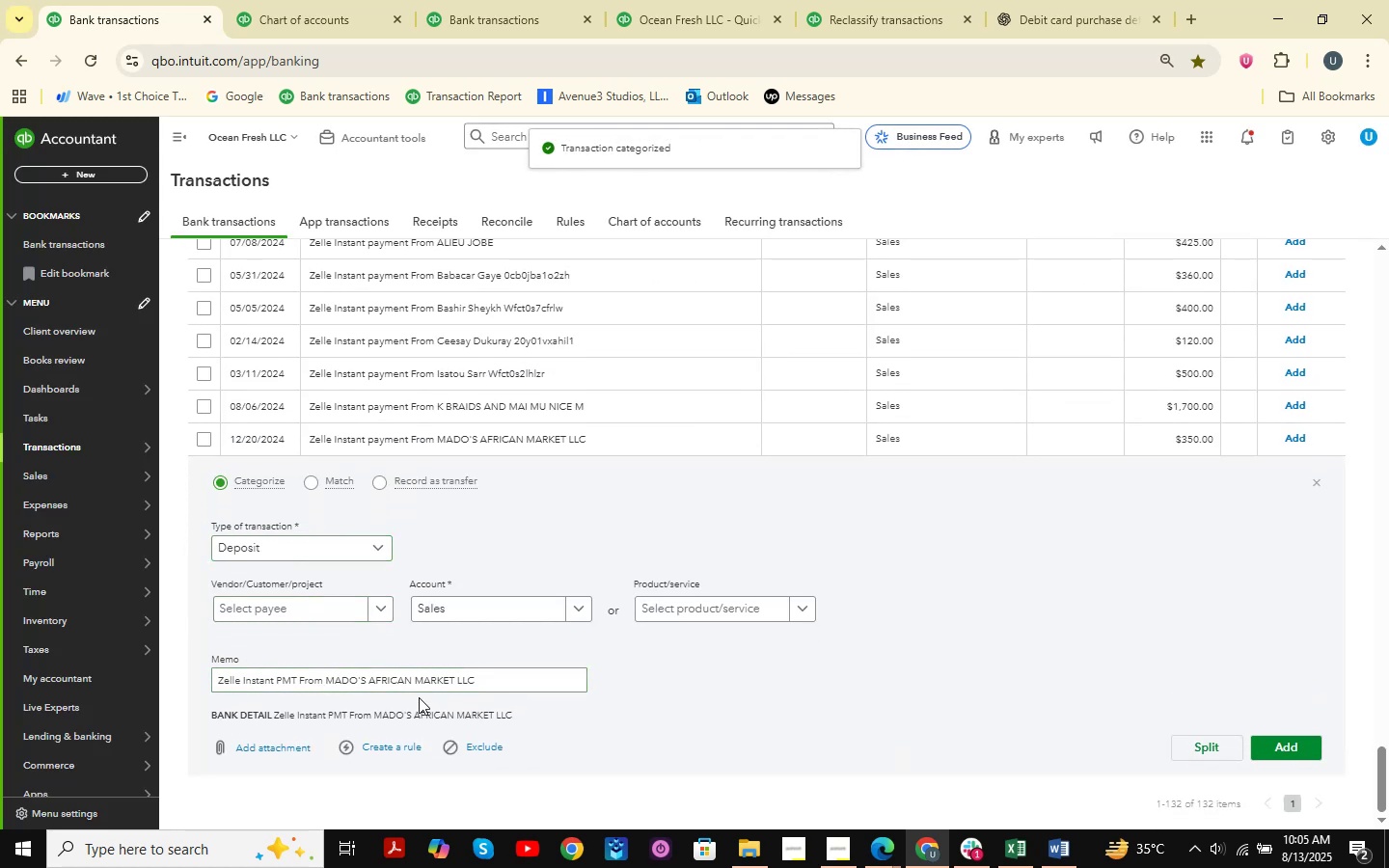 
left_click_drag(start_coordinate=[414, 681], to_coordinate=[319, 692])
 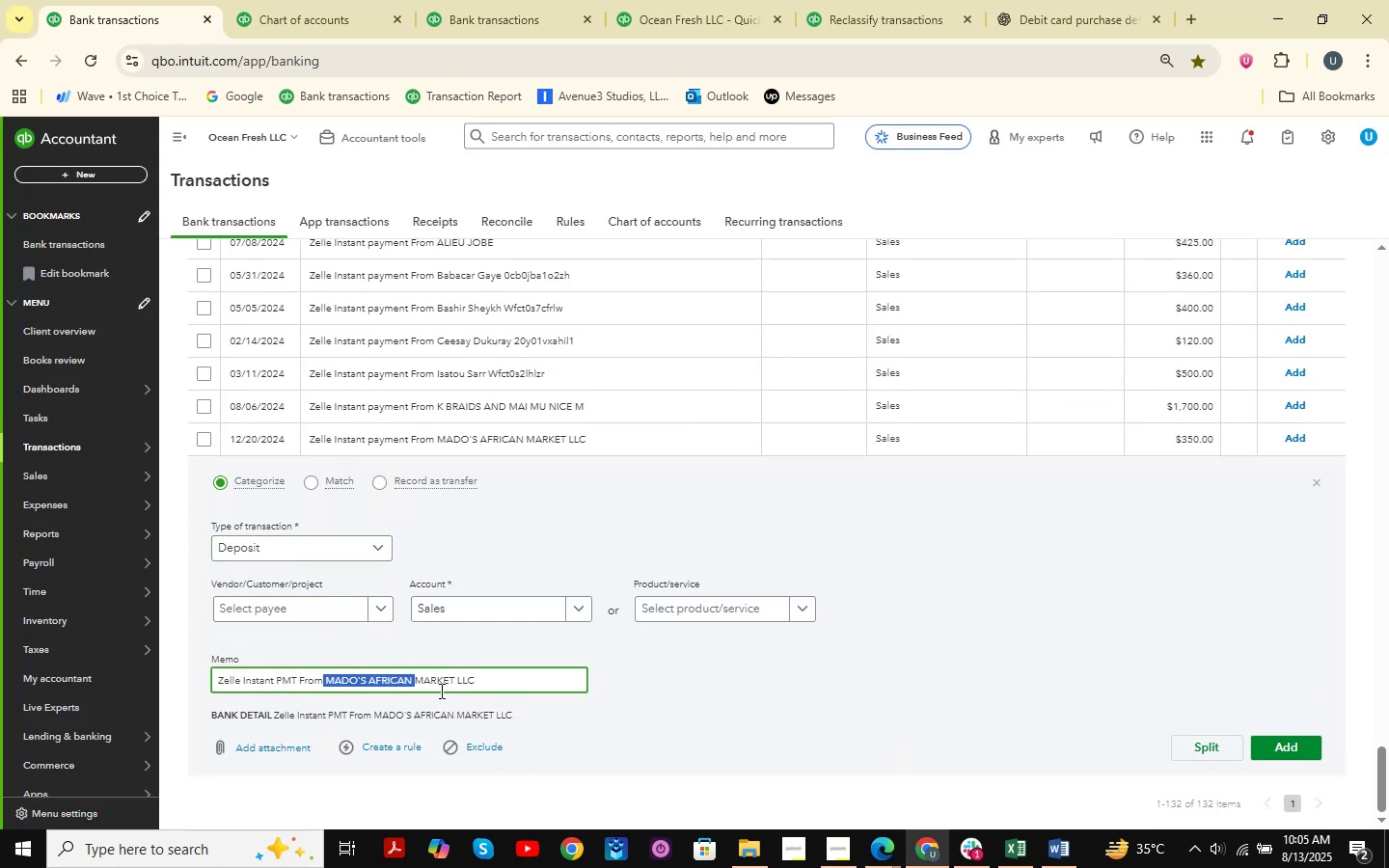 
key(Control+ControlLeft)
 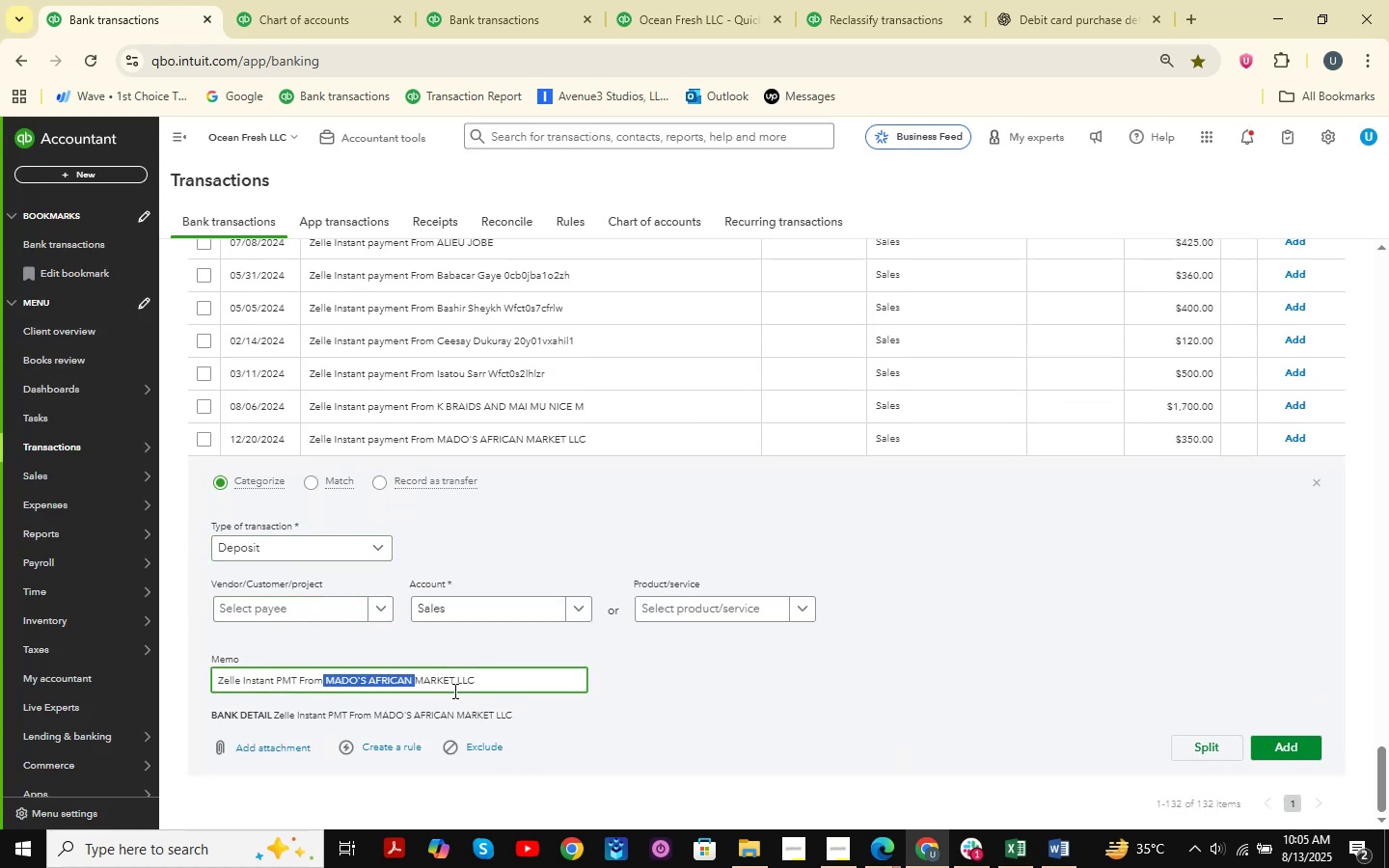 
key(Control+C)
 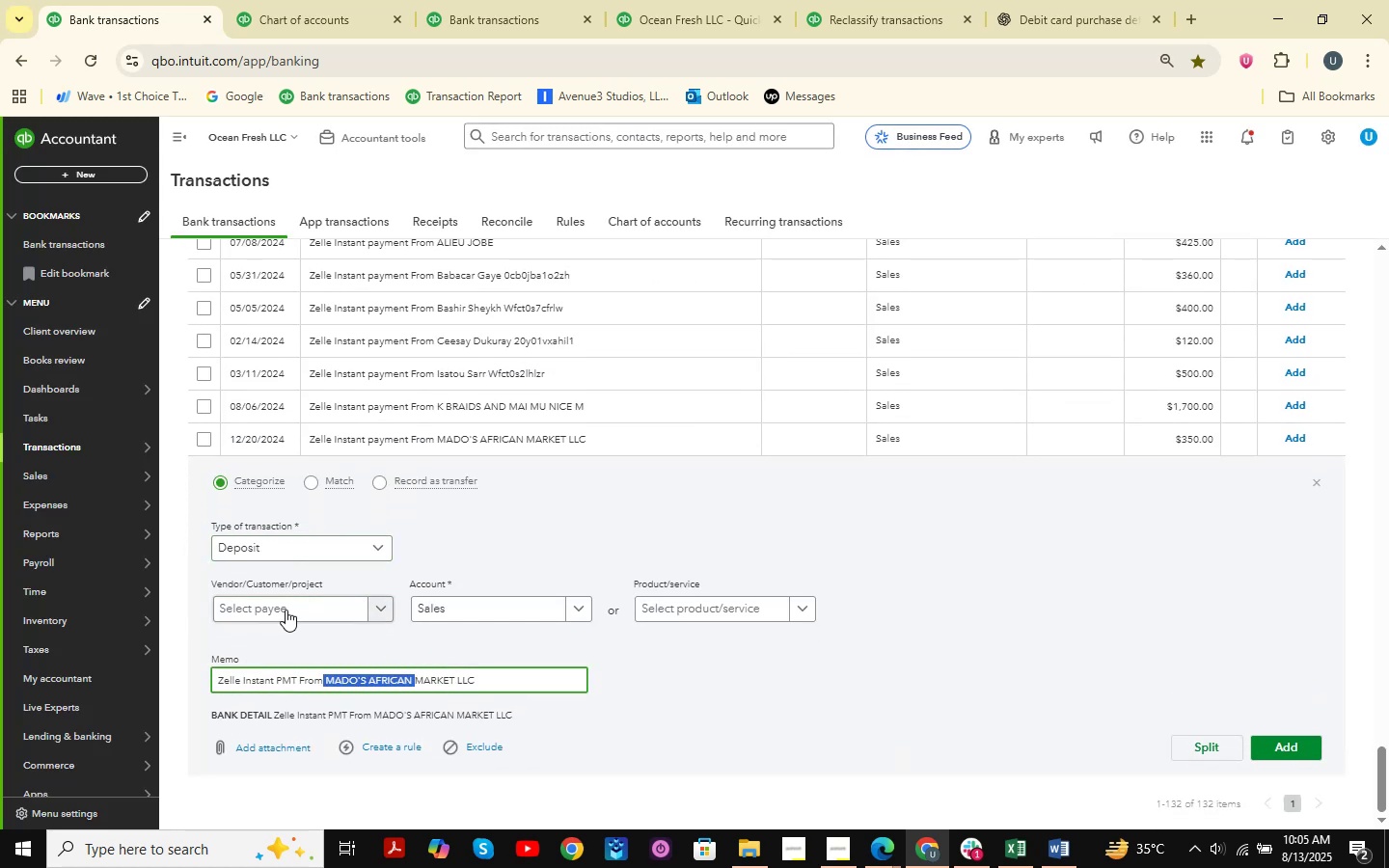 
left_click([287, 606])
 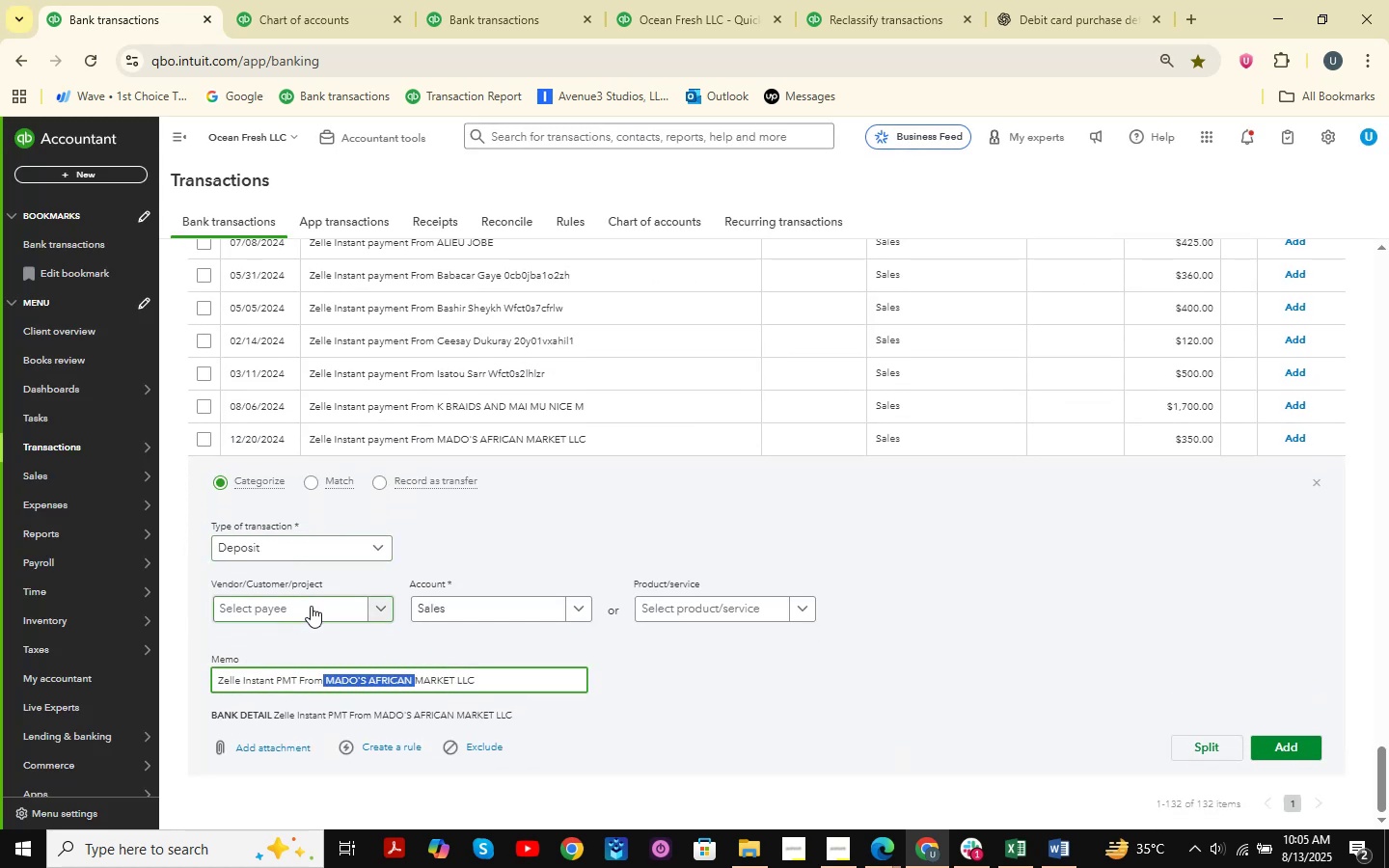 
key(Control+ControlLeft)
 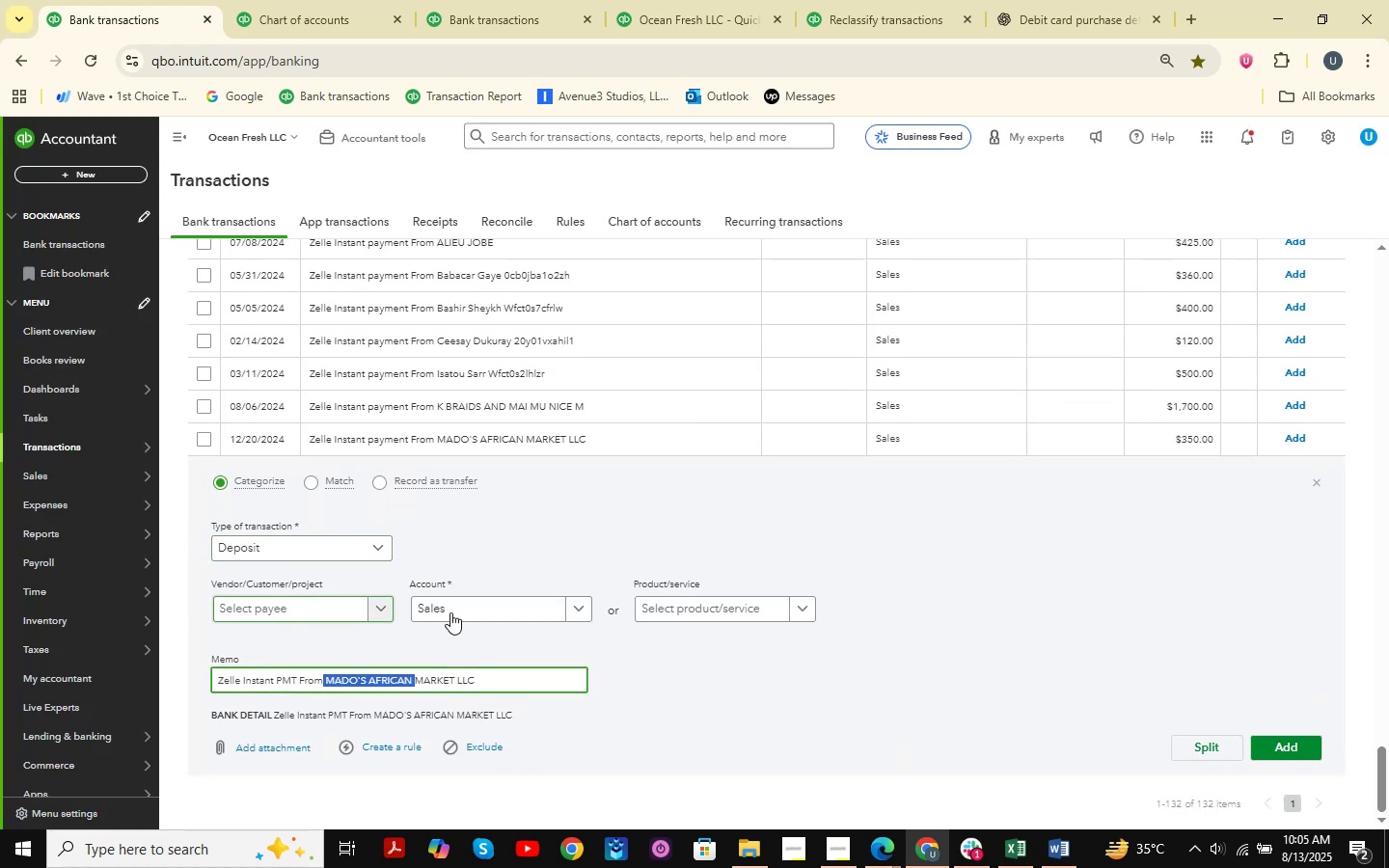 
key(Control+V)
 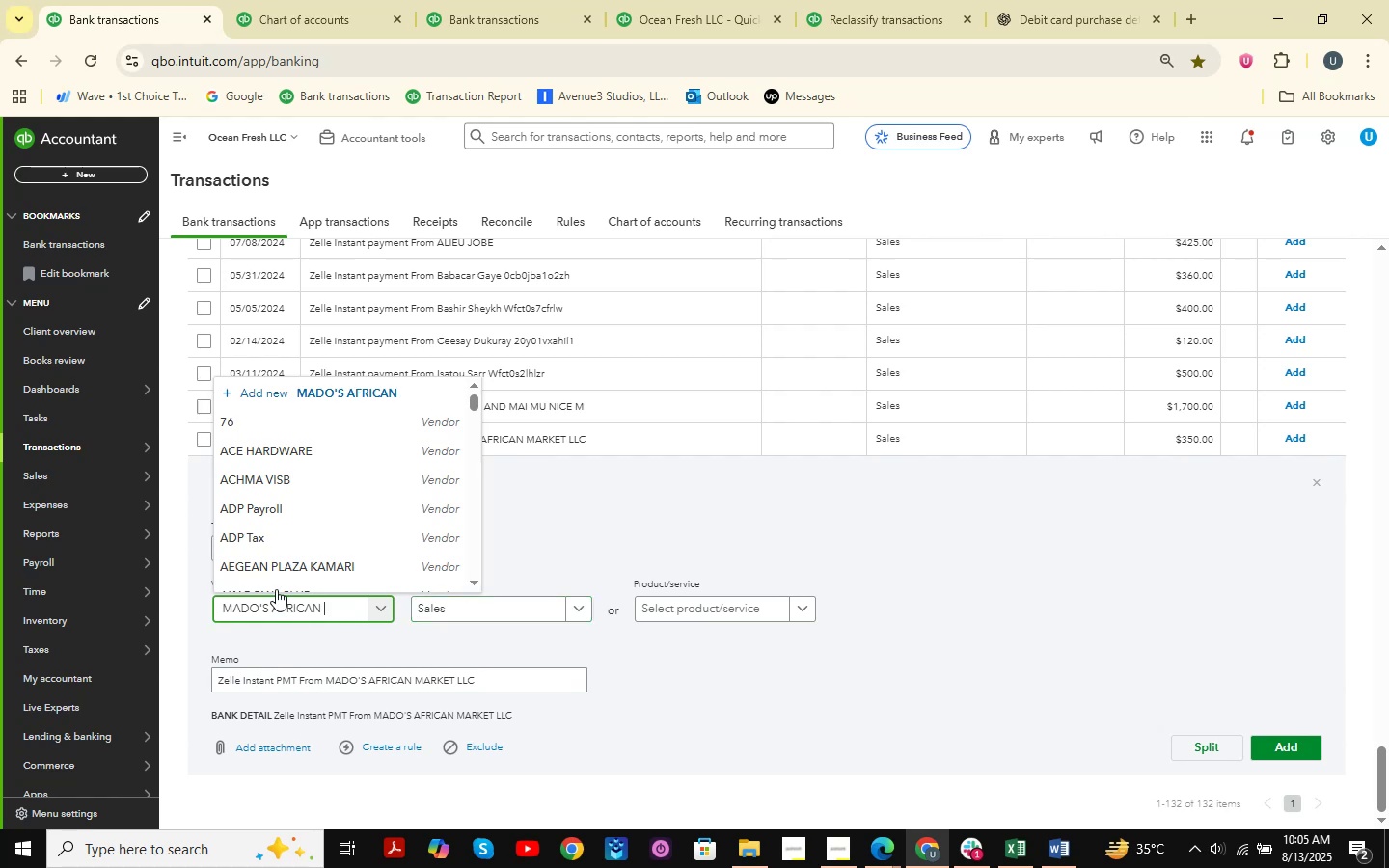 
left_click([331, 562])
 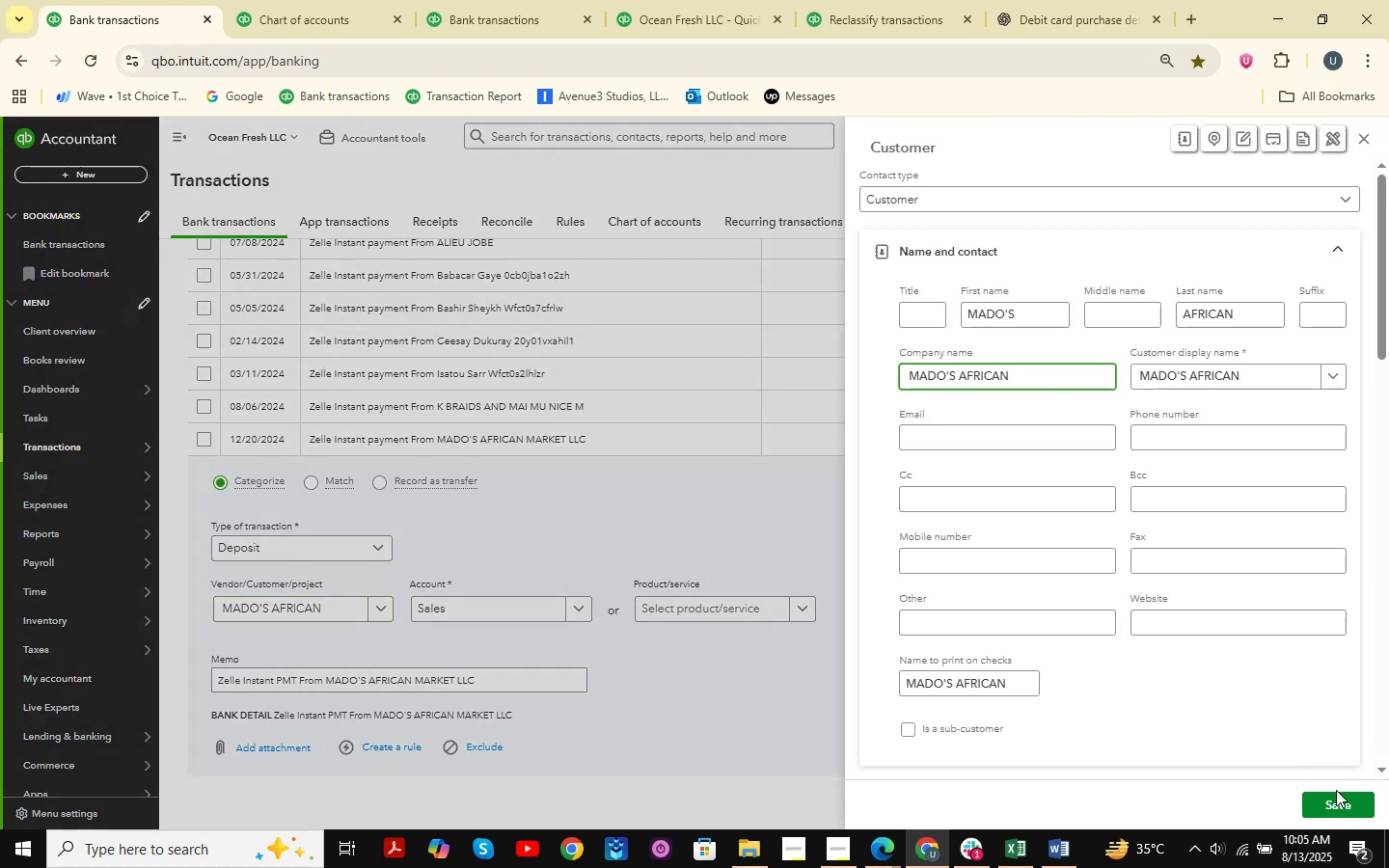 
left_click([1337, 798])
 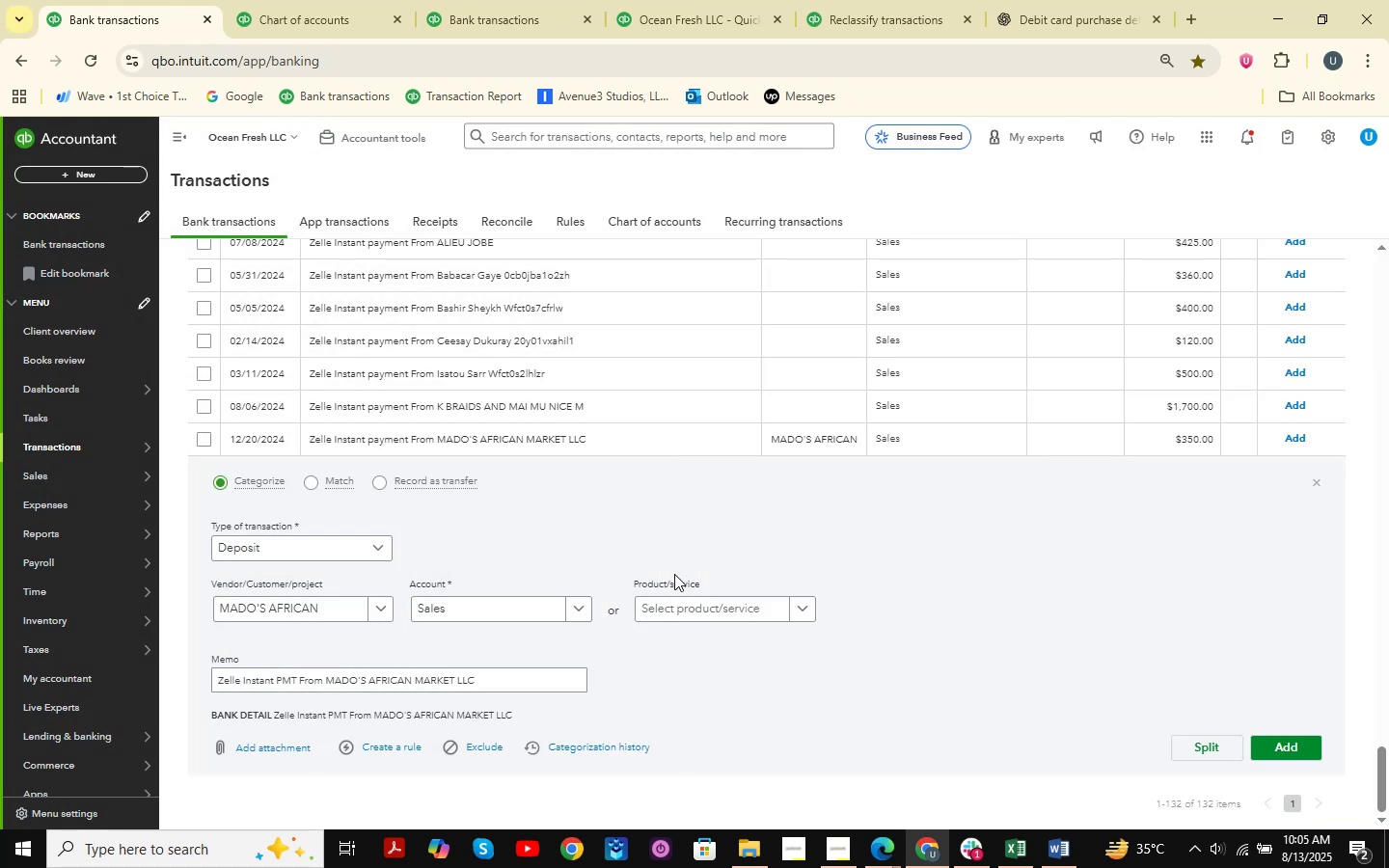 
left_click([1287, 759])
 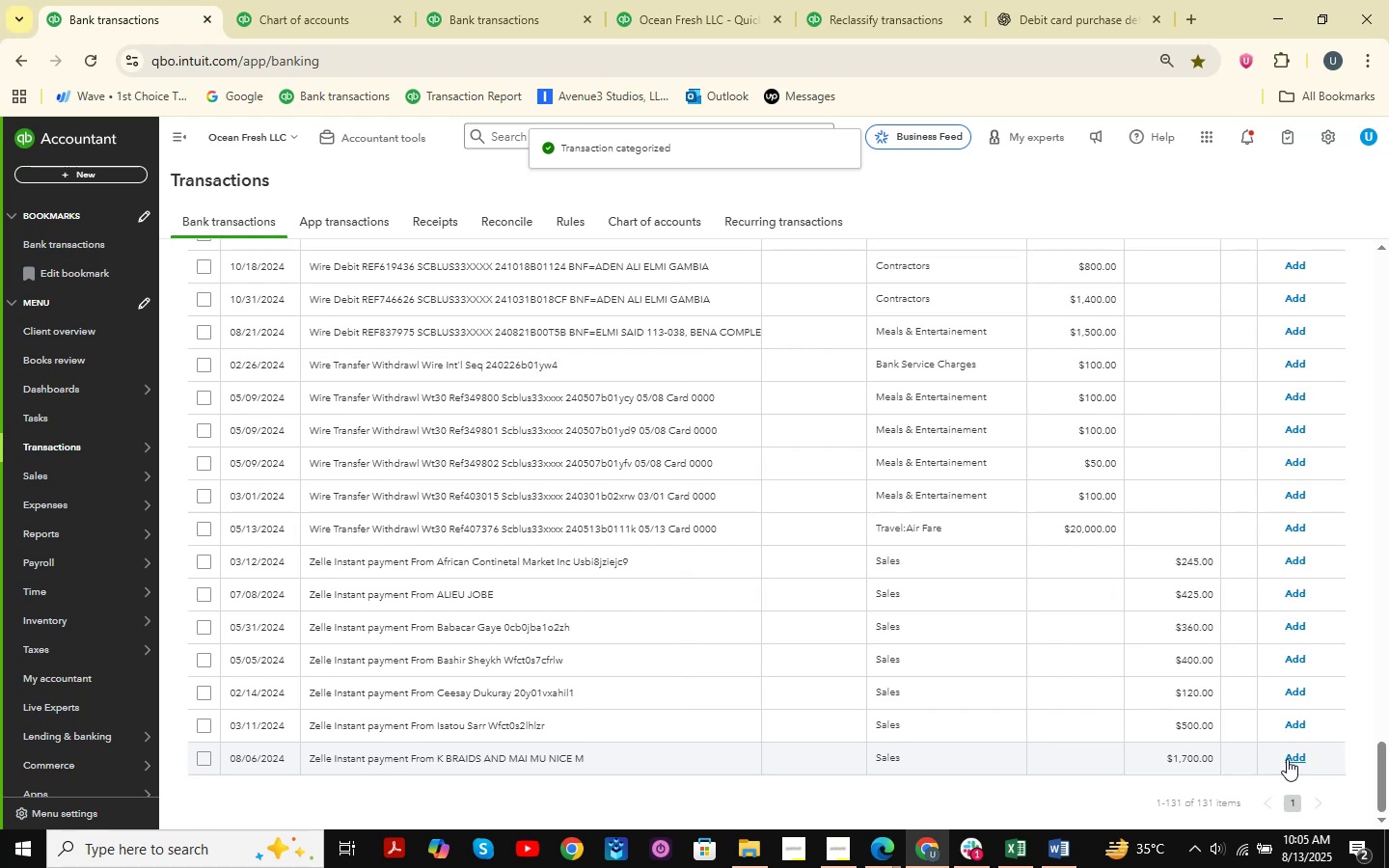 
wait(5.59)
 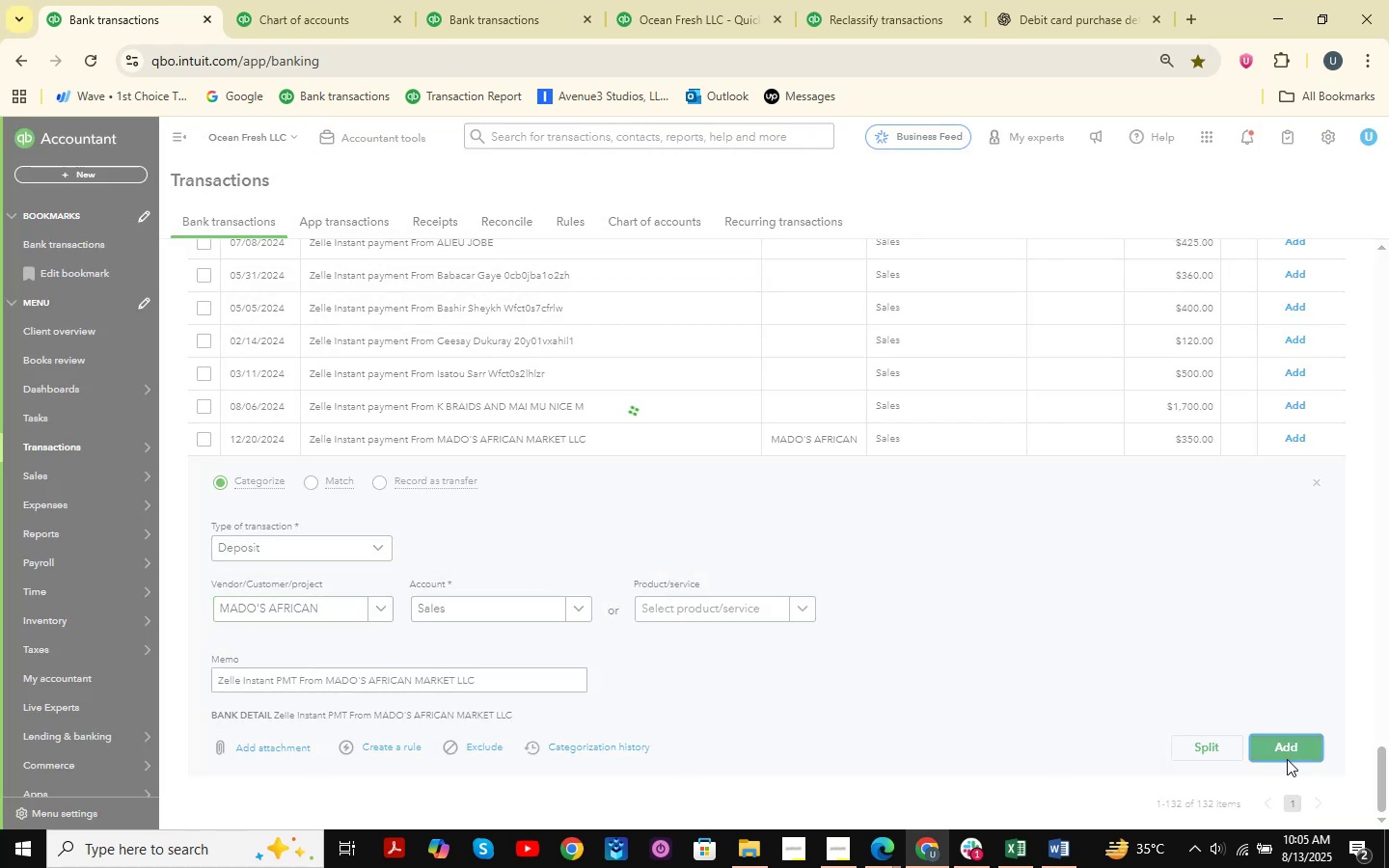 
left_click([517, 767])
 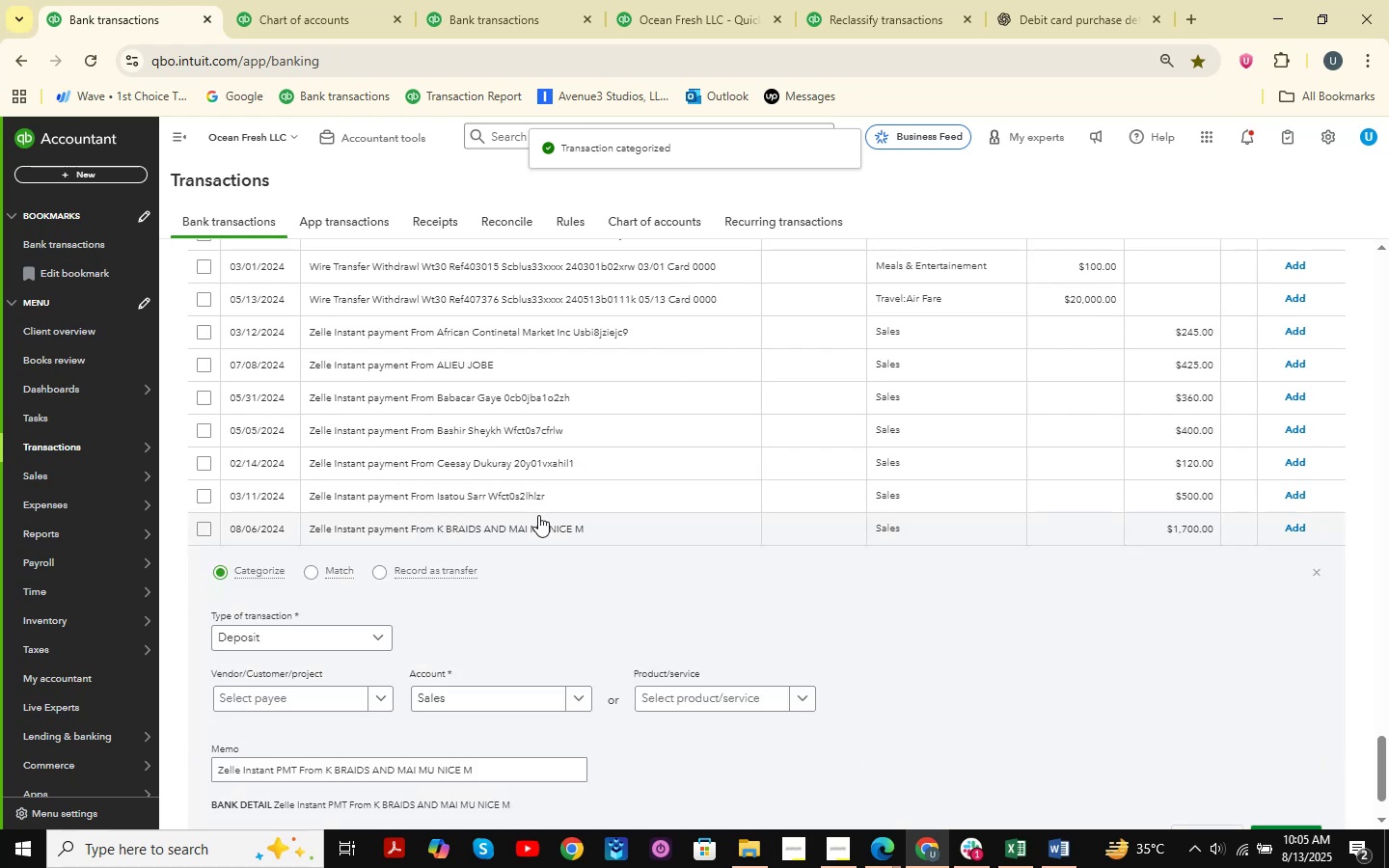 
scroll: coordinate [516, 606], scroll_direction: down, amount: 2.0
 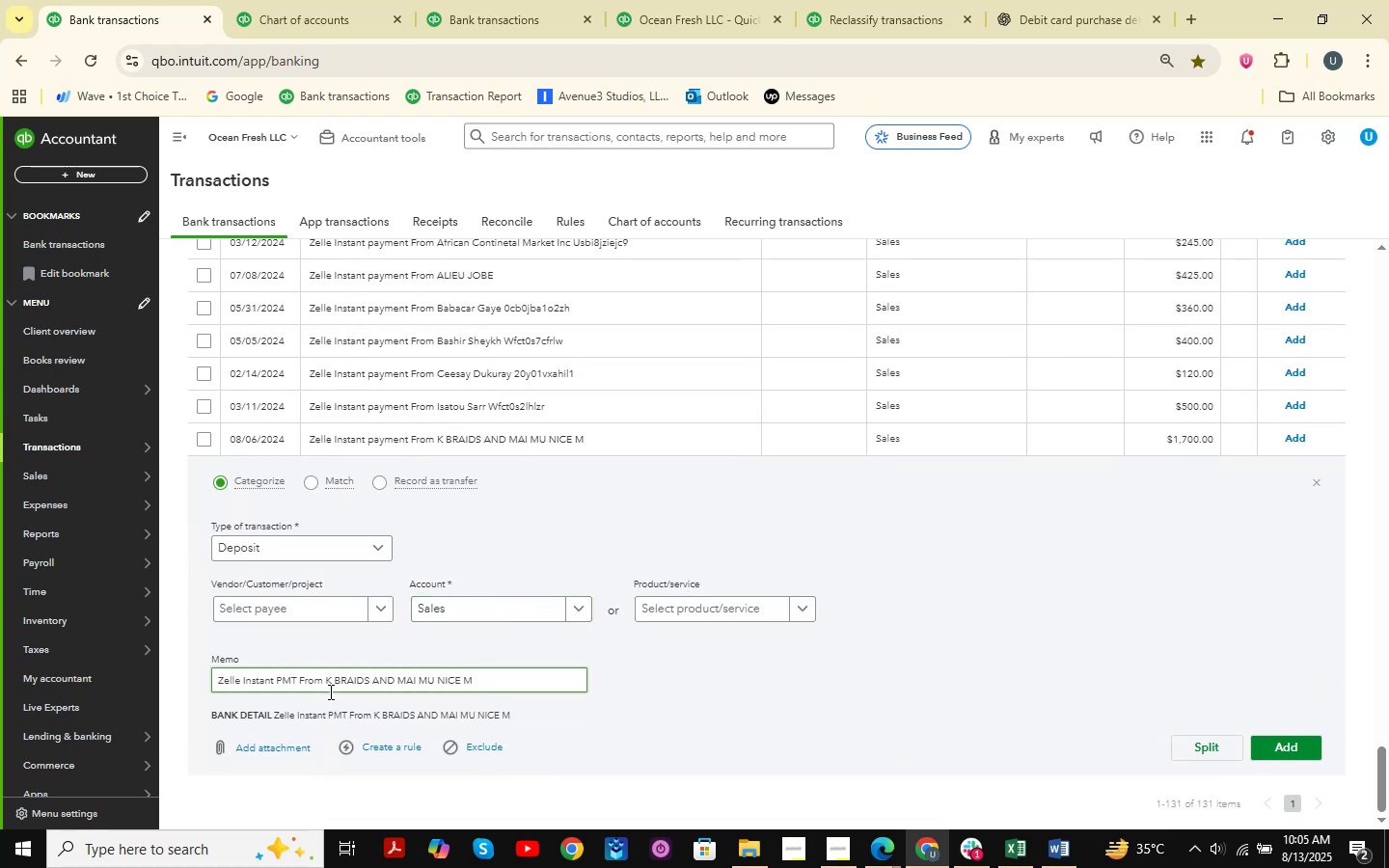 
left_click_drag(start_coordinate=[561, 682], to_coordinate=[0, 645])
 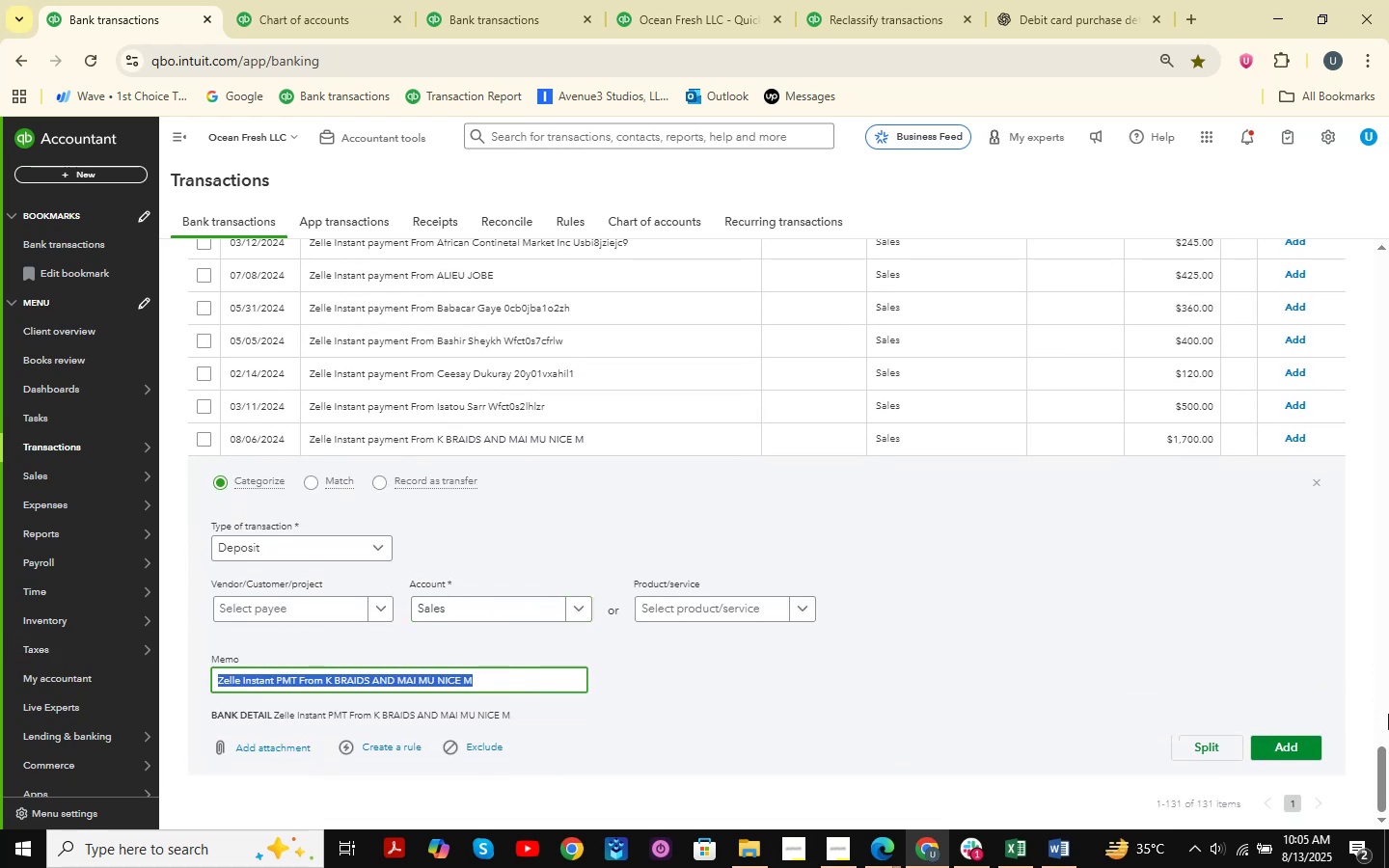 
key(Control+ControlLeft)
 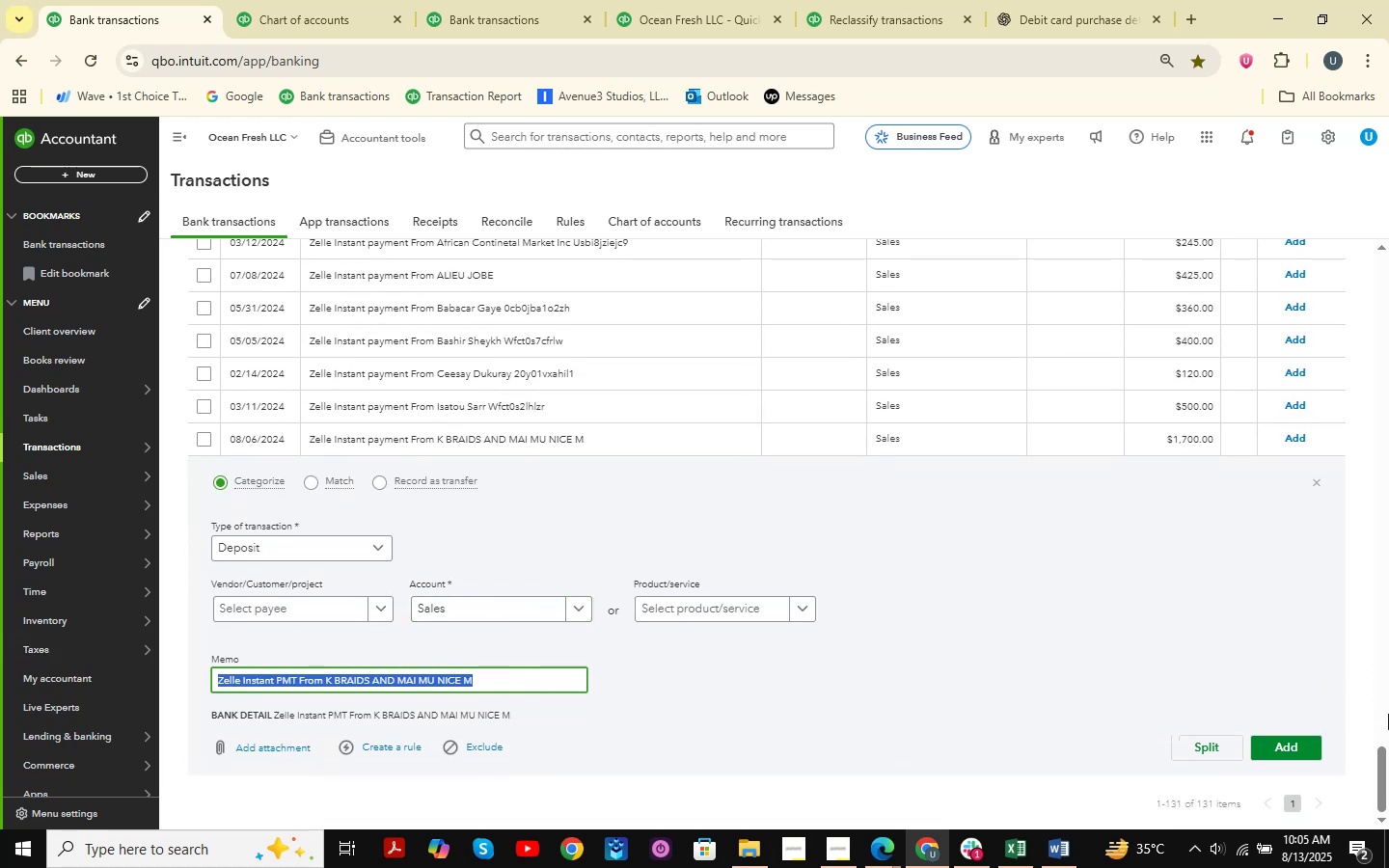 
key(Control+C)
 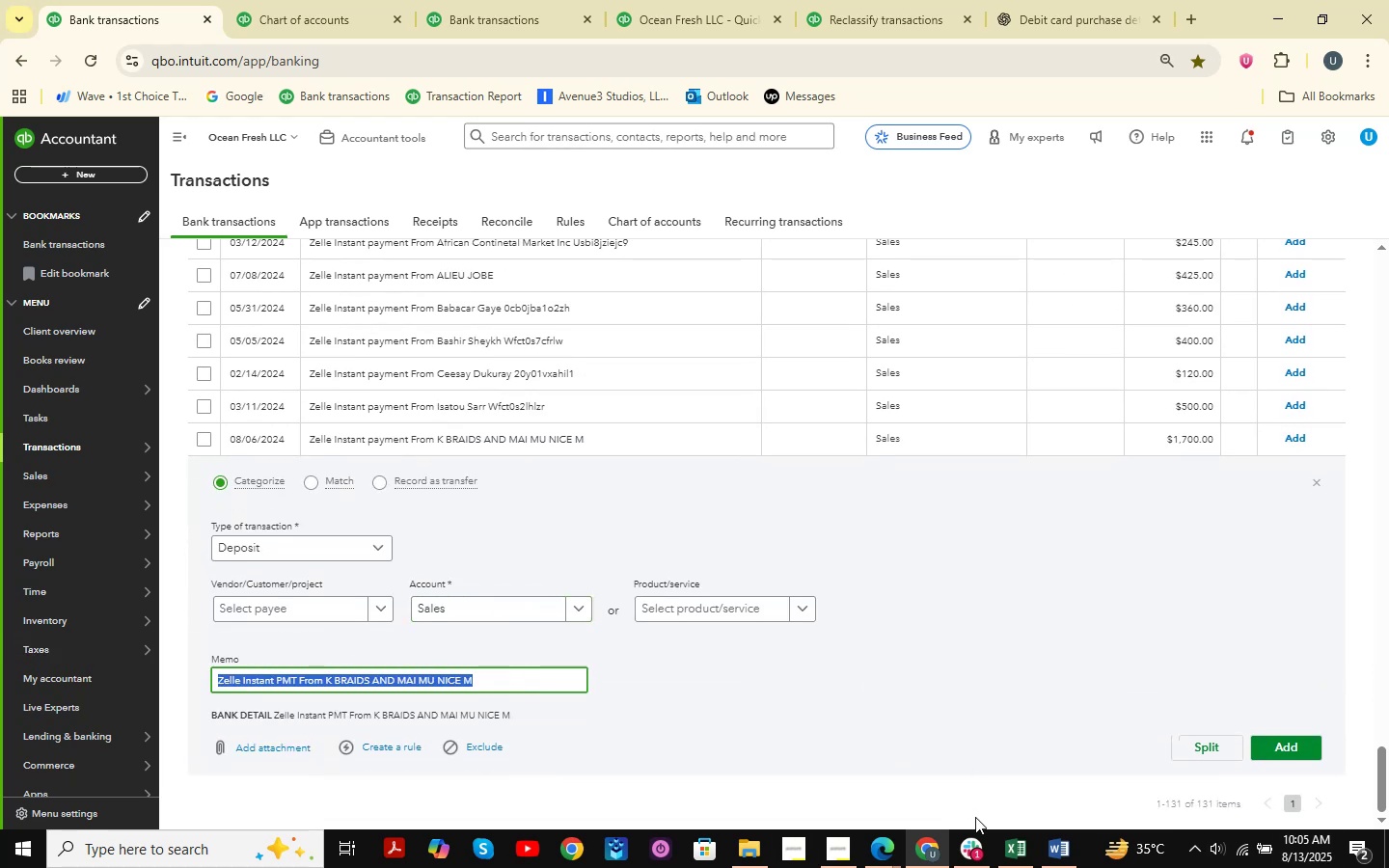 
left_click([1018, 843])
 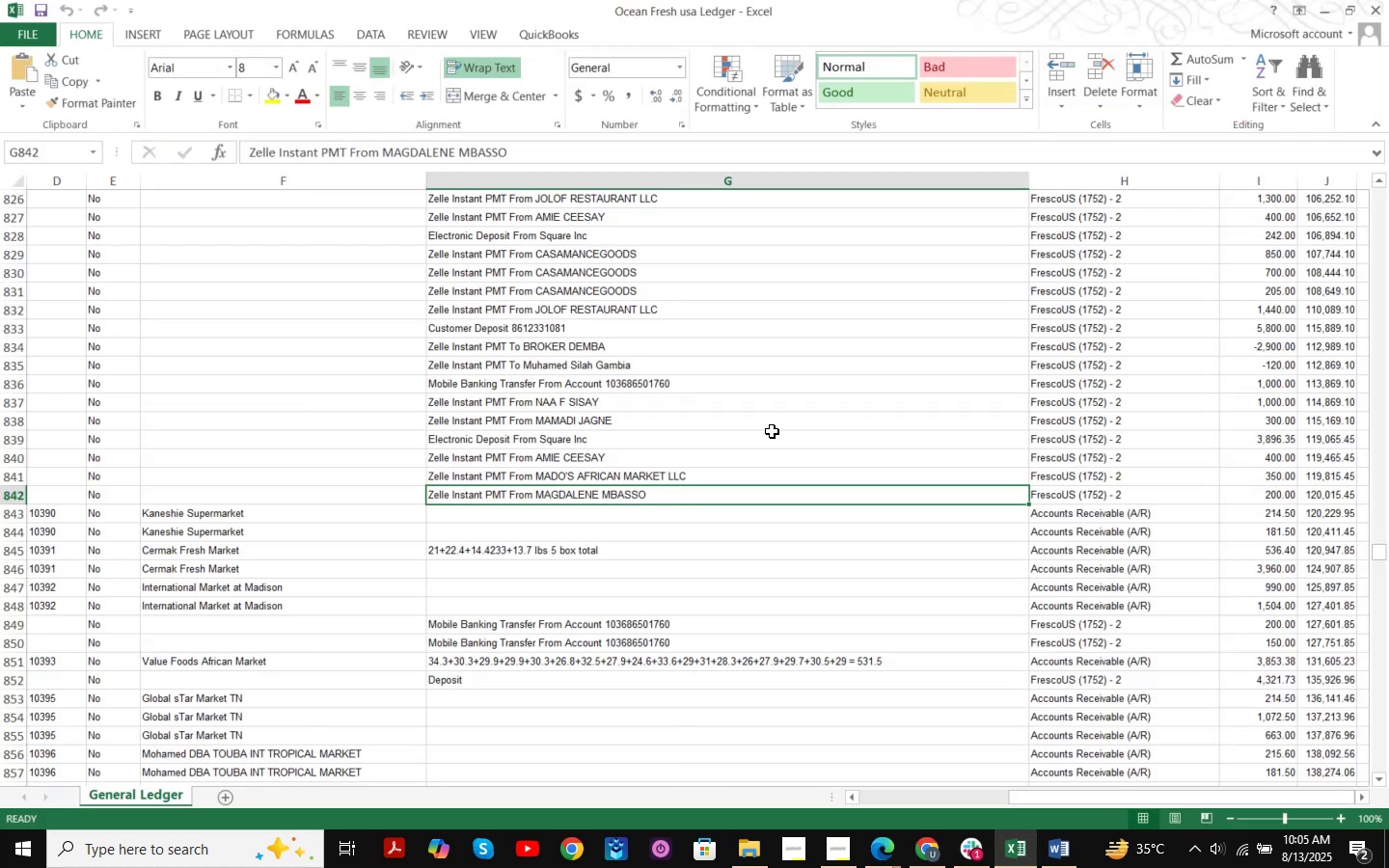 
key(Control+ControlLeft)
 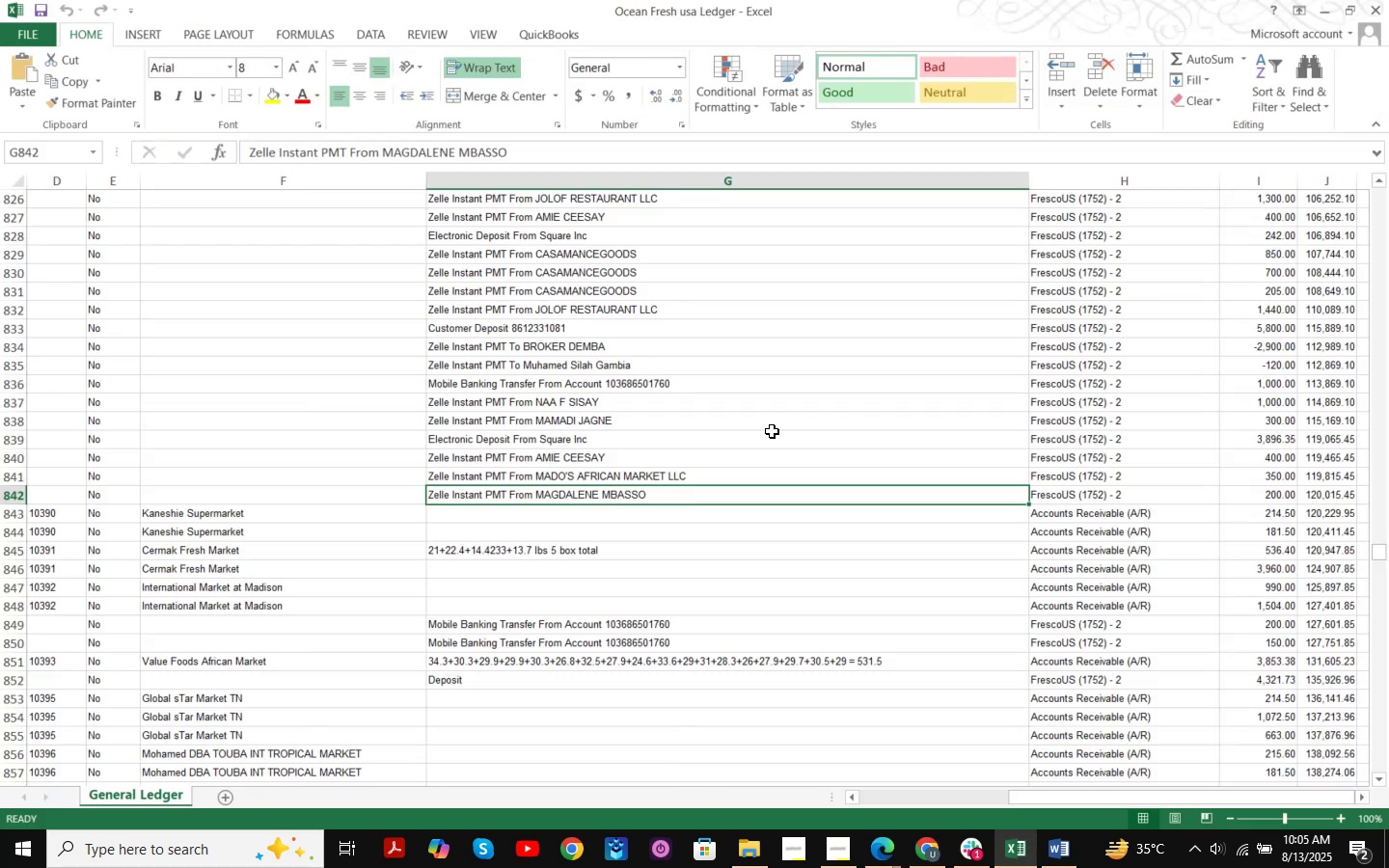 
key(Control+F)
 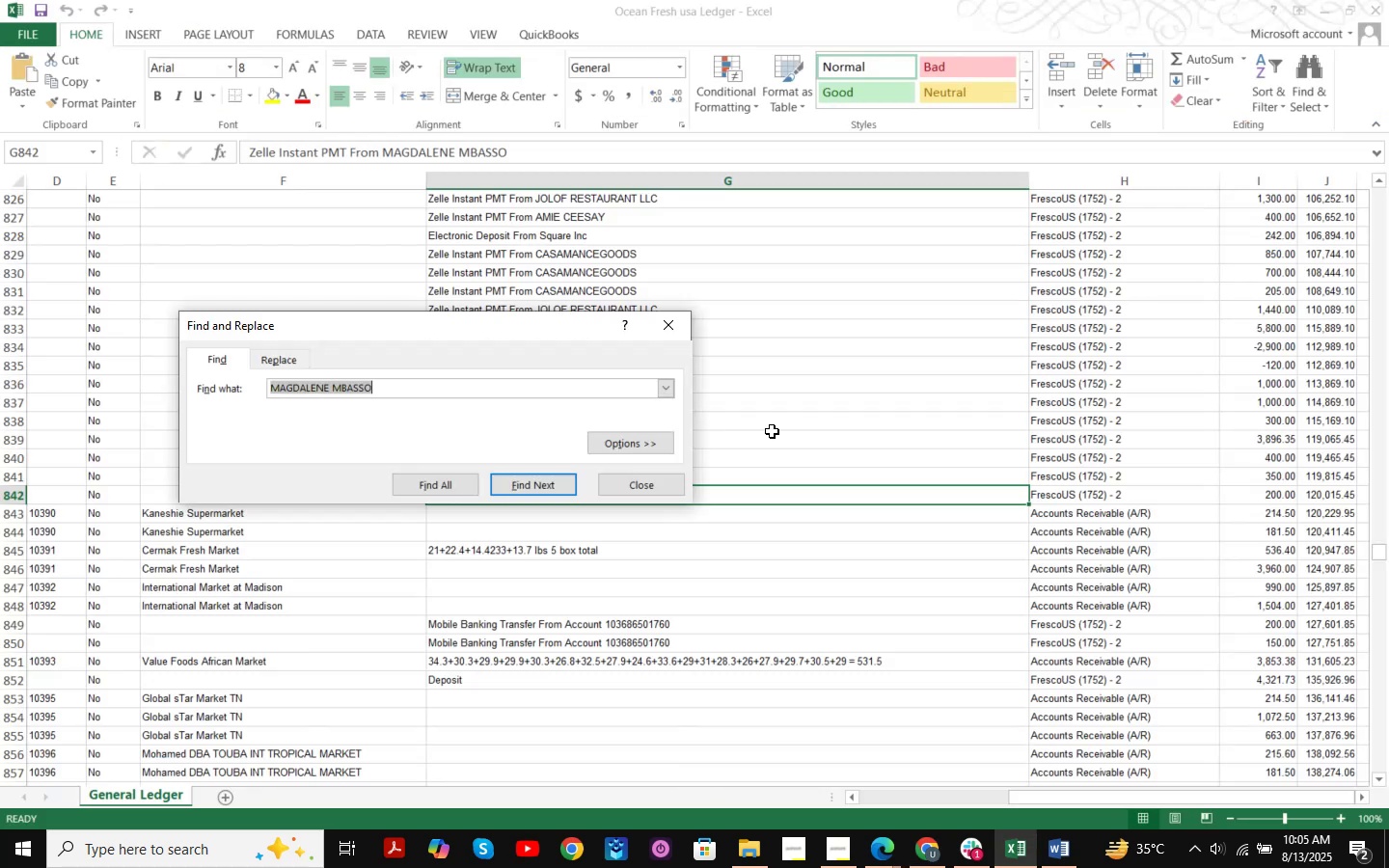 
key(Control+ControlLeft)
 